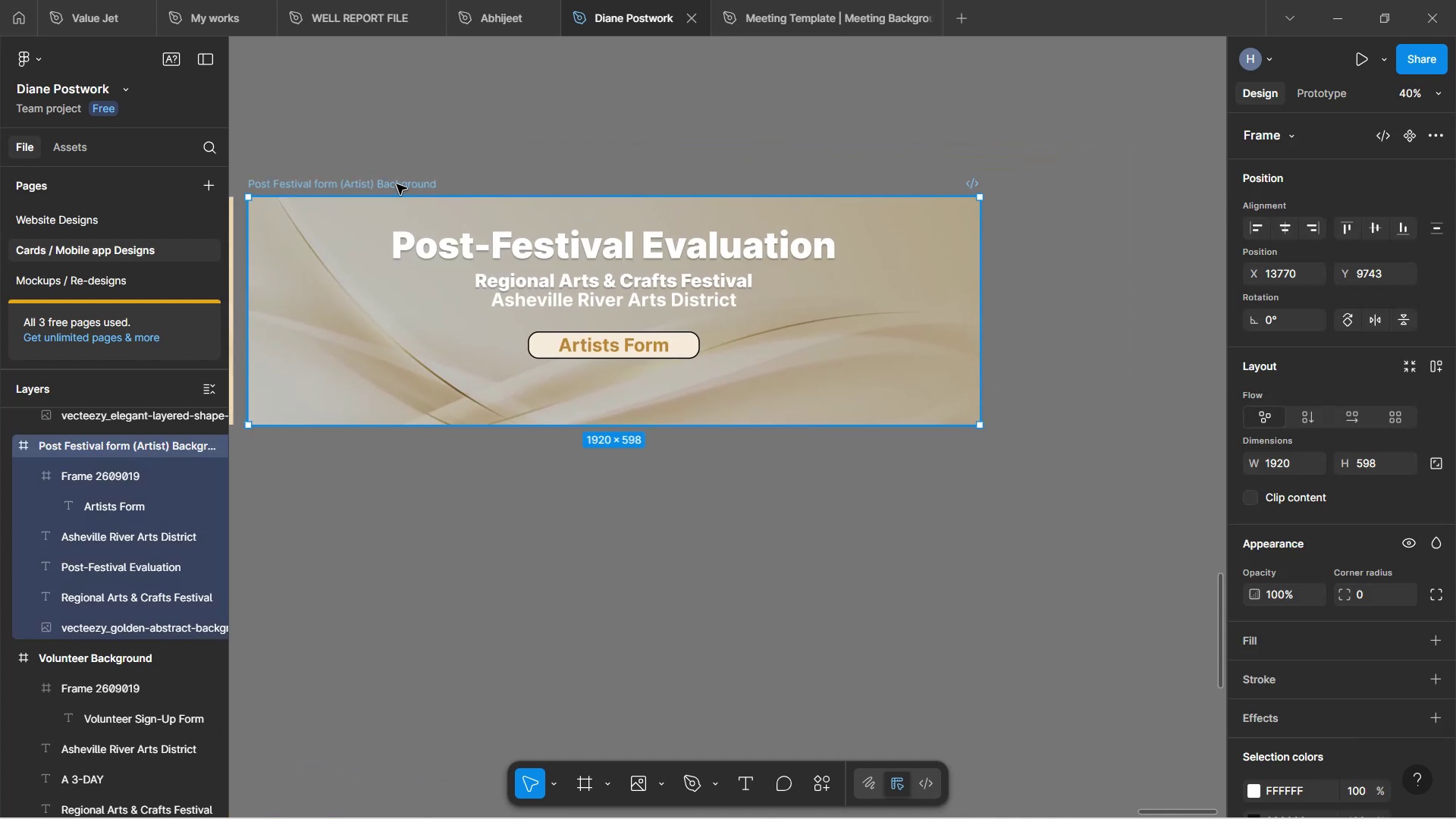 
hold_key(key=AltLeft, duration=1.52)
left_click_drag(start_coordinate=[397, 184], to_coordinate=[396, 437])
 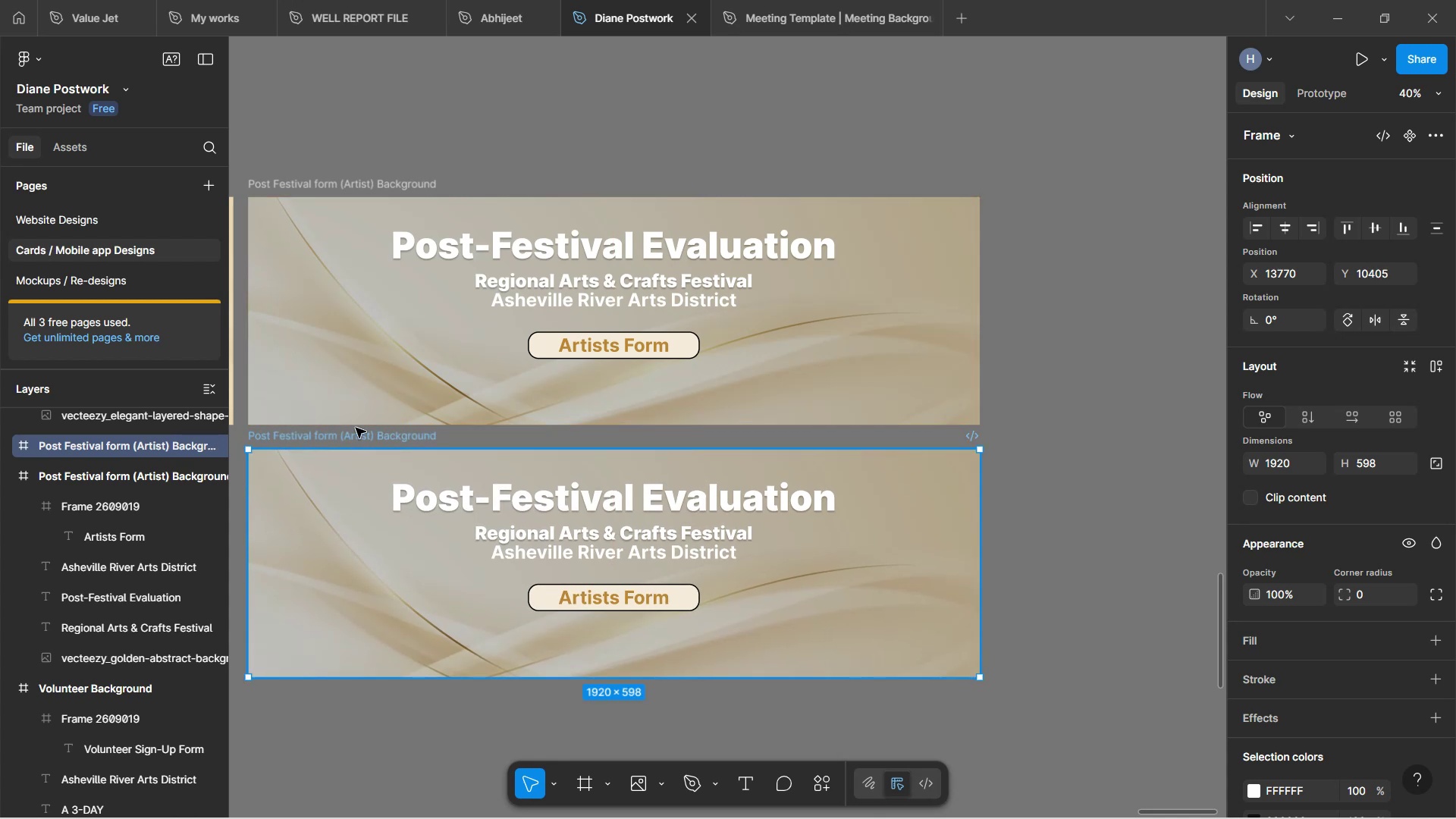 
hold_key(key=AltLeft, duration=1.52)
 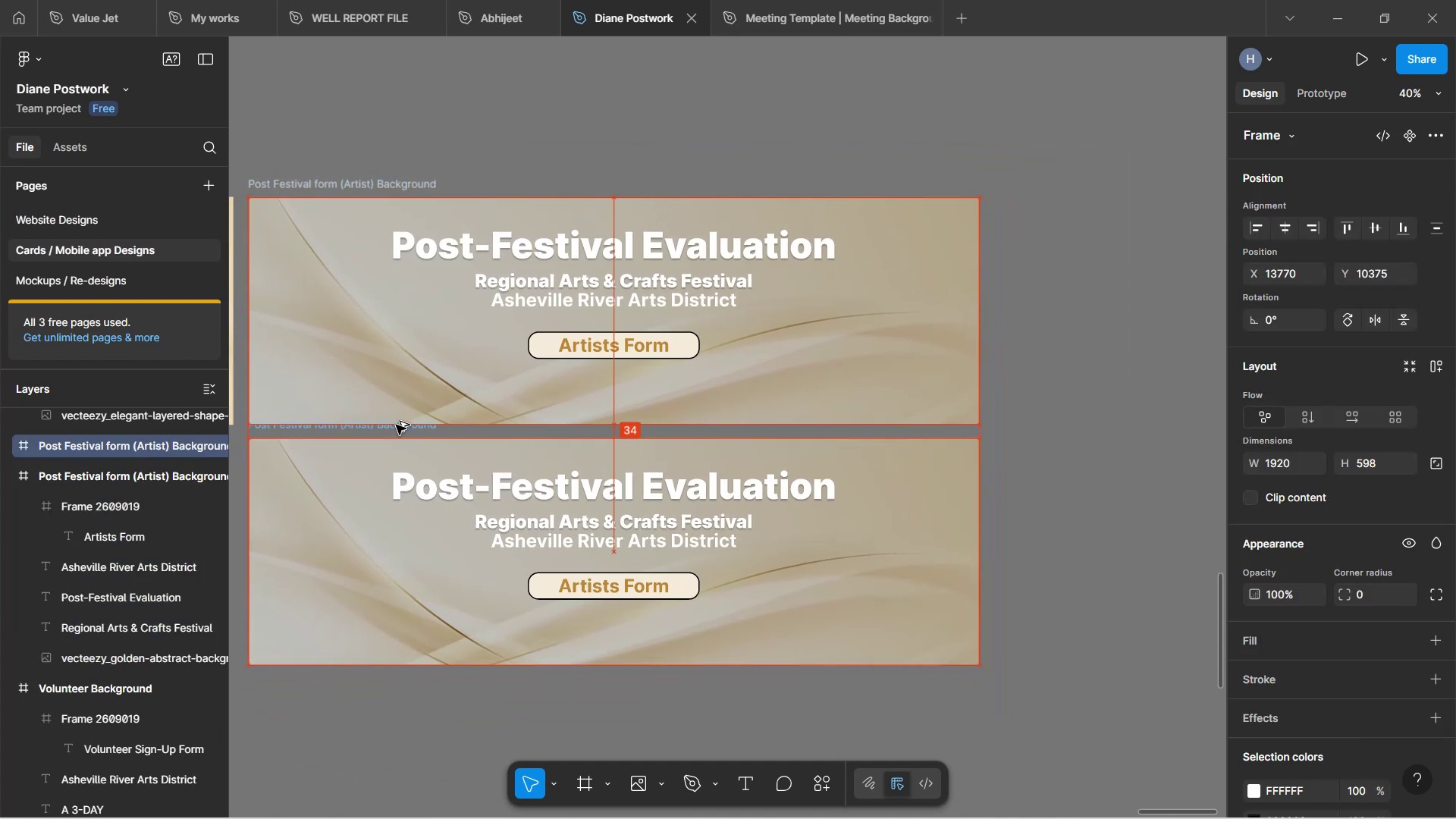 
hold_key(key=AltLeft, duration=1.53)
 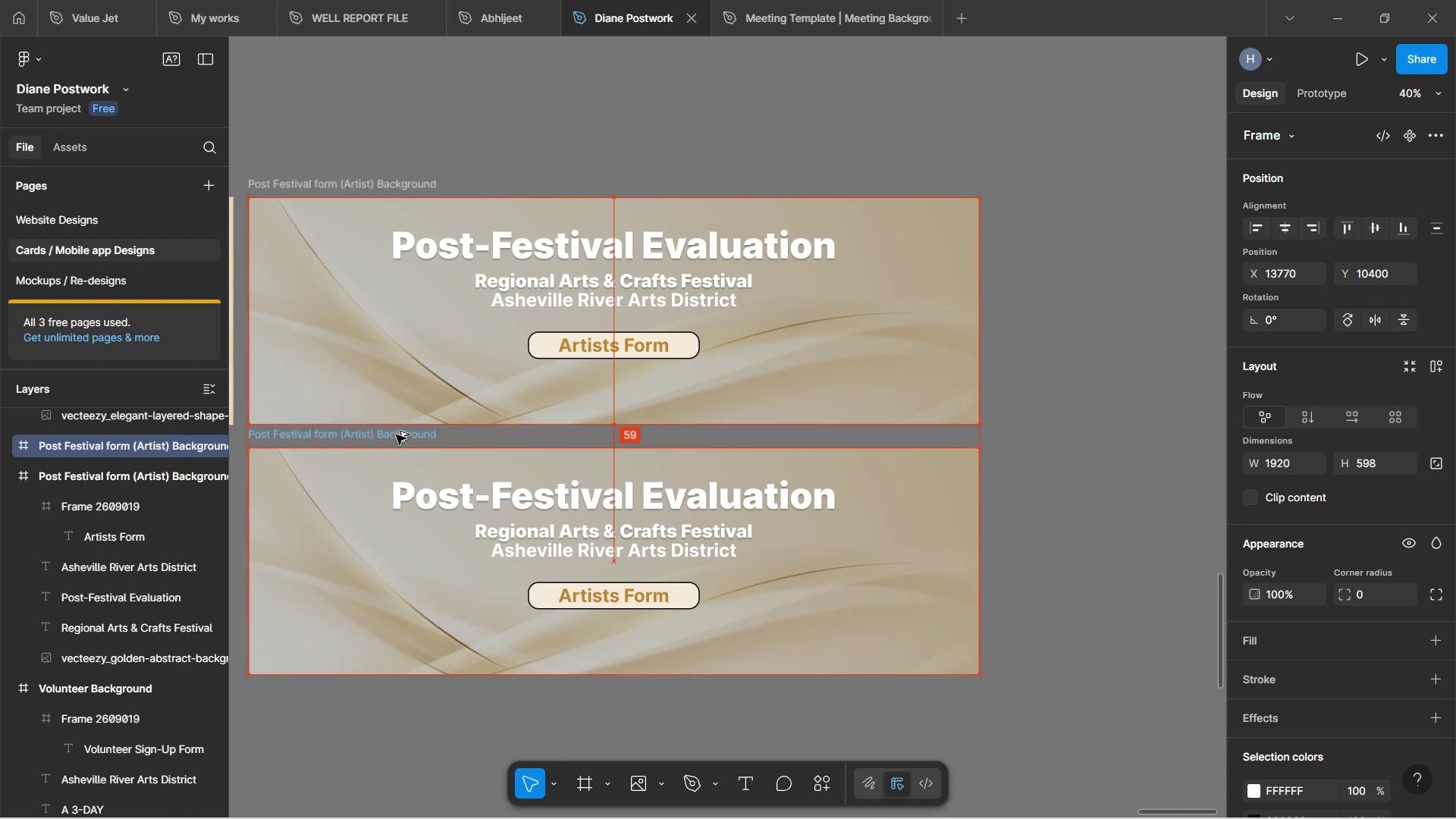 
hold_key(key=AltLeft, duration=0.97)
 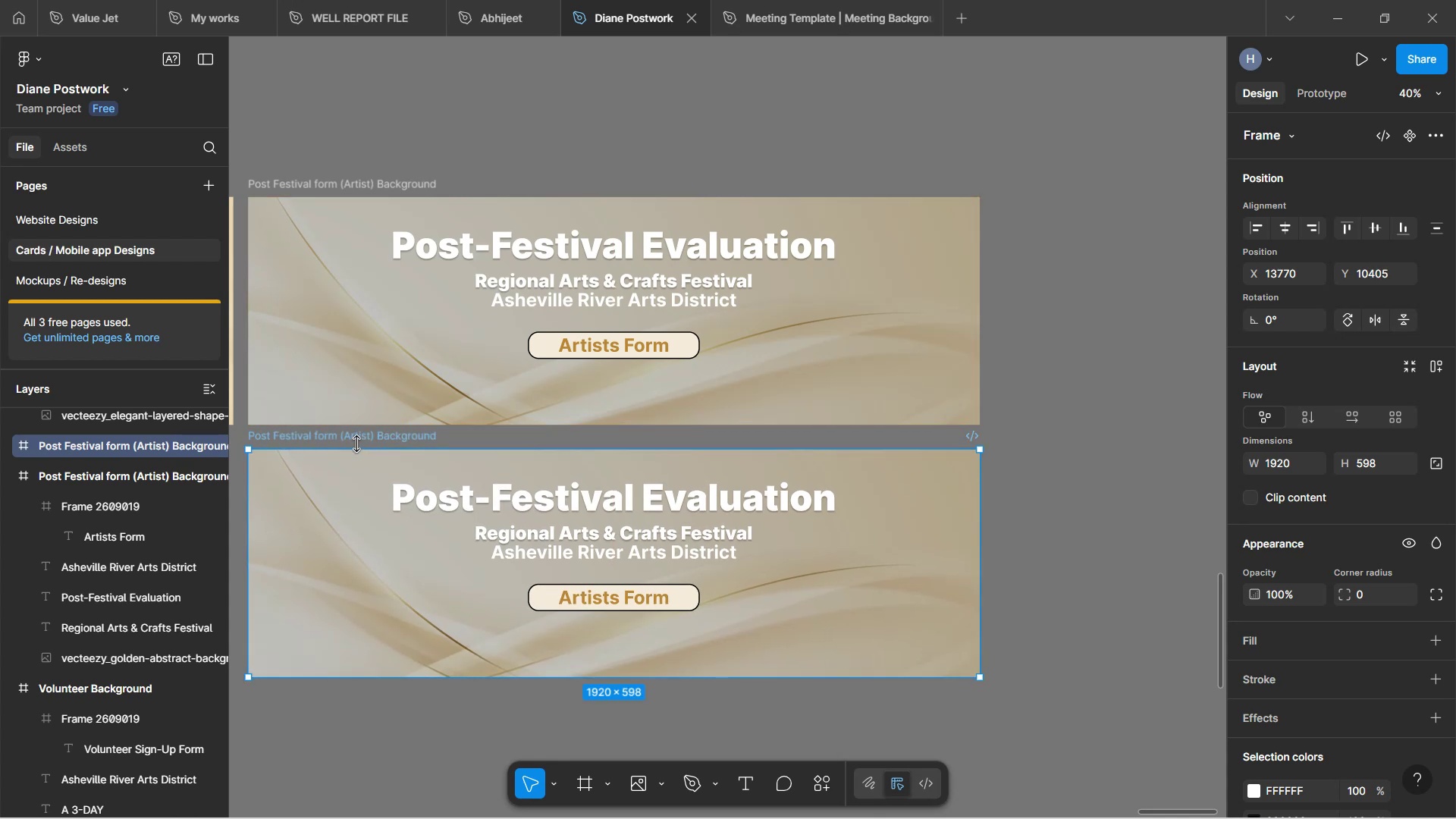 
double_click([357, 441])
 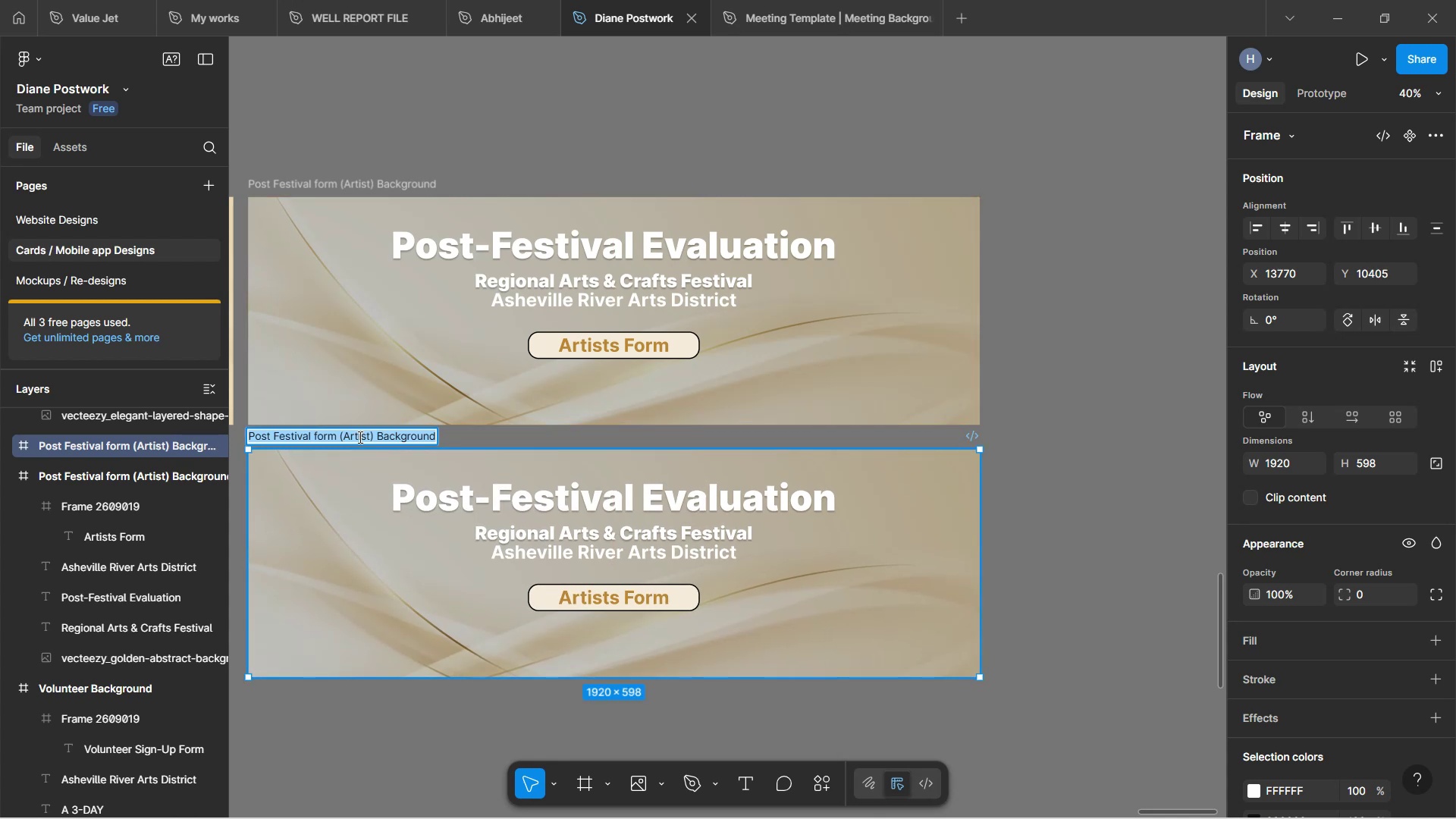 
double_click([359, 437])
 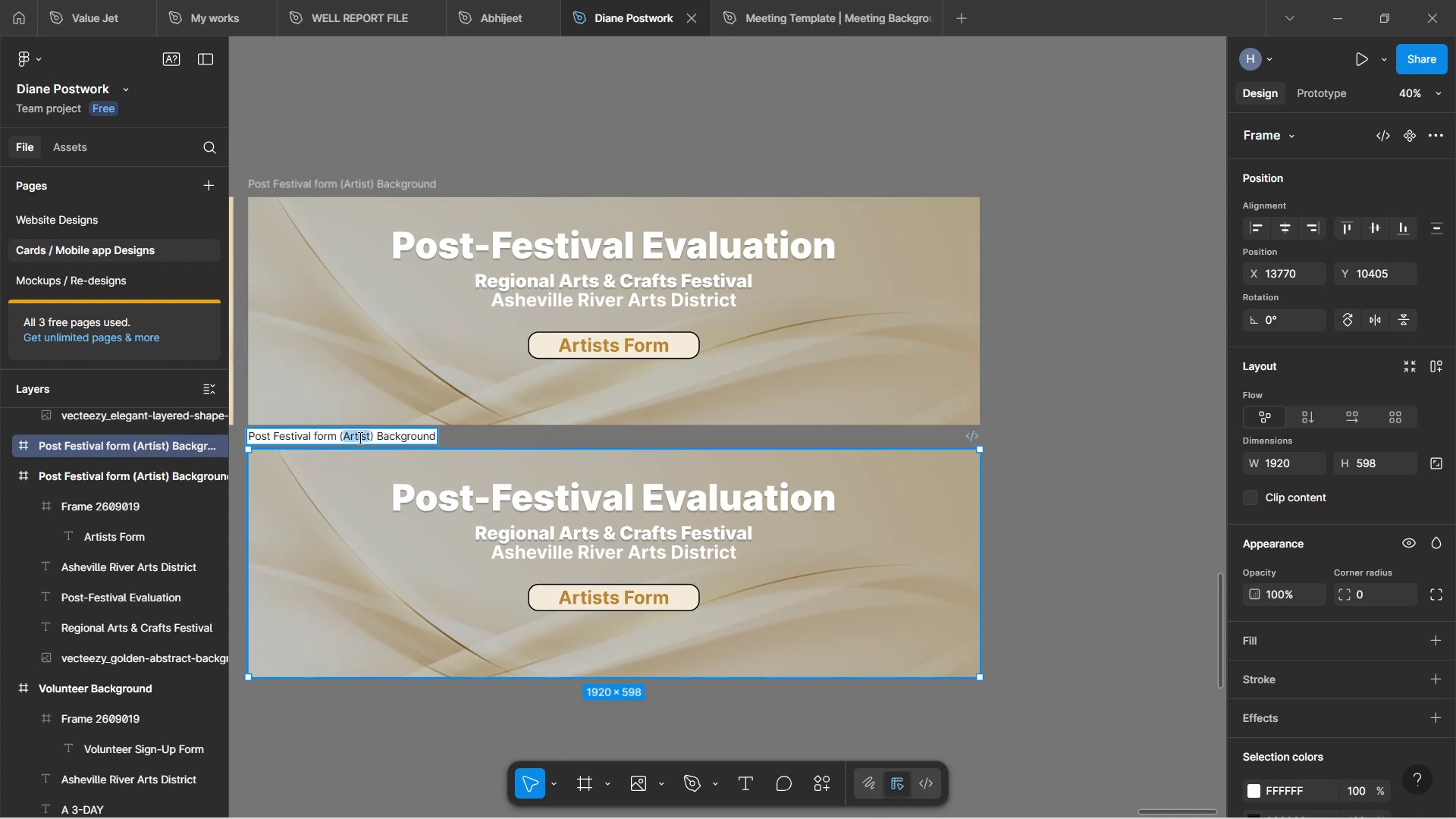 
wait(9.95)
 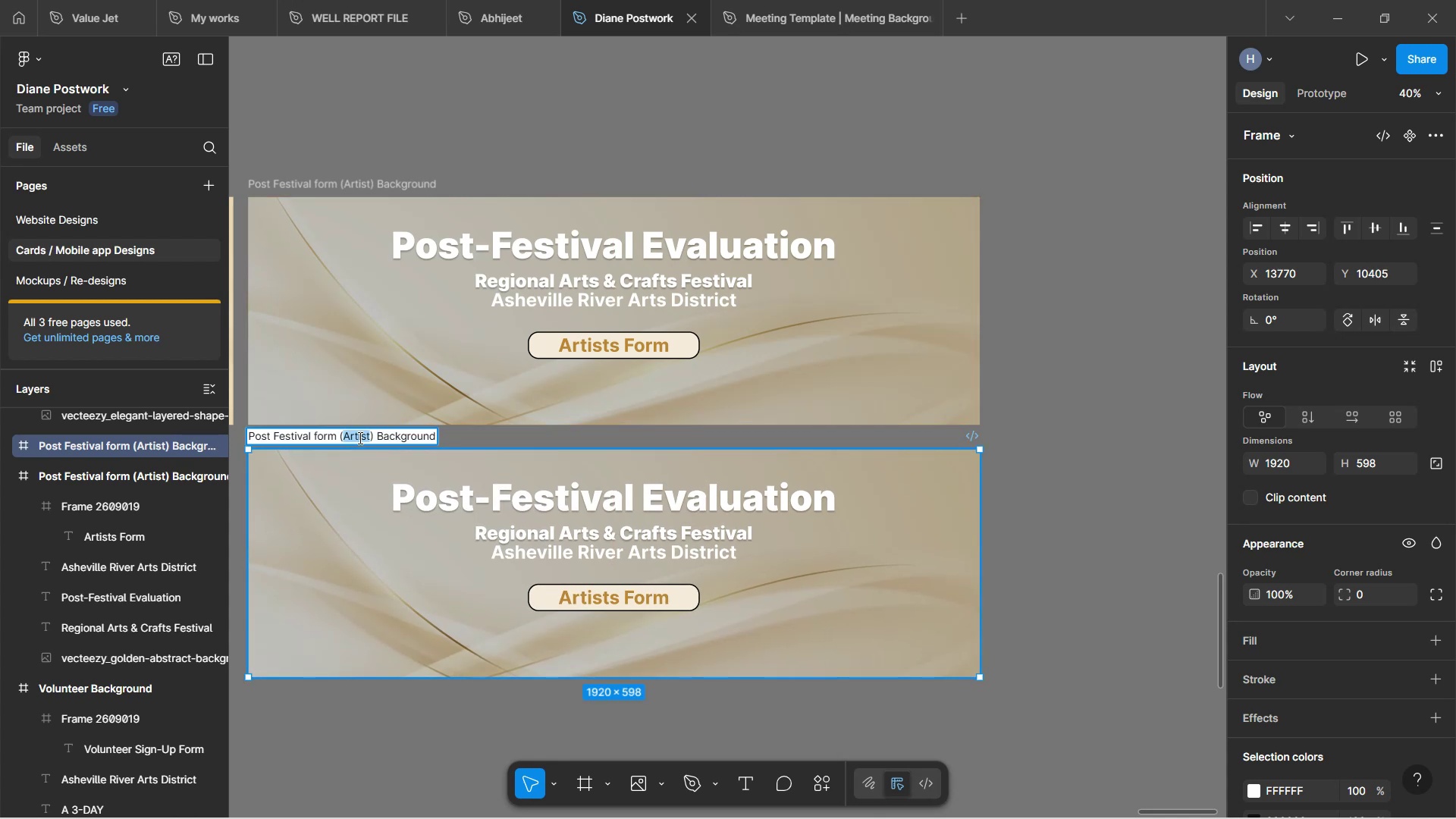 
mouse_move([607, 689])
 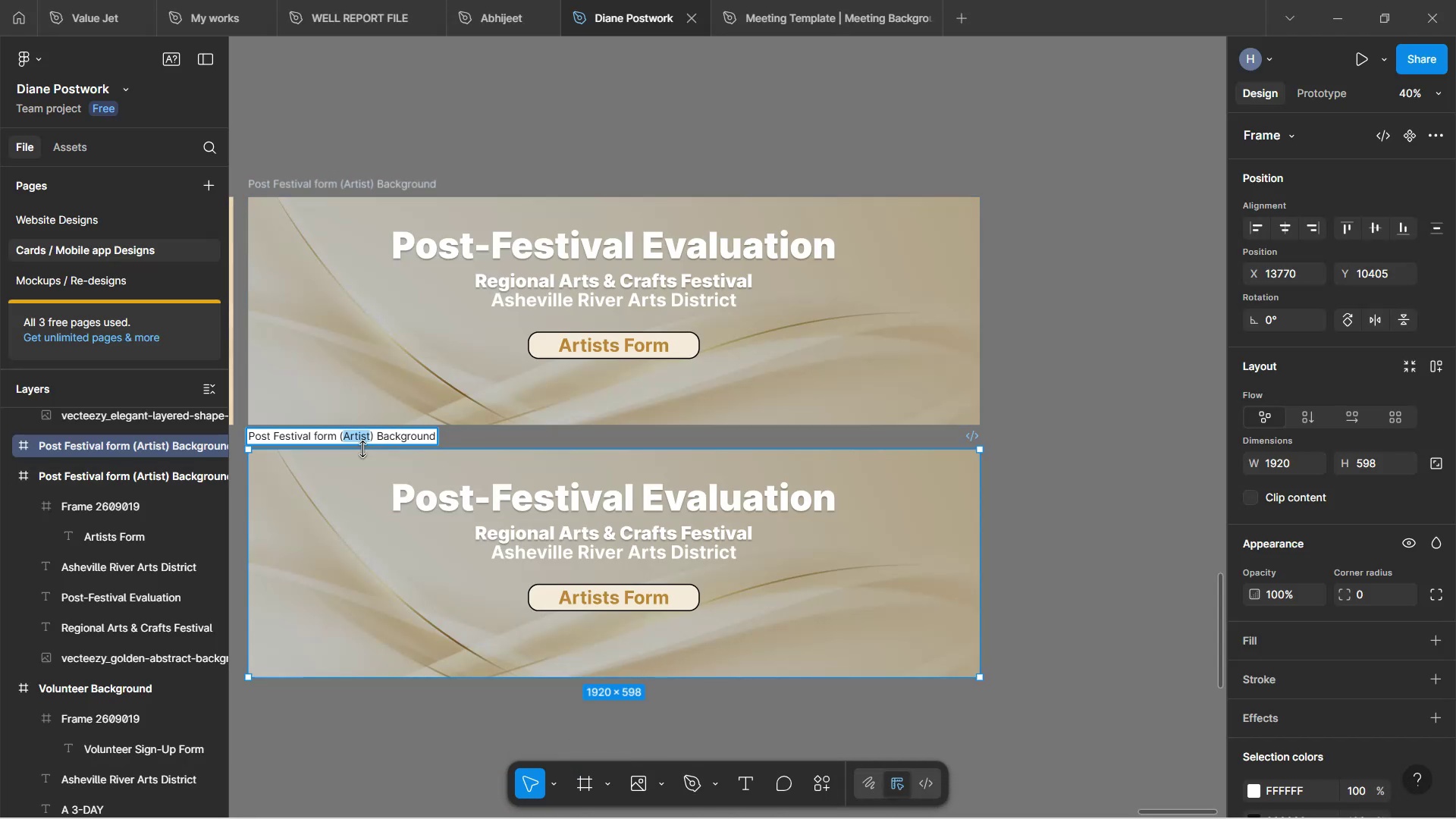 
type(Visitors)
 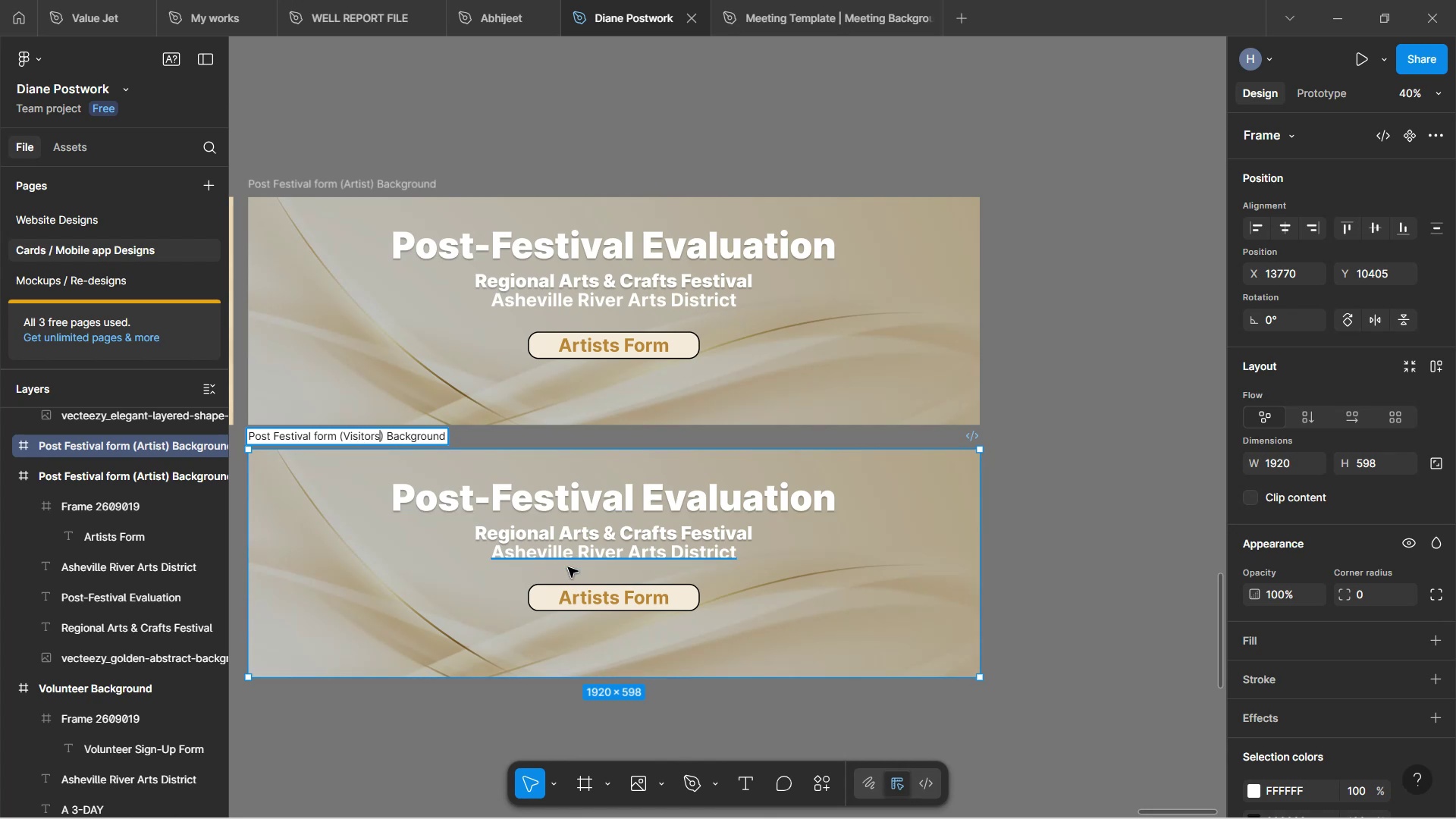 
left_click([601, 601])
 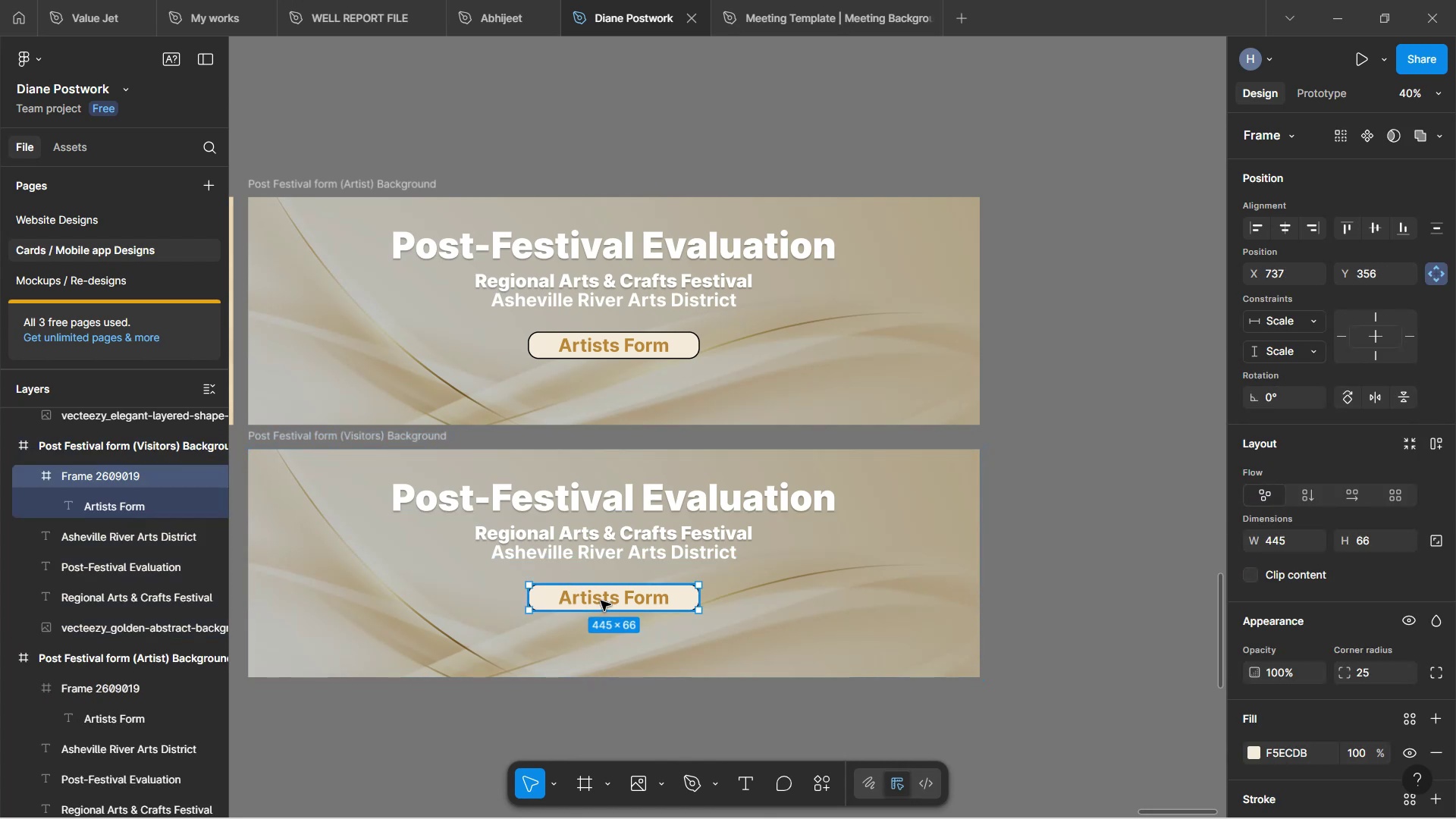 
double_click([601, 601])
 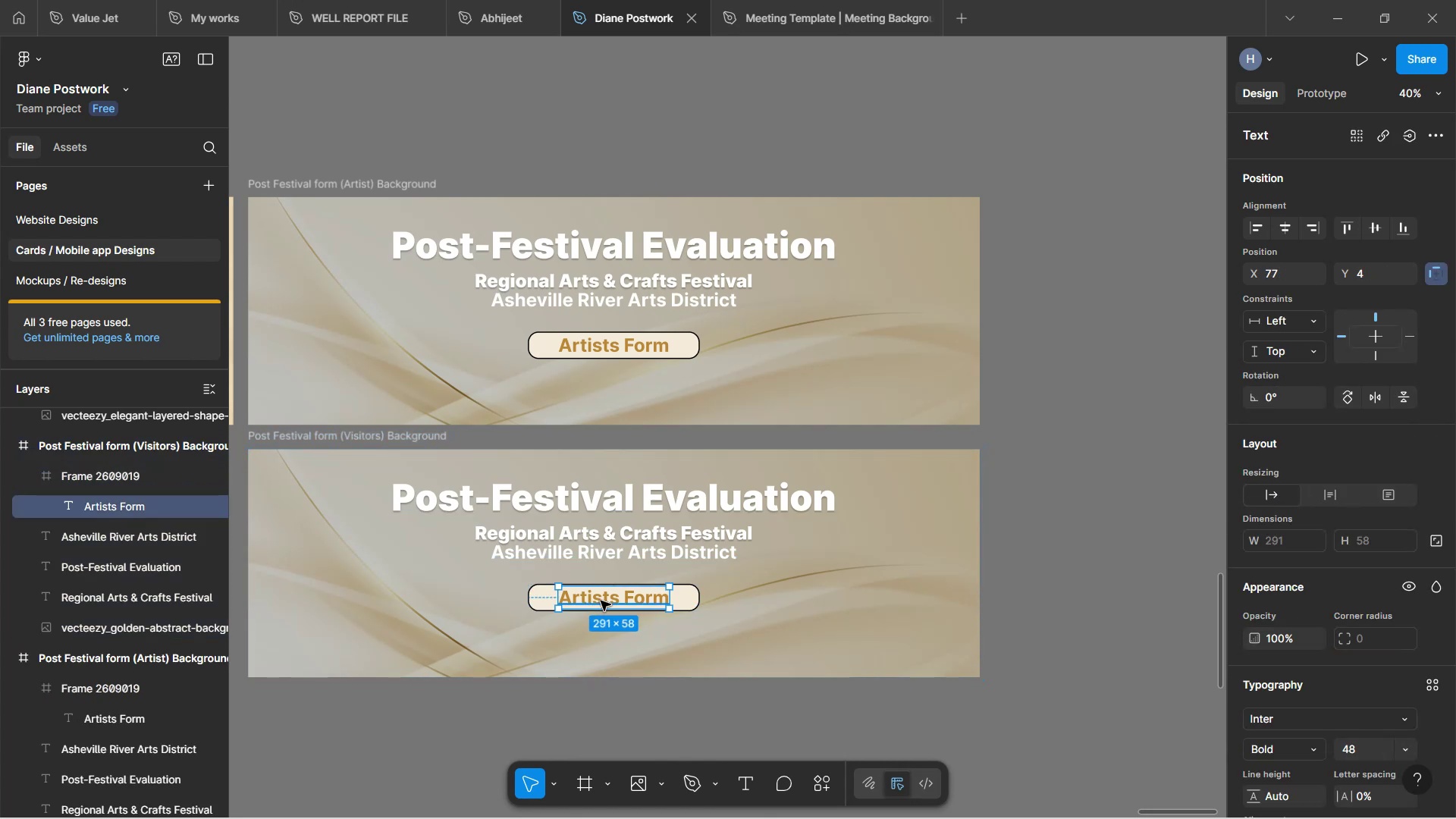 
double_click([601, 601])
 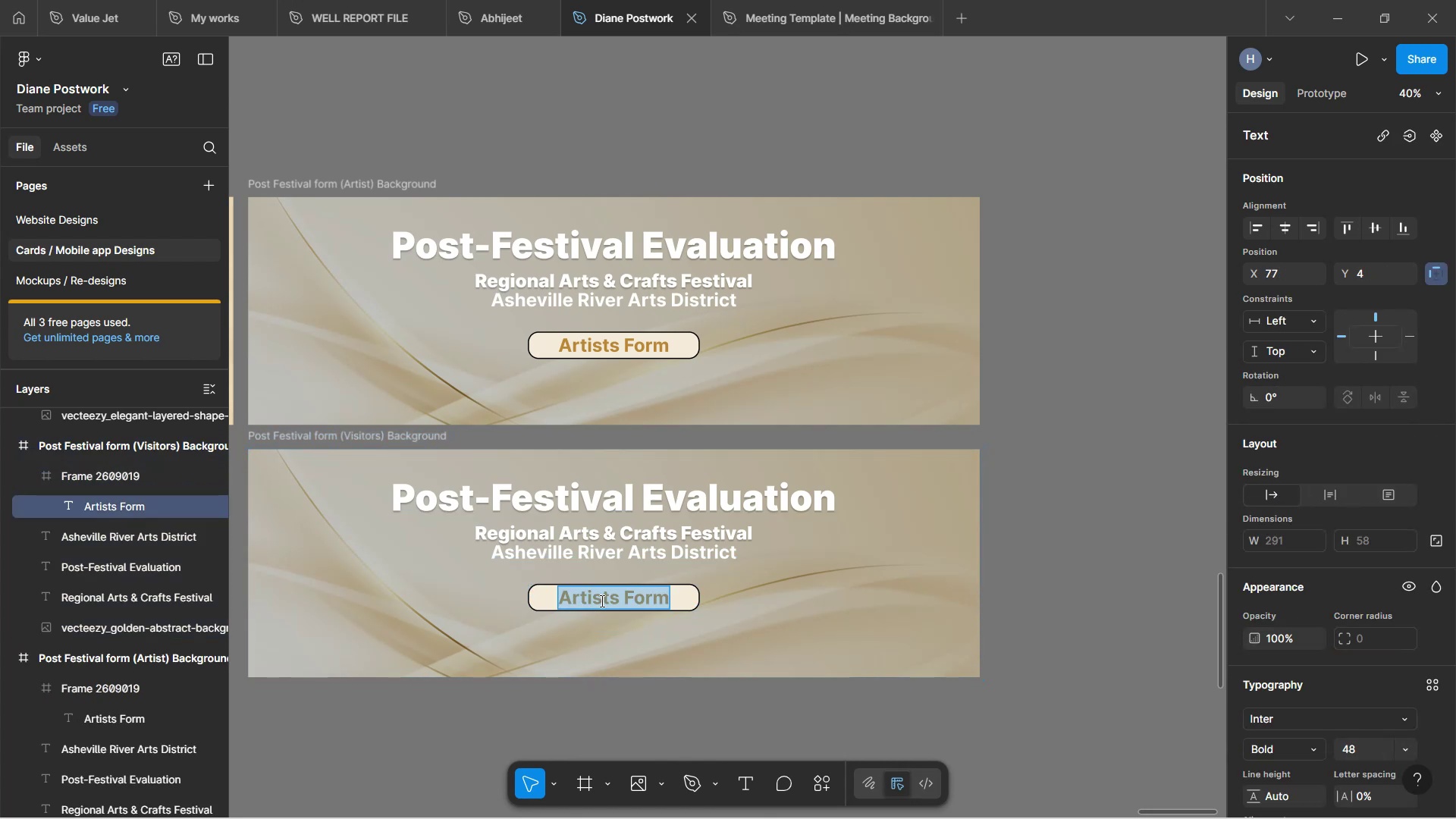 
triple_click([601, 601])
 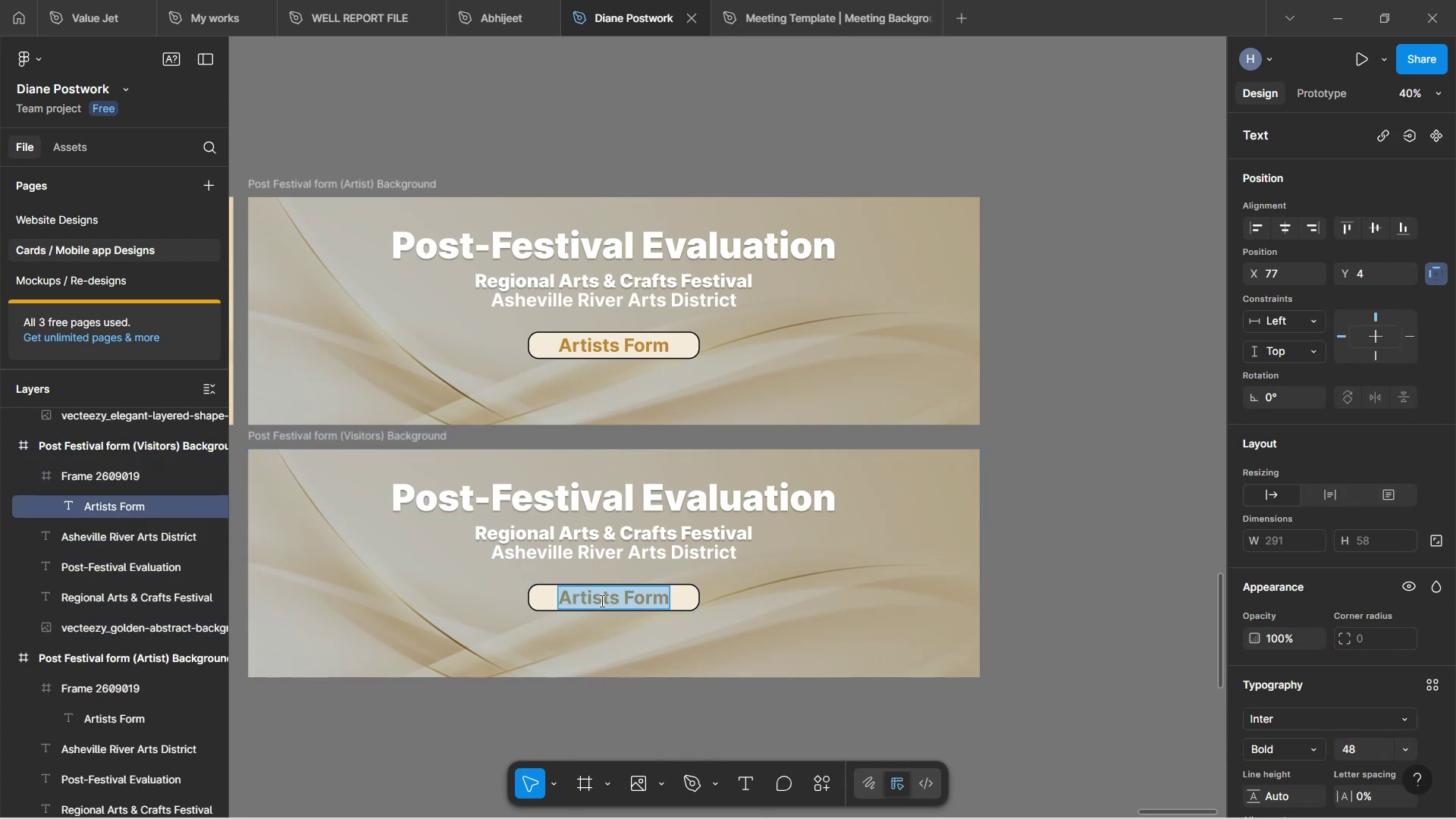 
triple_click([601, 601])
 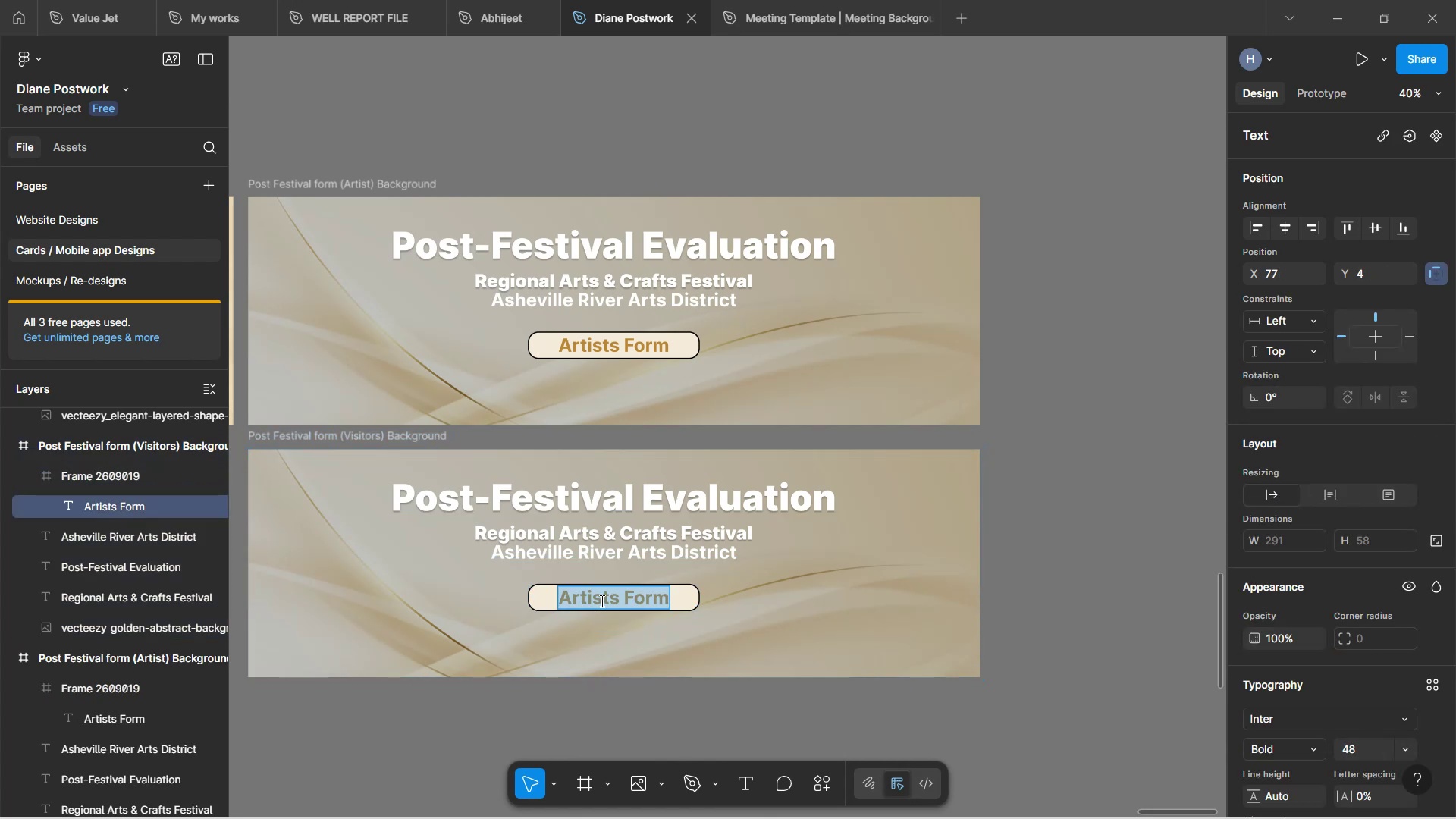 
double_click([601, 601])
 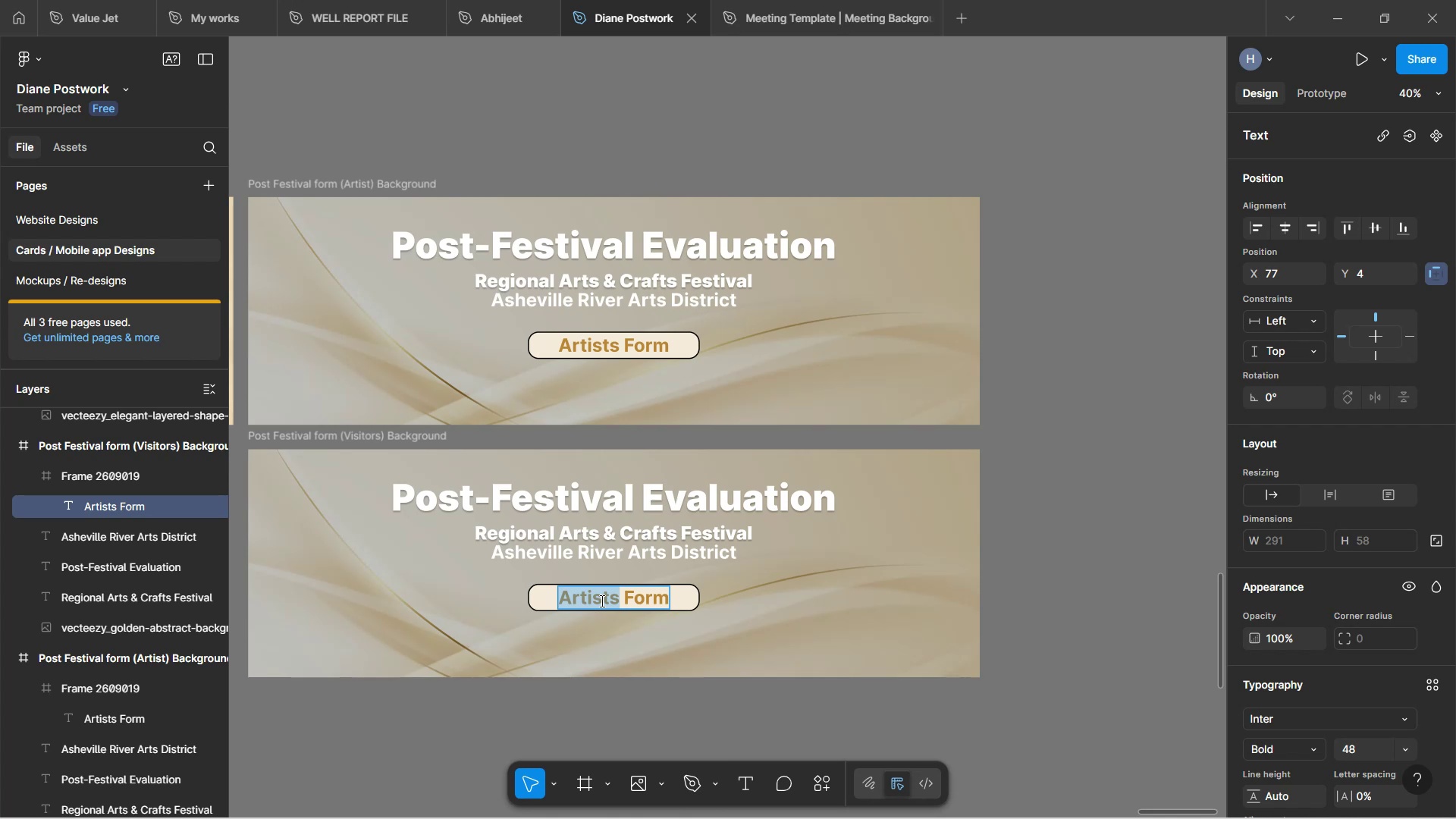 
type(Visis)
key(Backspace)
type(tors)
 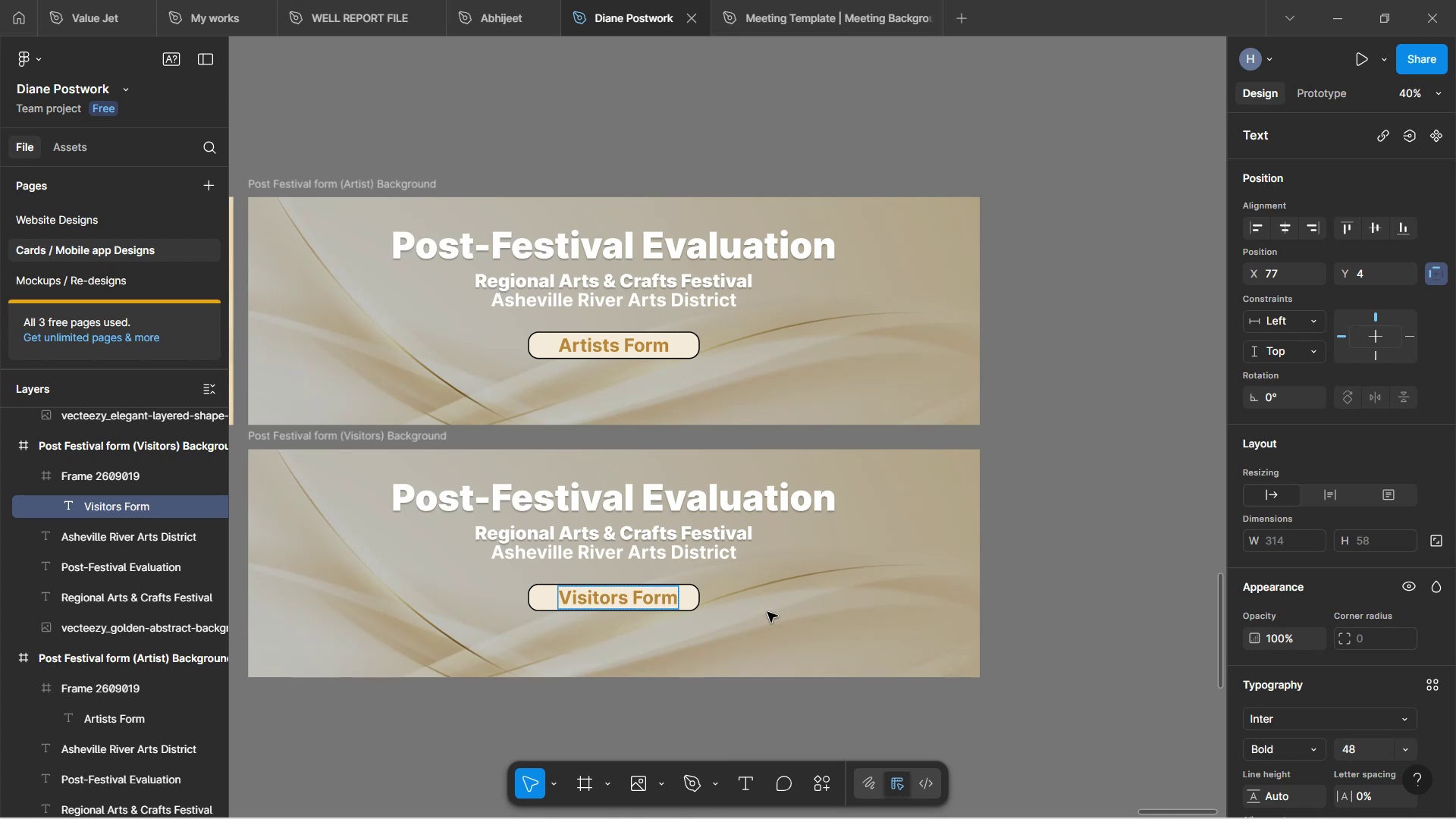 
left_click([807, 629])
 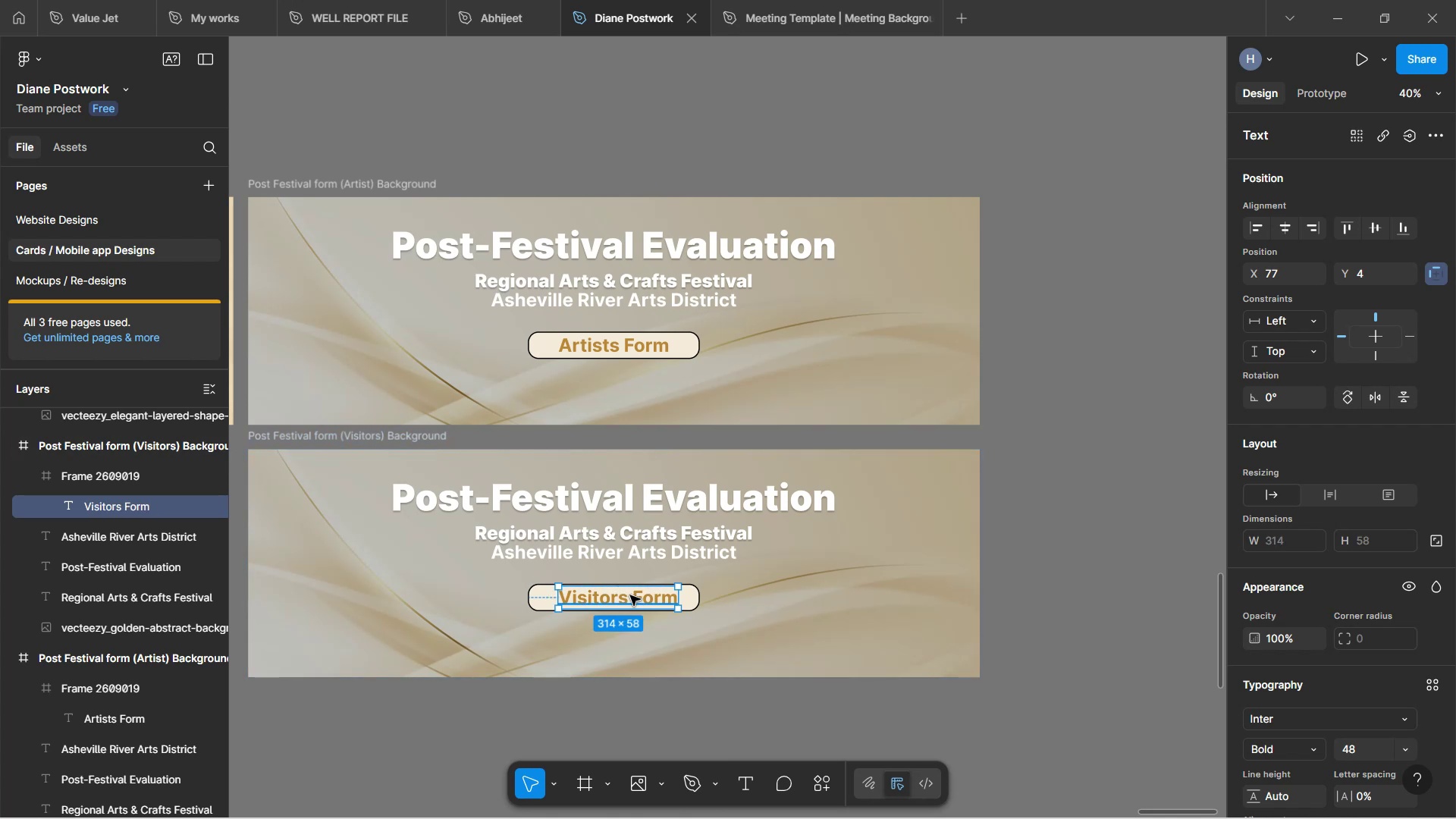 
left_click_drag(start_coordinate=[627, 600], to_coordinate=[622, 600])
 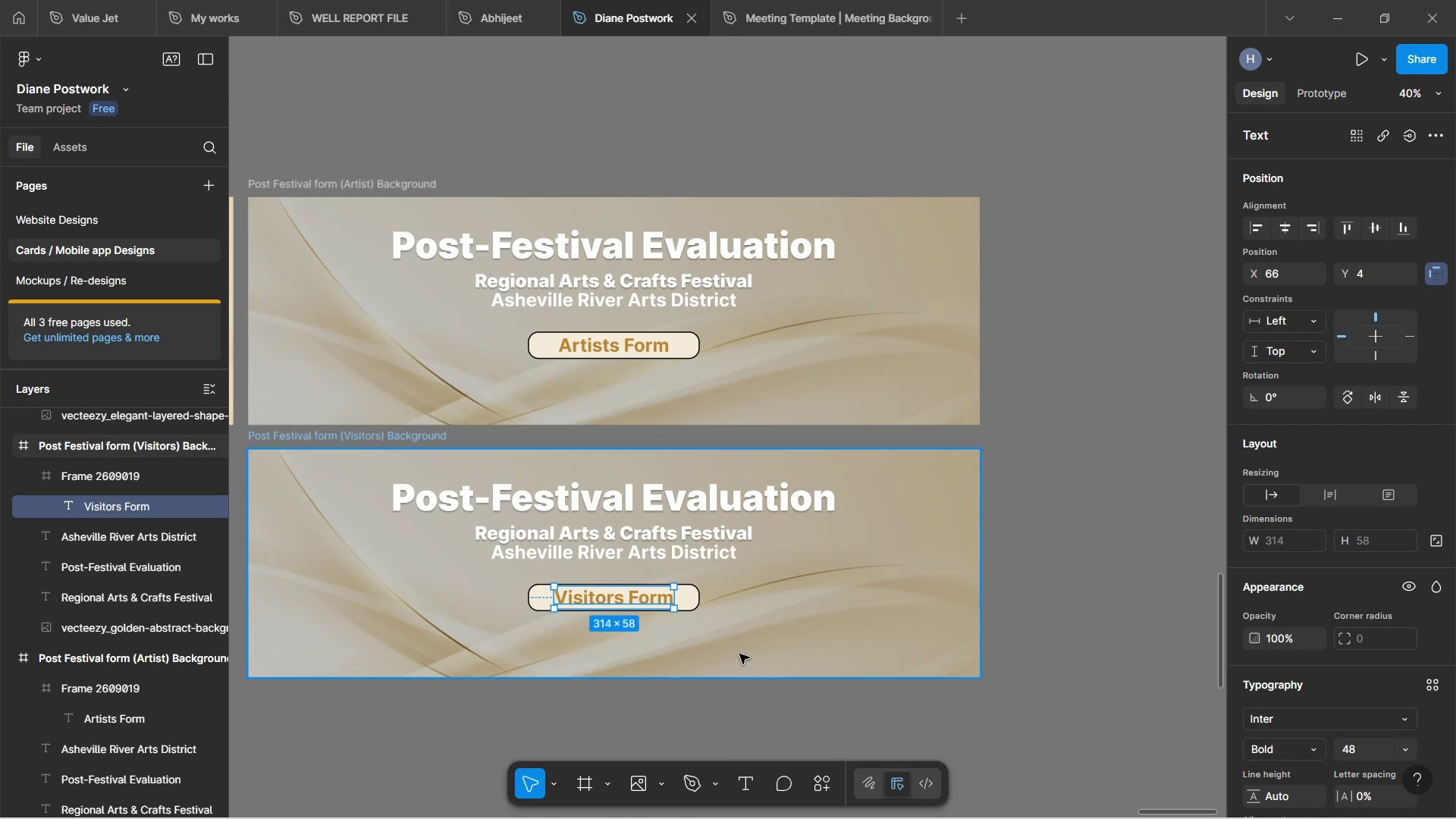 
left_click([741, 654])
 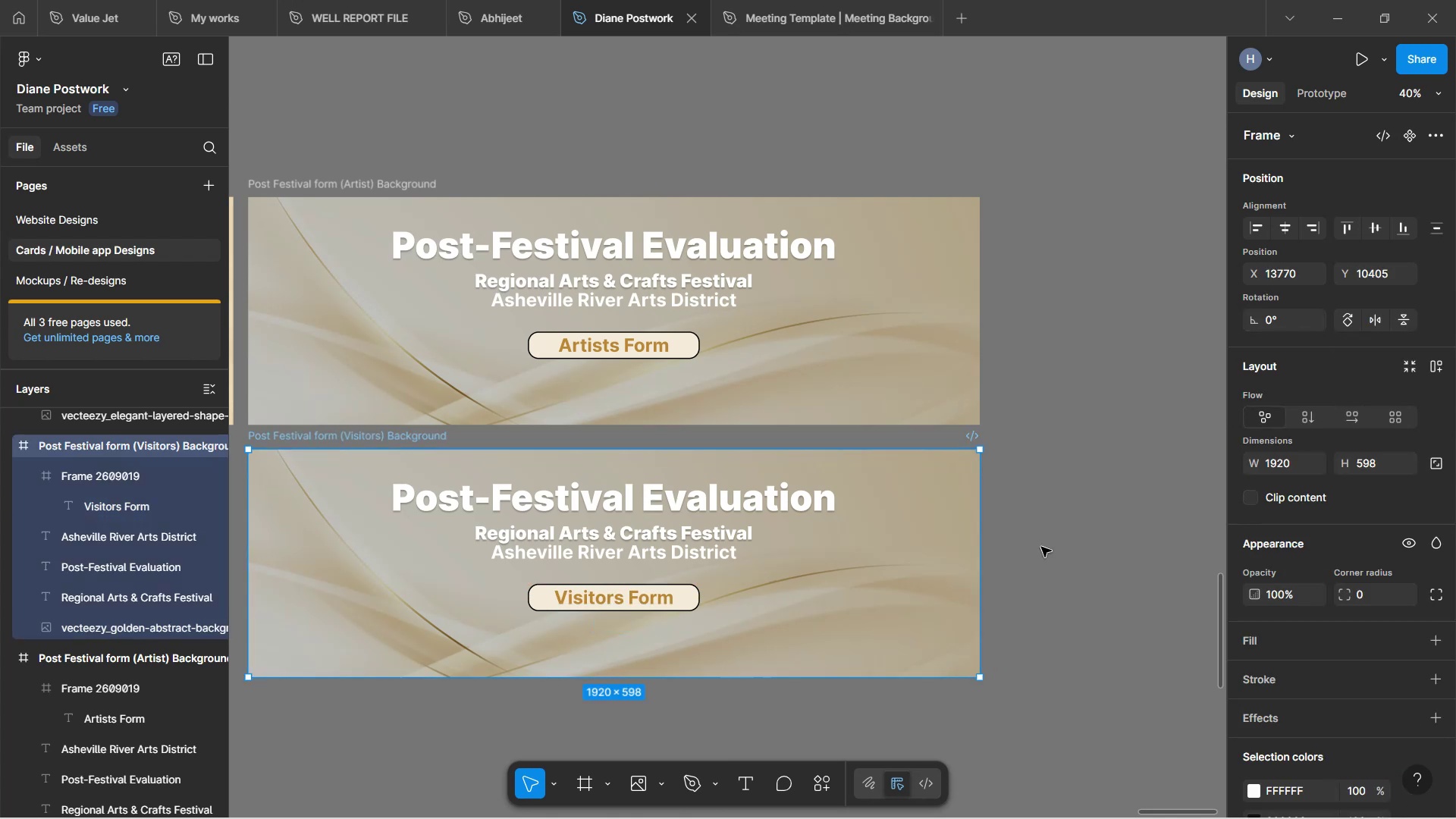 
left_click([1062, 544])
 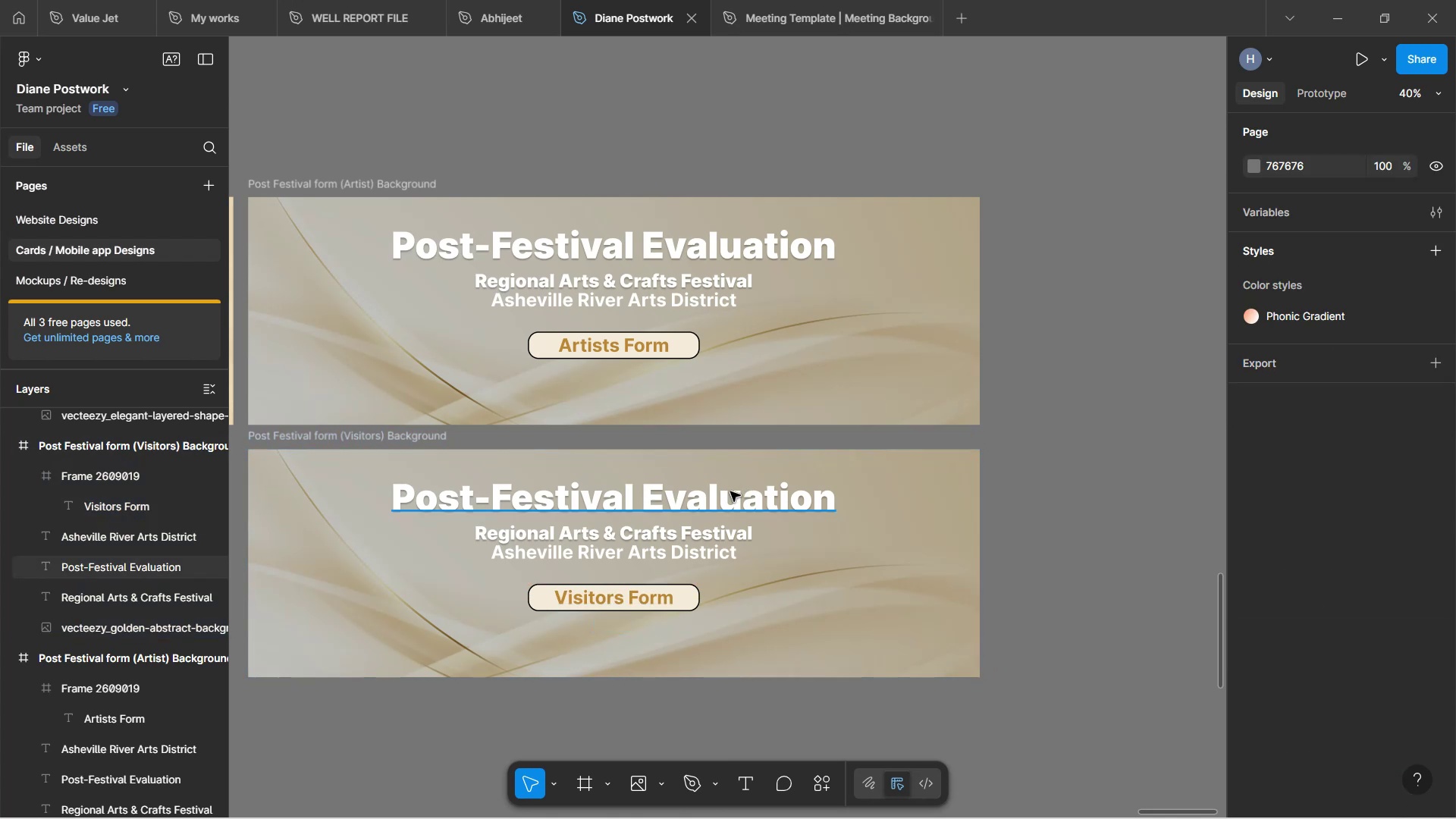 
wait(6.98)
 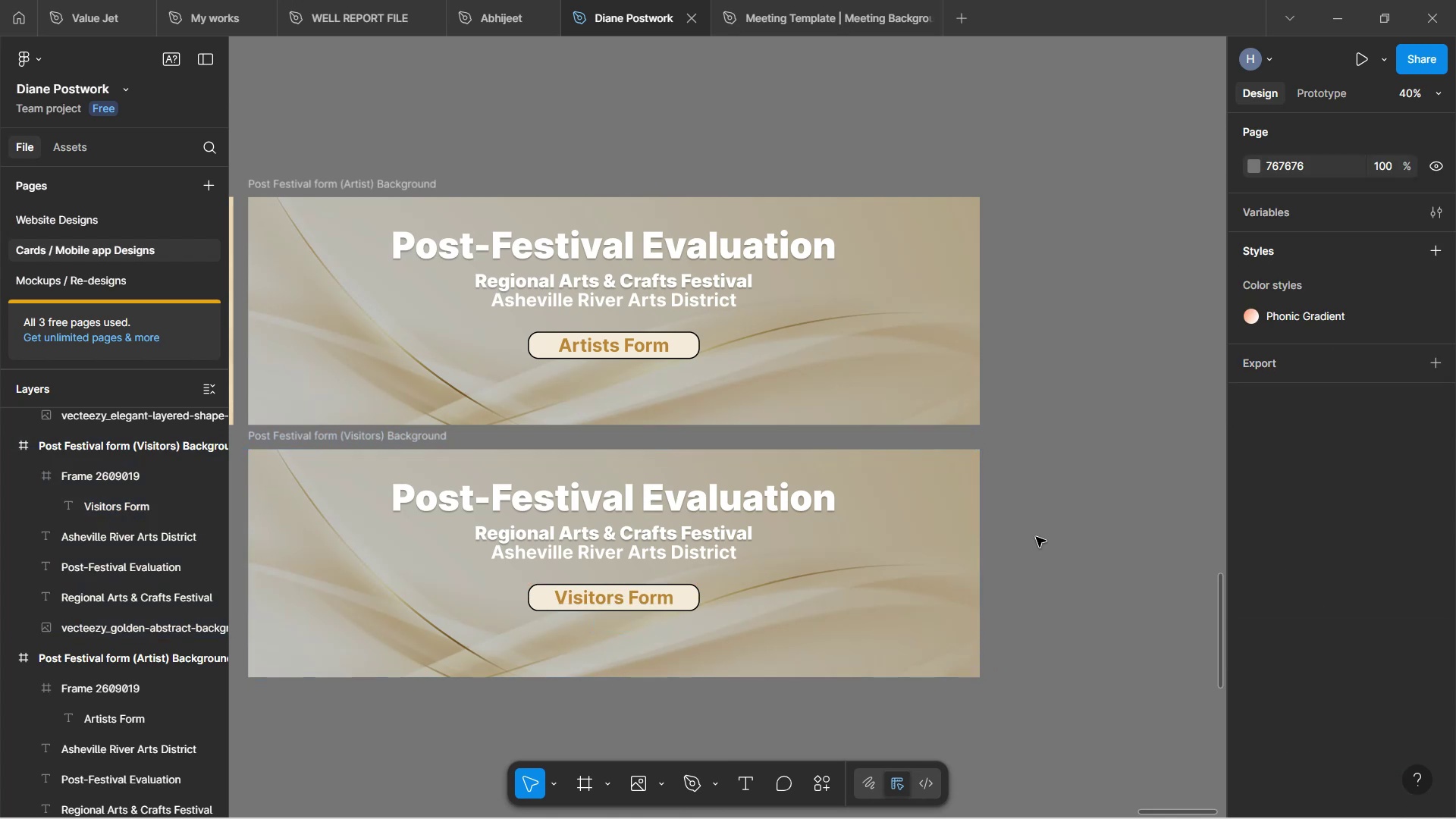 
left_click([644, 340])
 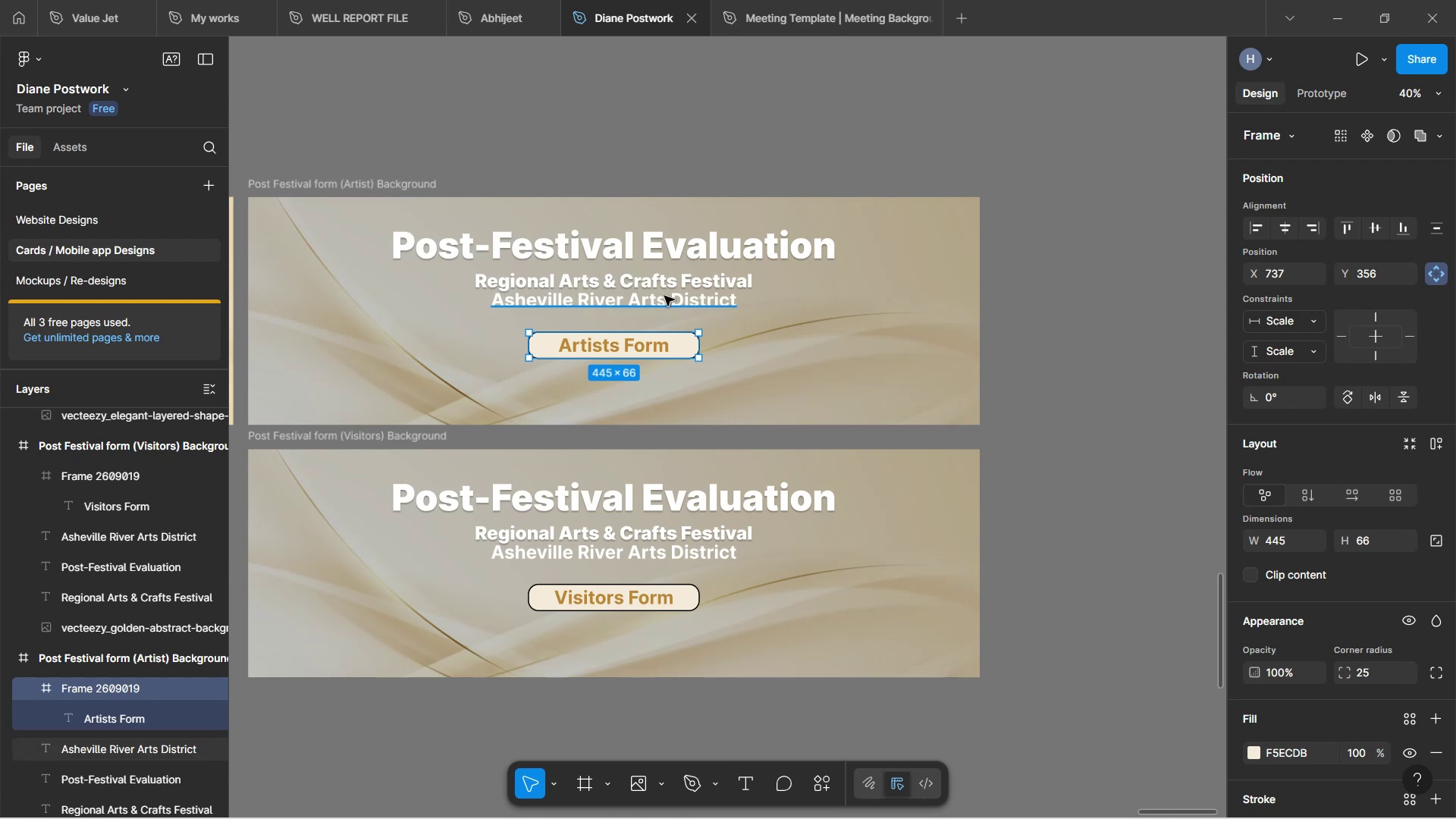 
hold_key(key=ShiftLeft, duration=1.52)
left_click([664, 300])
 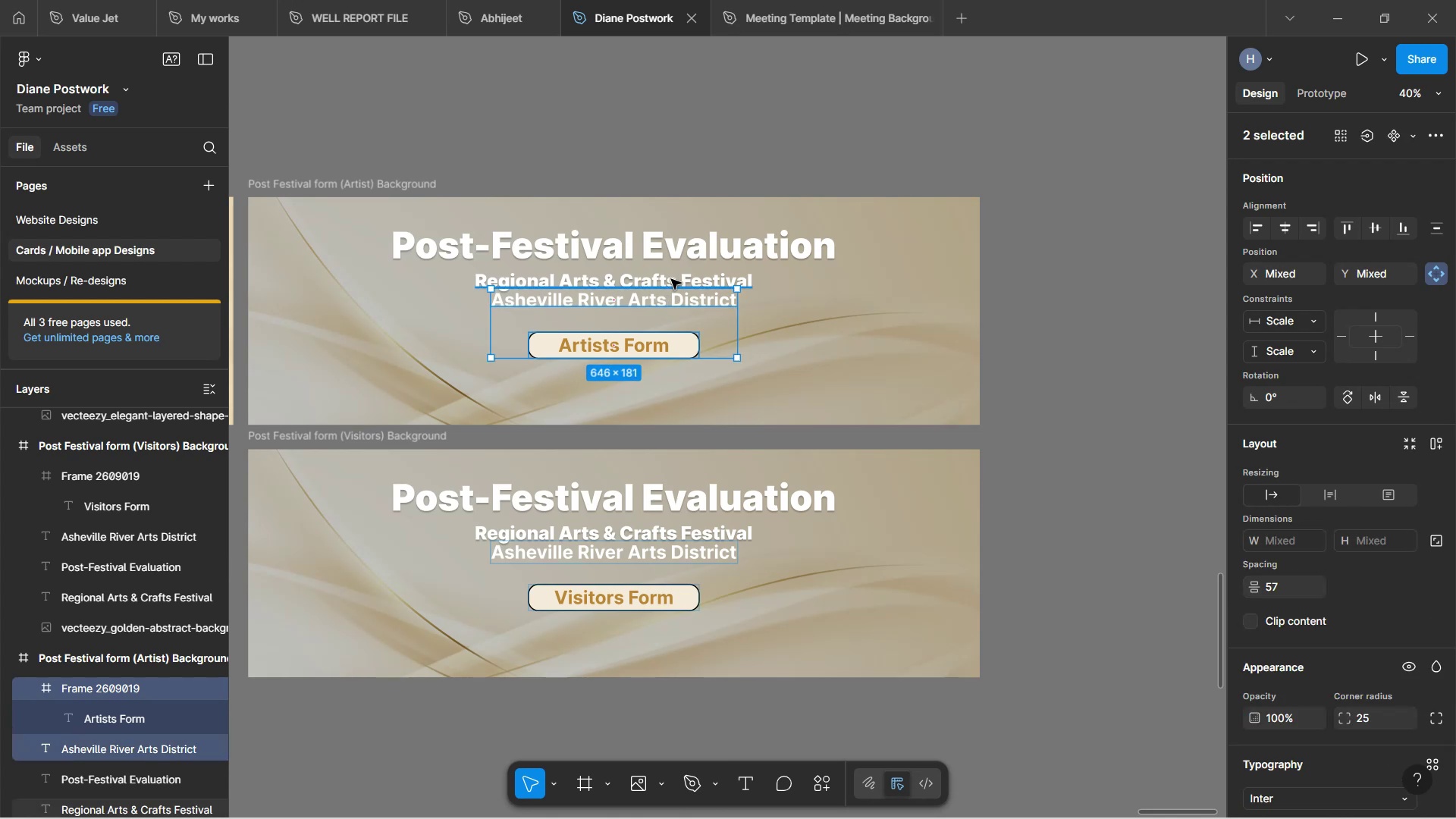 
left_click([671, 279])
 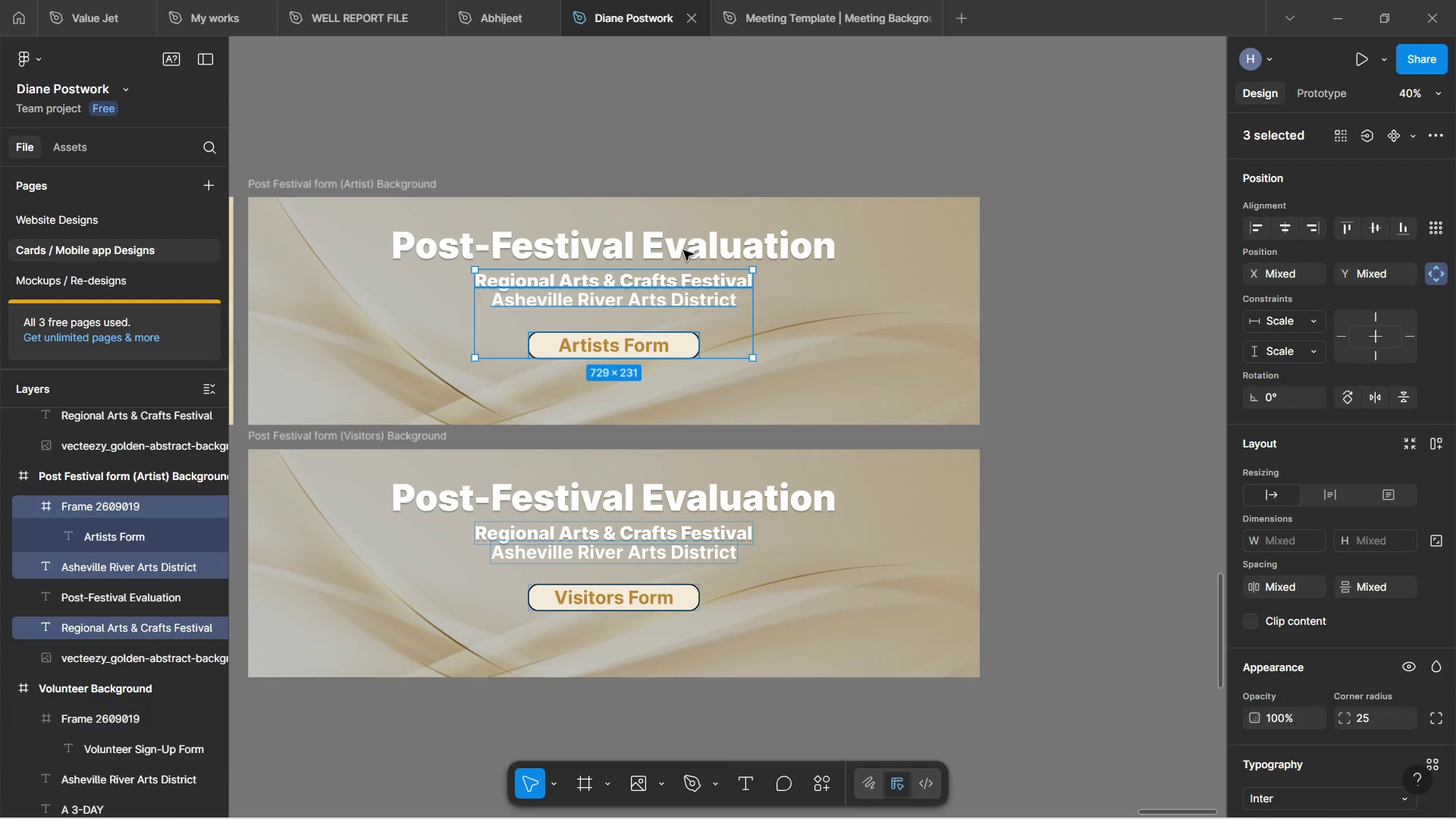 
hold_key(key=ShiftLeft, duration=0.57)
left_click([686, 246])
 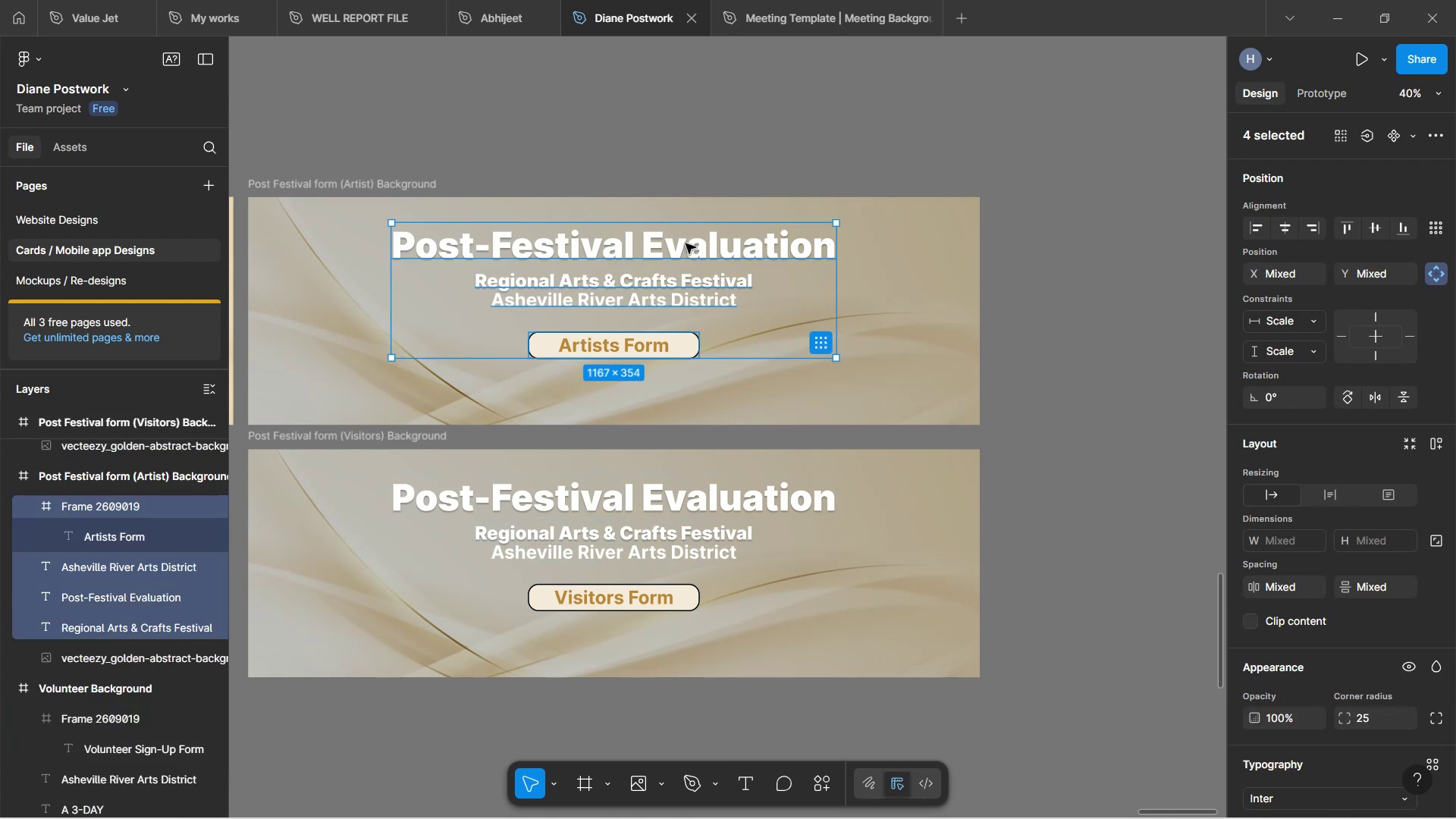 
hold_key(key=ArrowDown, duration=1.5)
 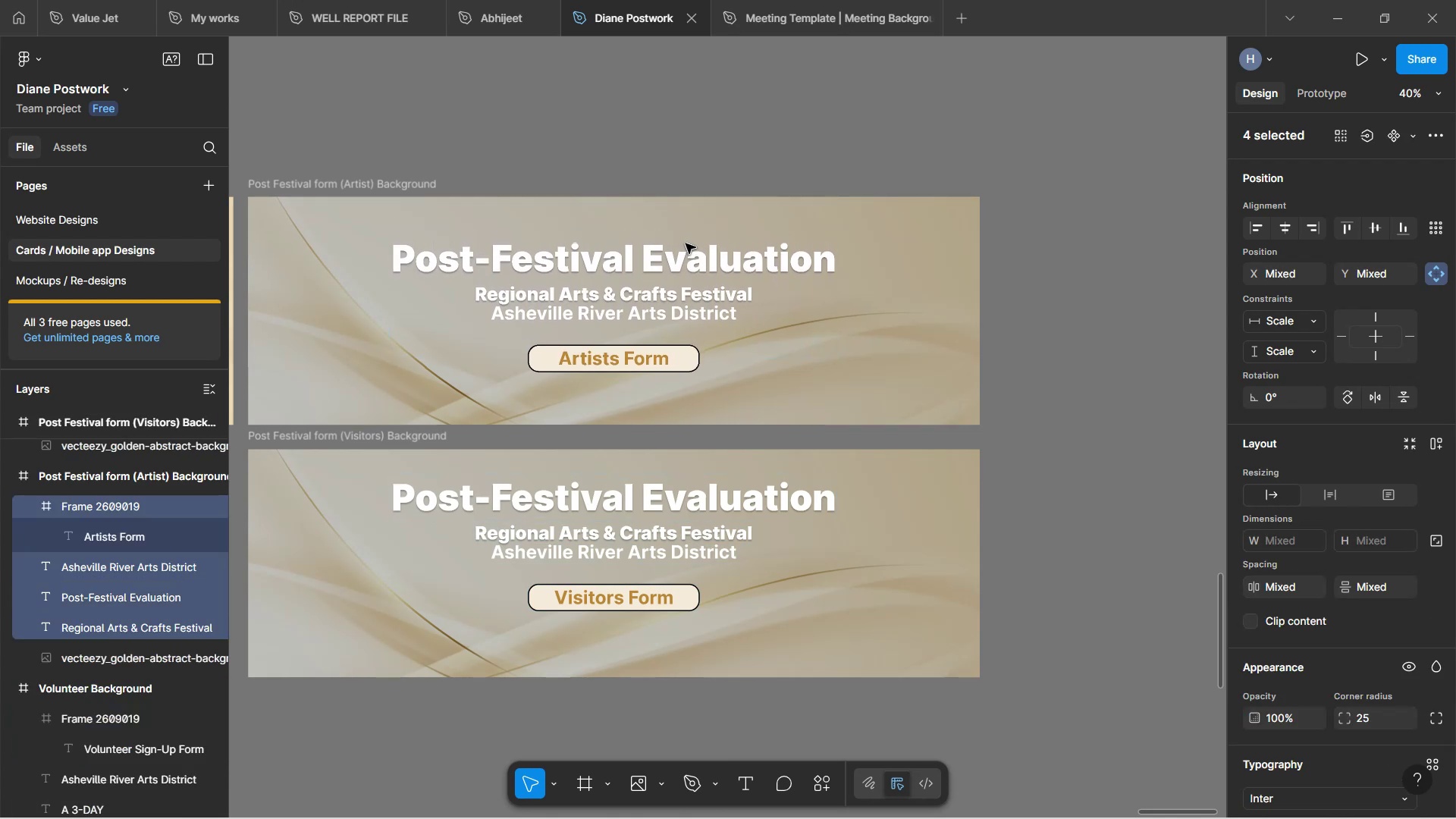 
hold_key(key=ArrowDown, duration=0.91)
 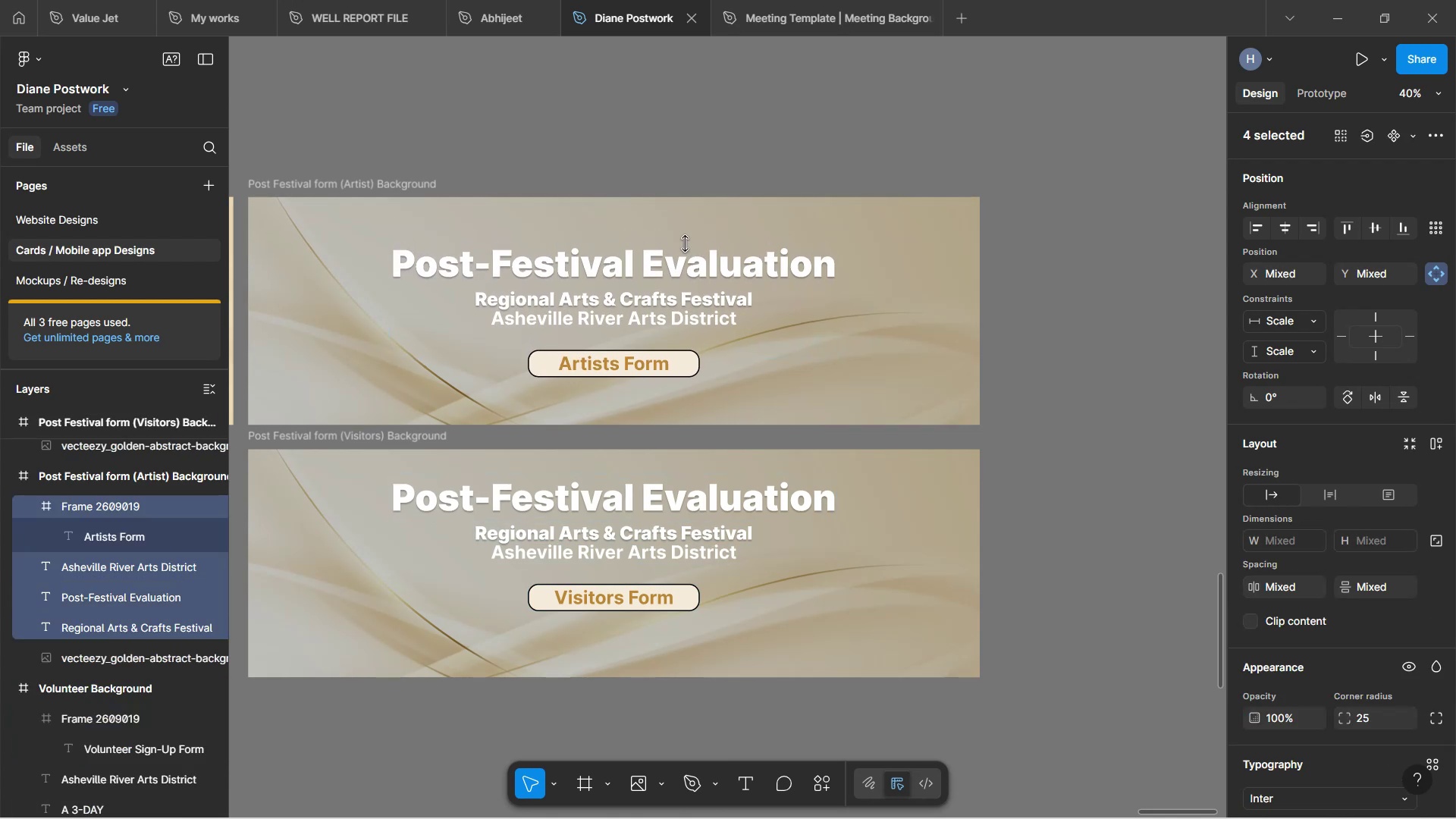 
hold_key(key=ArrowDown, duration=1.26)
 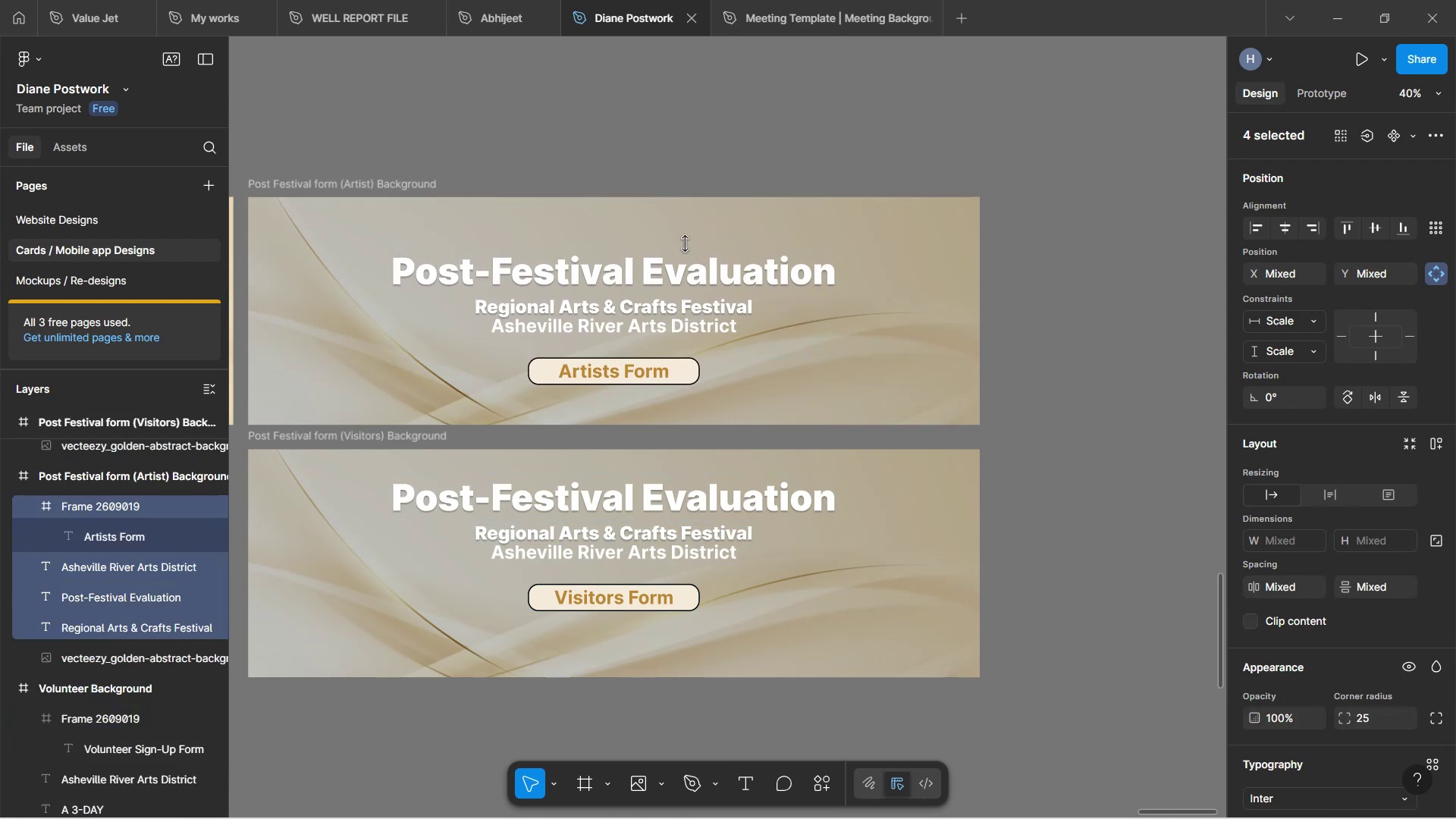 
key(ArrowDown)
 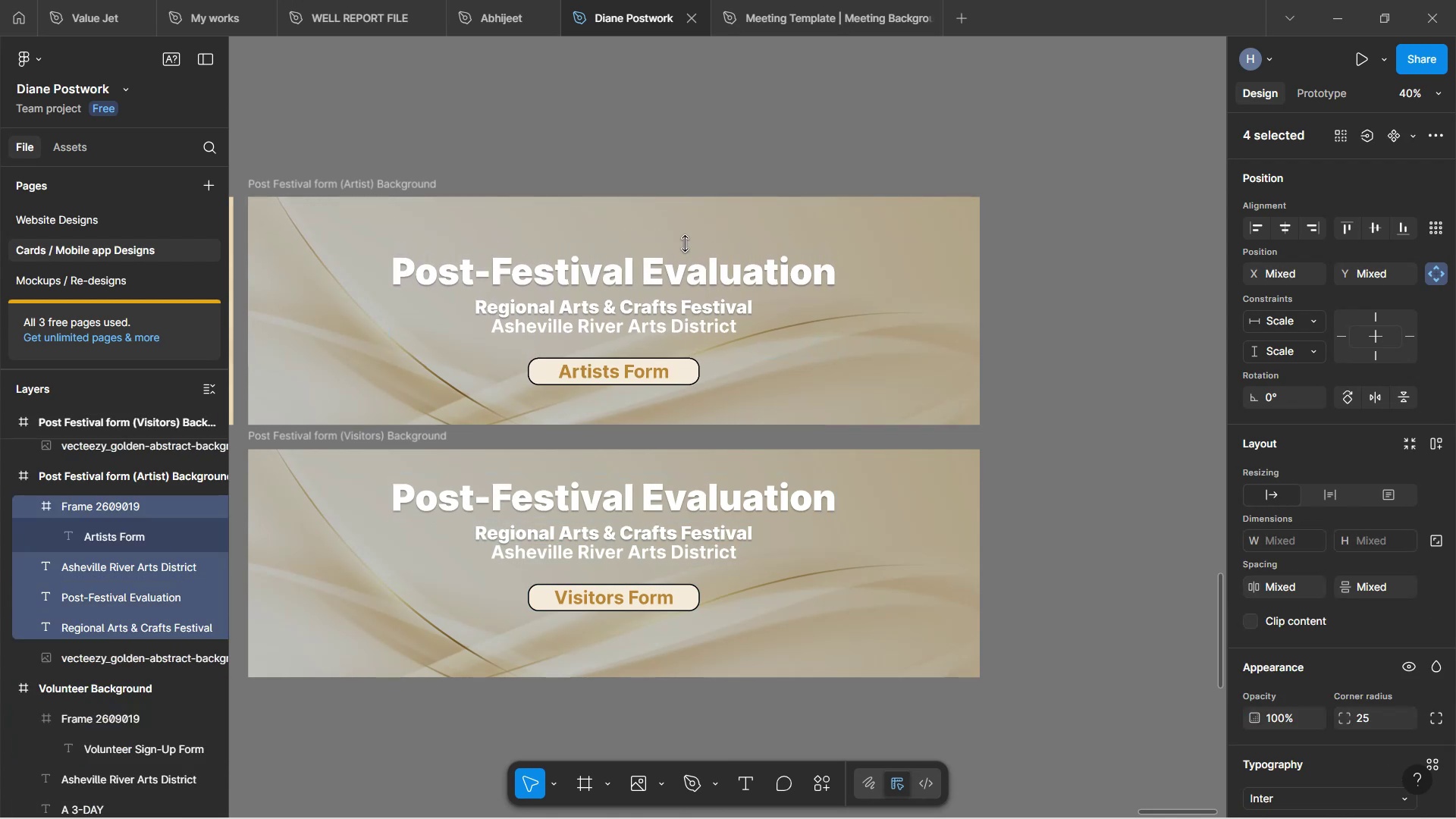 
key(ArrowDown)
 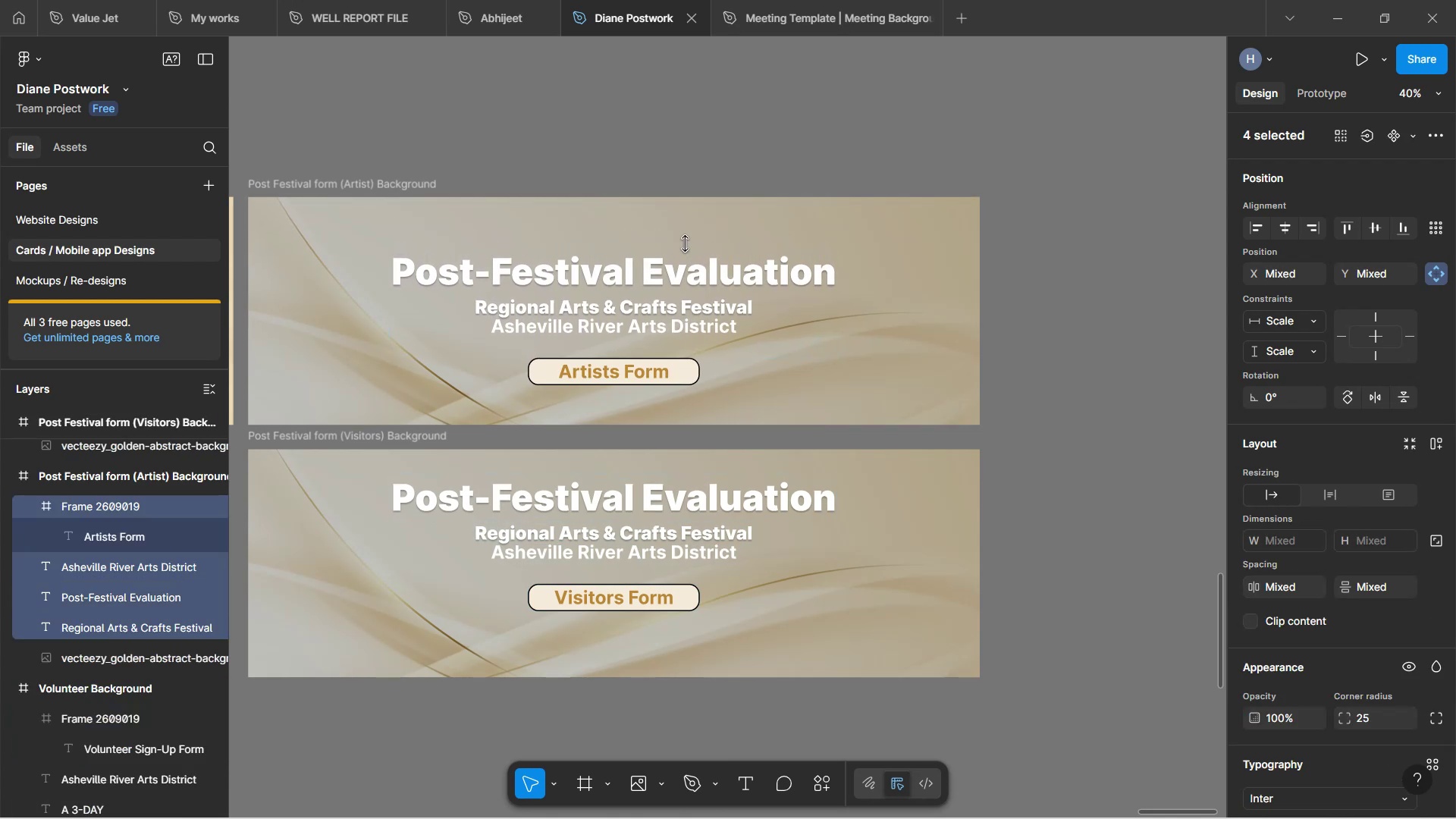 
key(ArrowDown)
 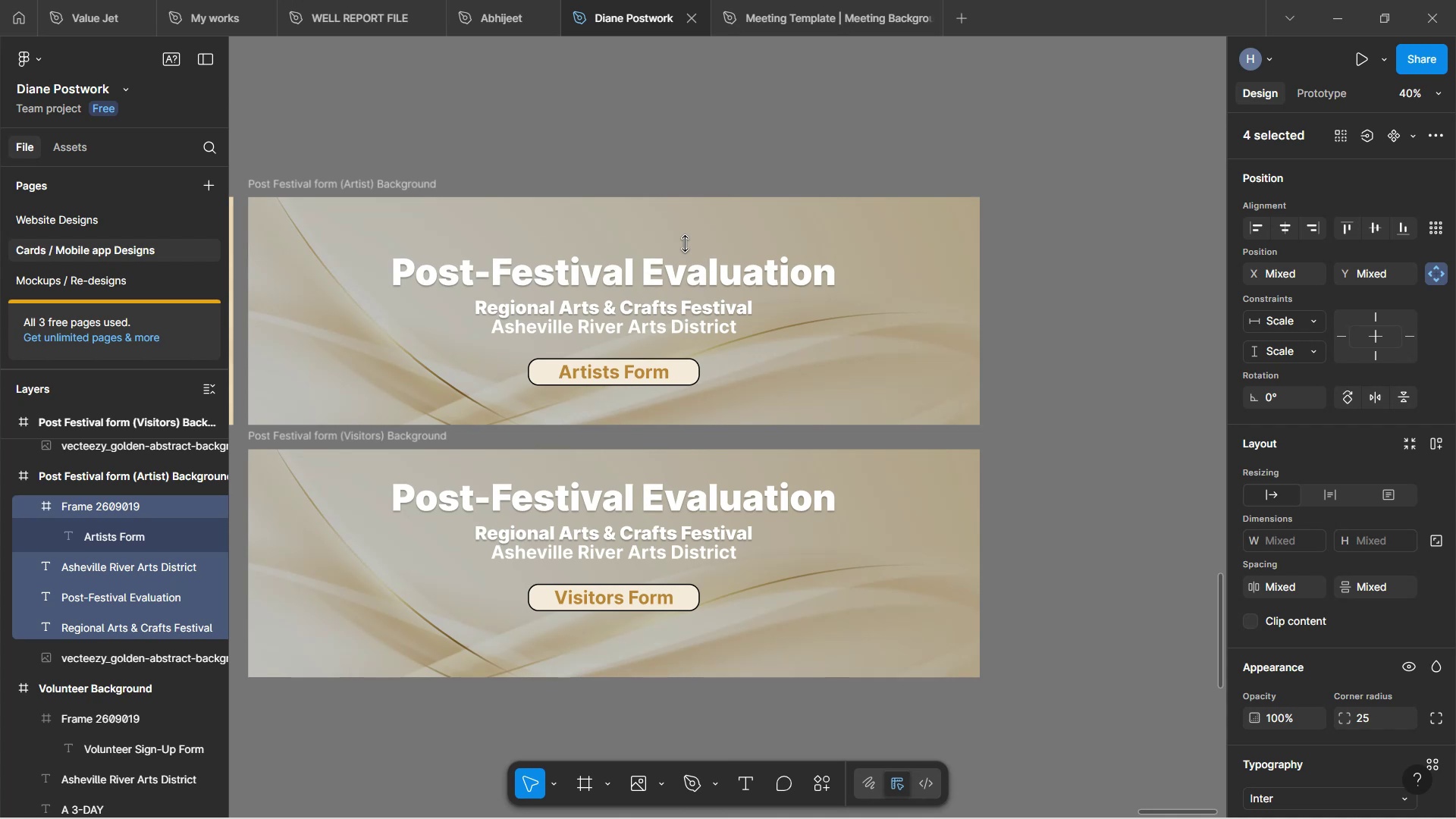 
key(ArrowDown)
 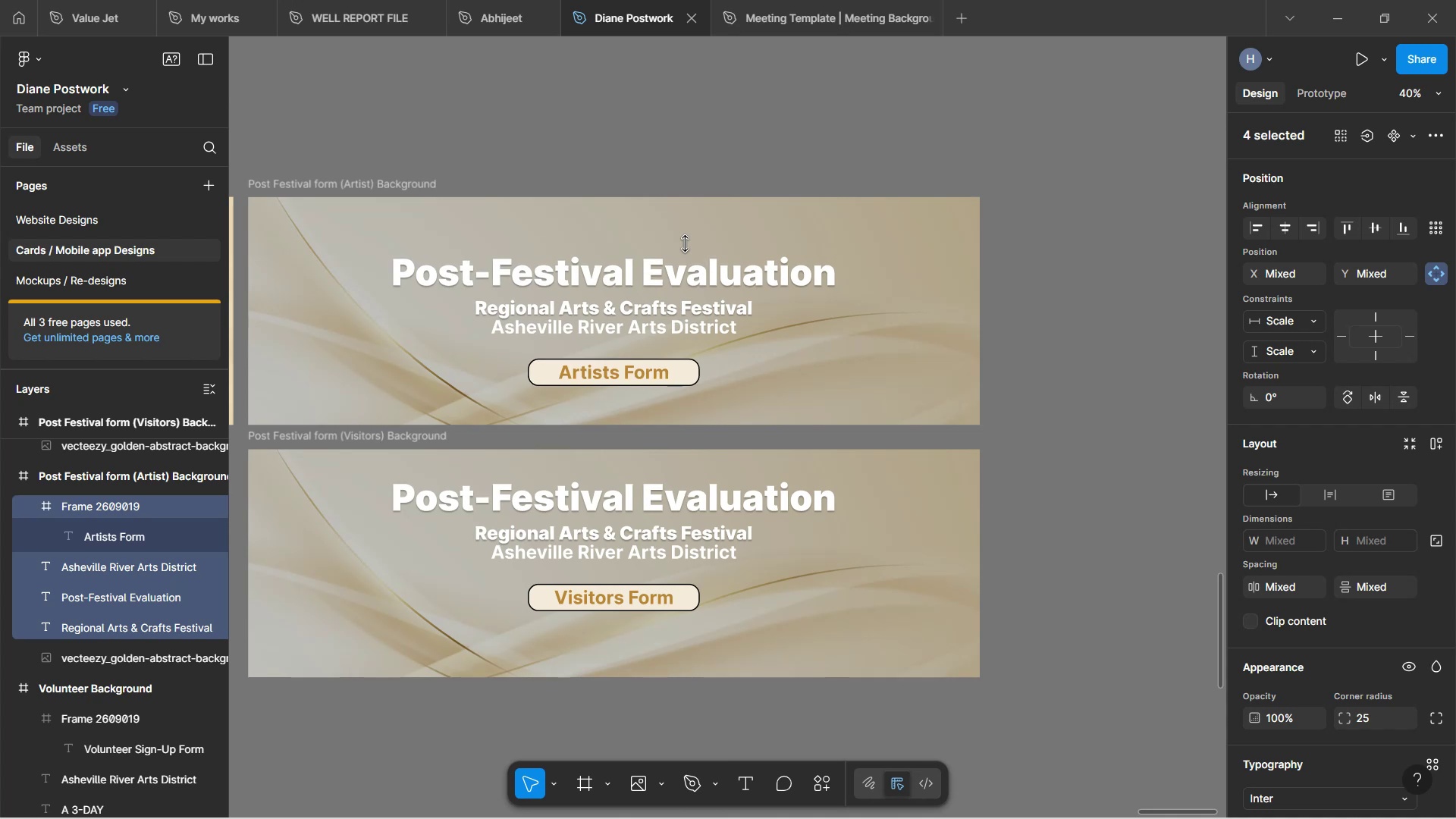 
hold_key(key=ArrowDown, duration=0.8)
 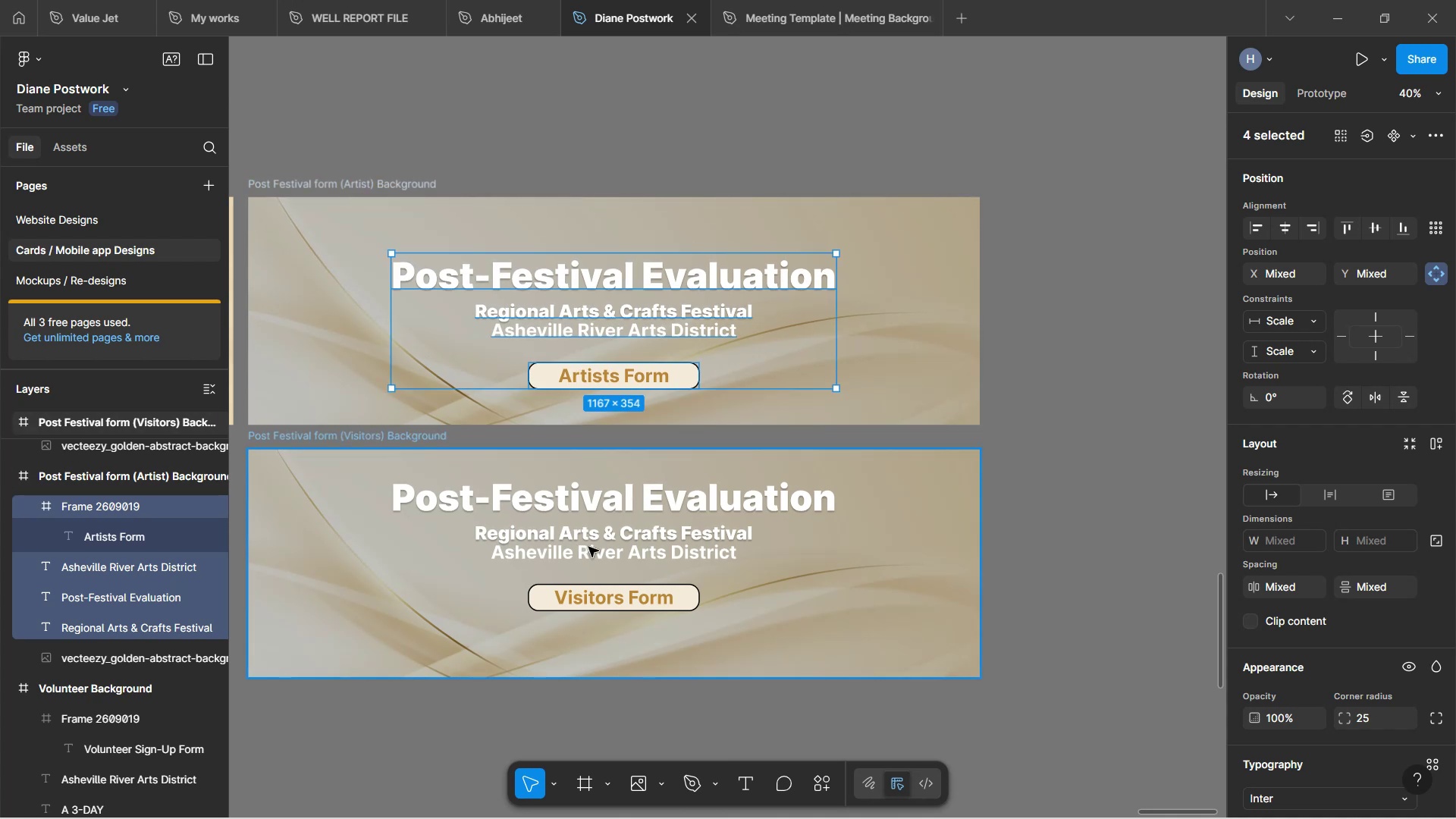 
left_click([601, 507])
 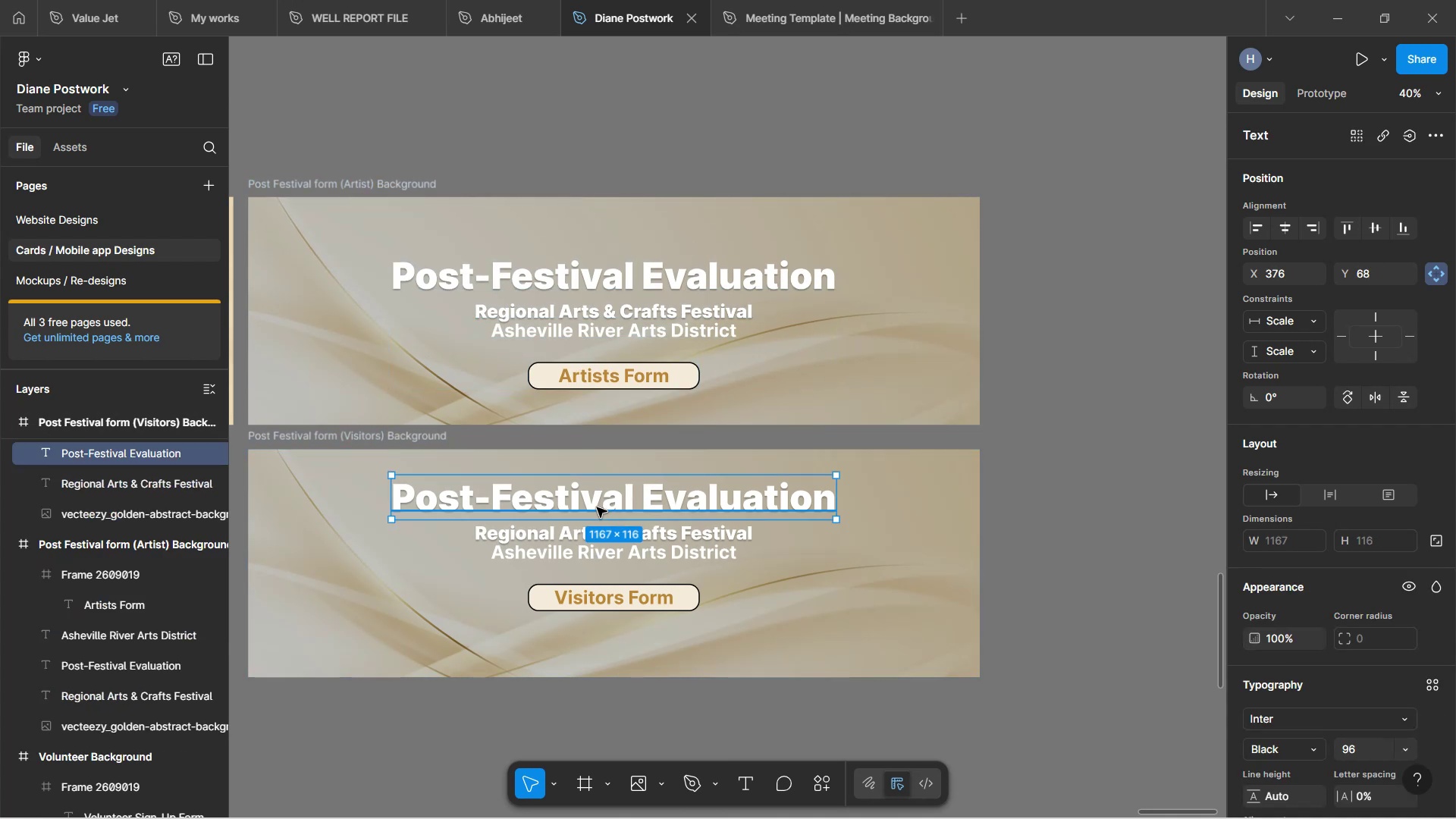 
hold_key(key=ShiftLeft, duration=1.52)
left_click([557, 533])
 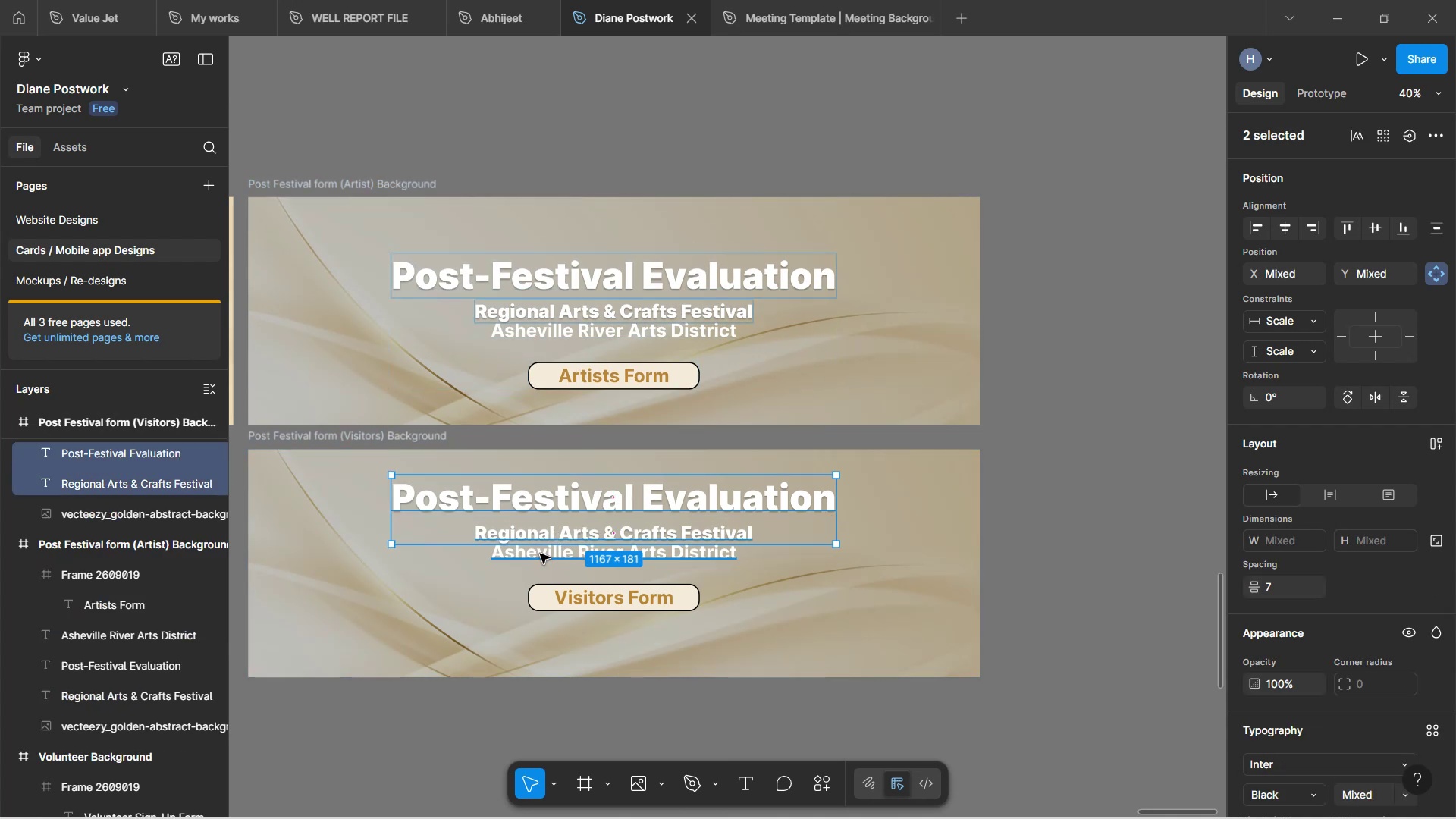 
hold_key(key=ShiftLeft, duration=1.19)
left_click([538, 554])
 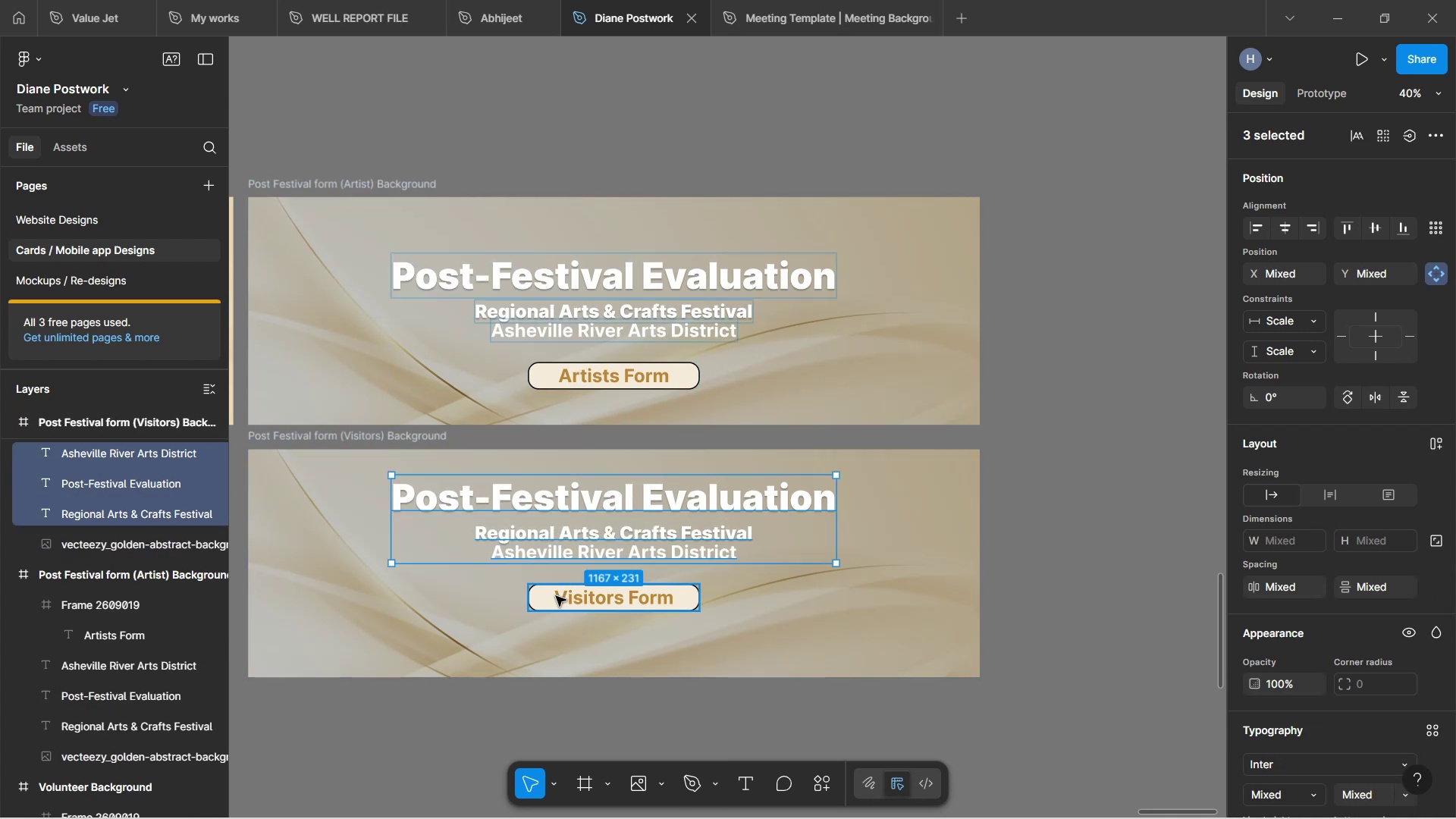 
left_click([556, 596])
 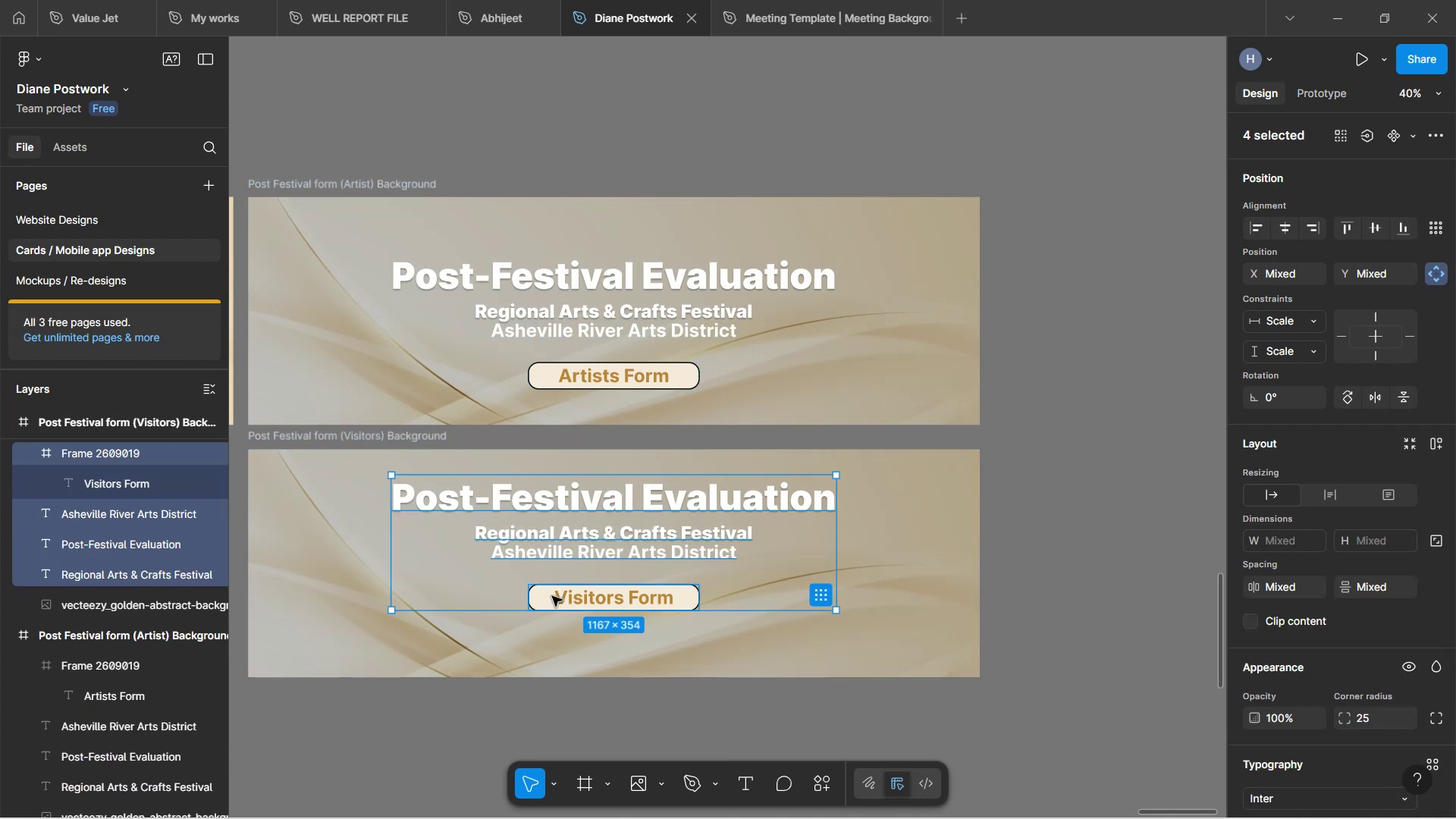 
hold_key(key=ArrowDown, duration=1.52)
 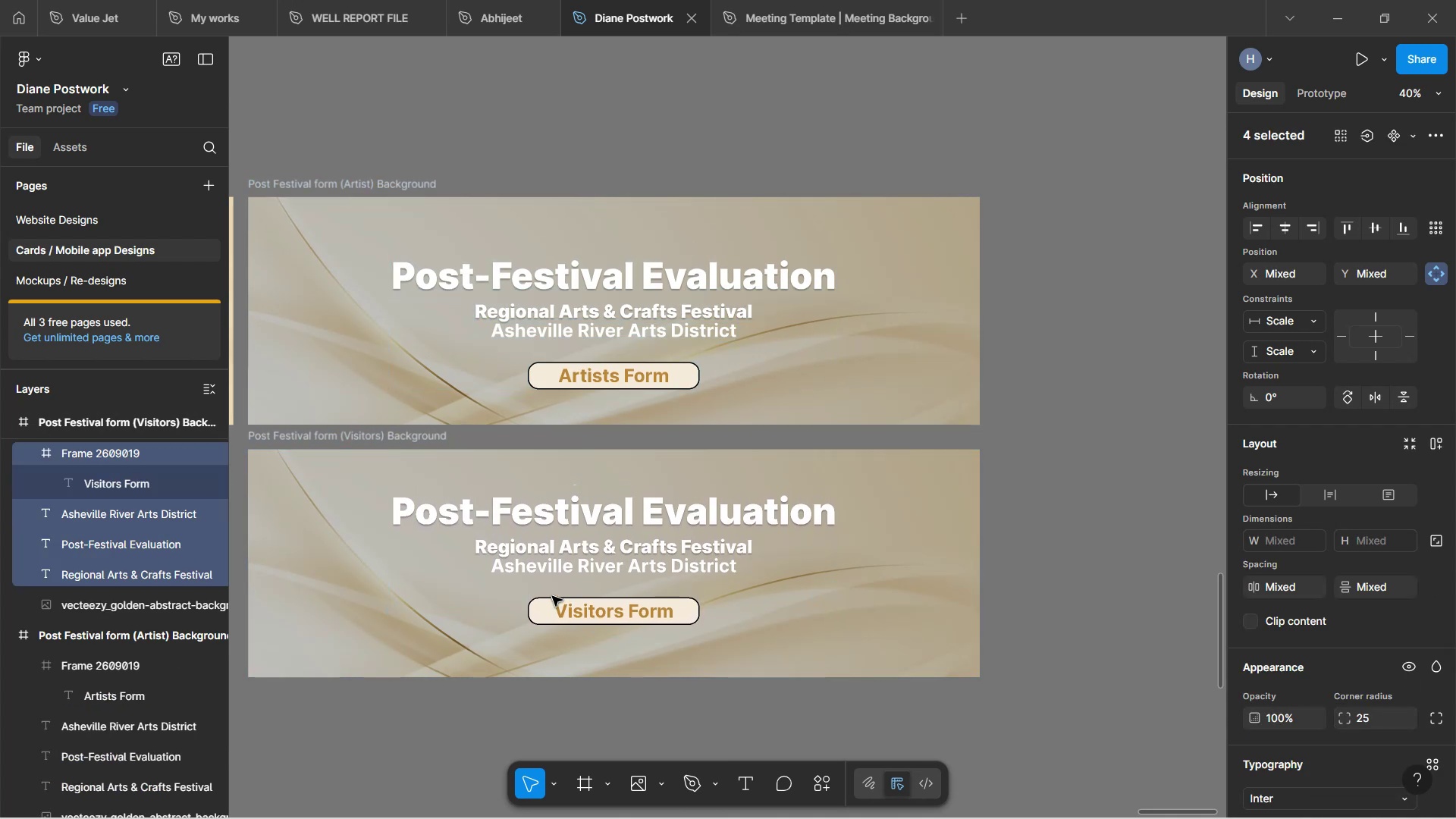 
hold_key(key=ArrowDown, duration=1.5)
 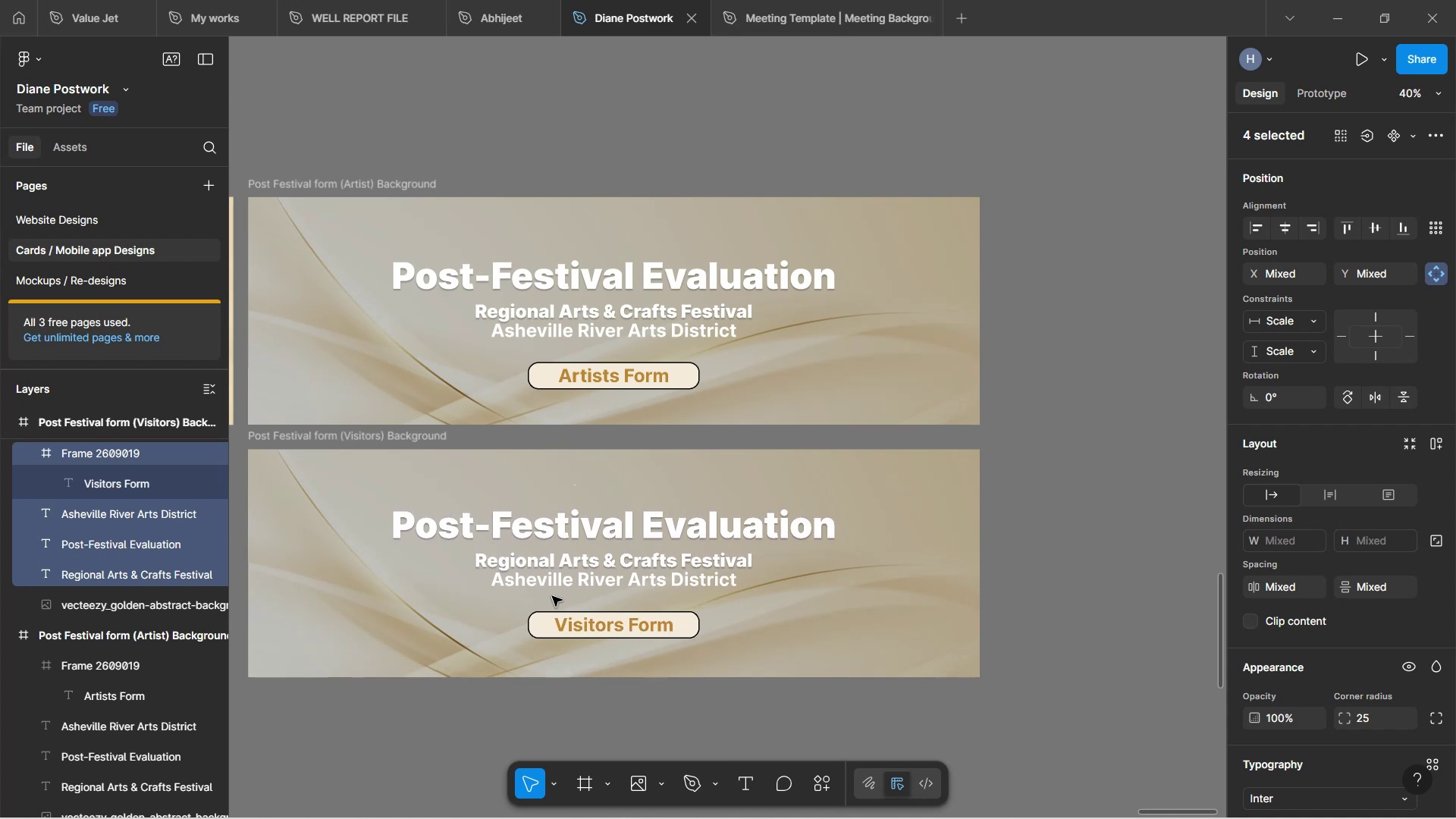 
hold_key(key=ArrowDown, duration=0.82)
 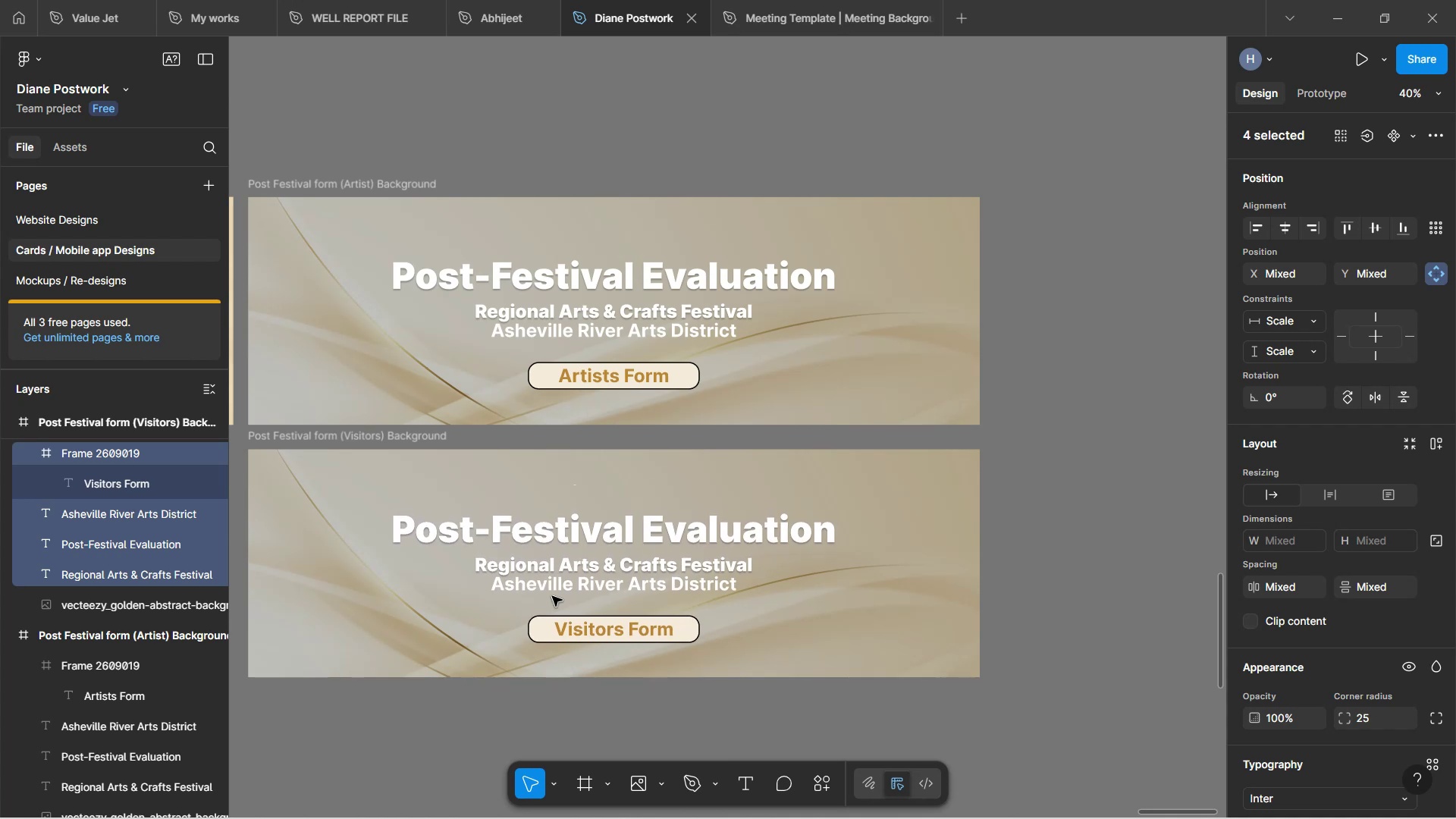 
key(ArrowDown)
 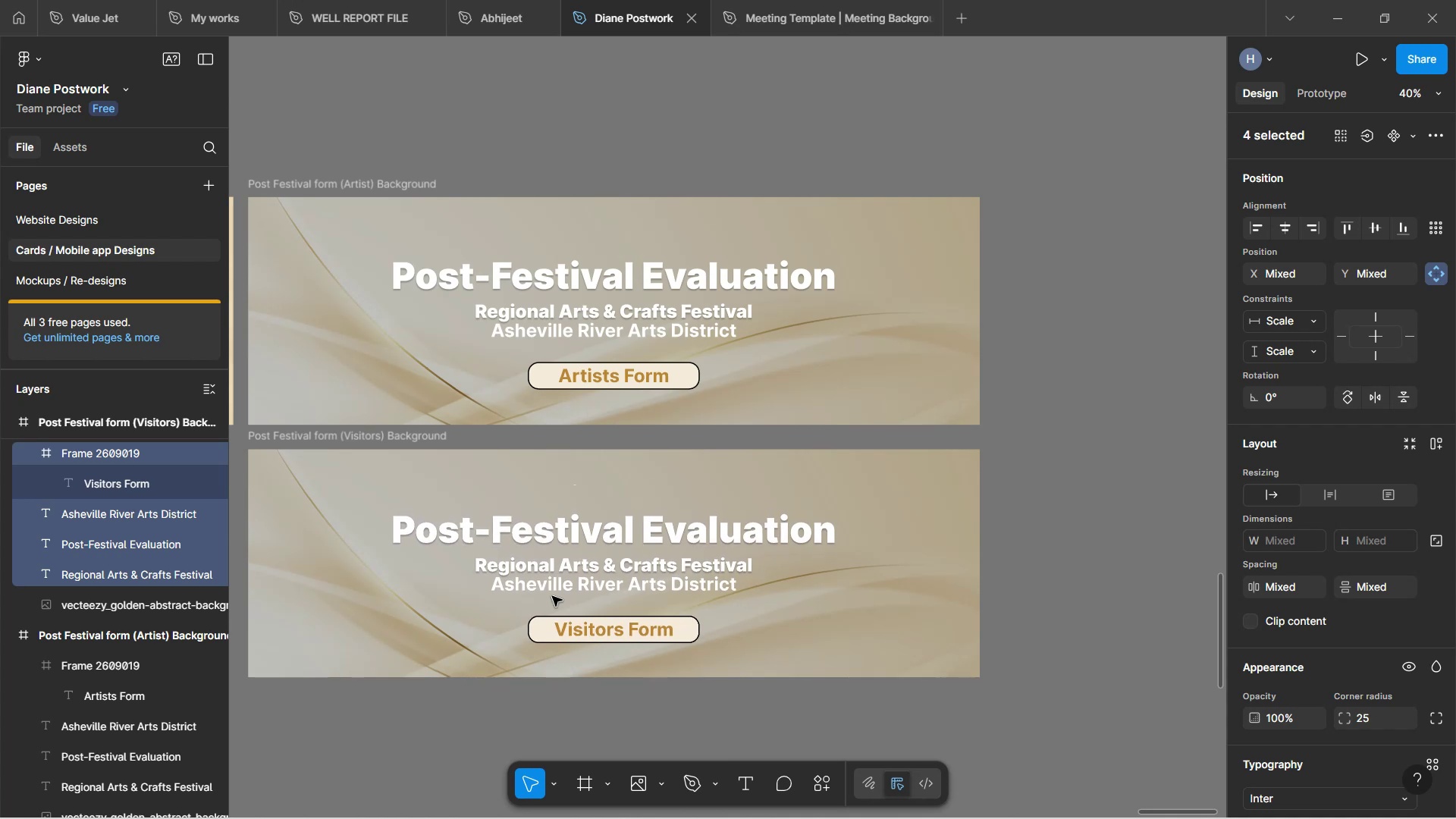 
key(ArrowDown)
 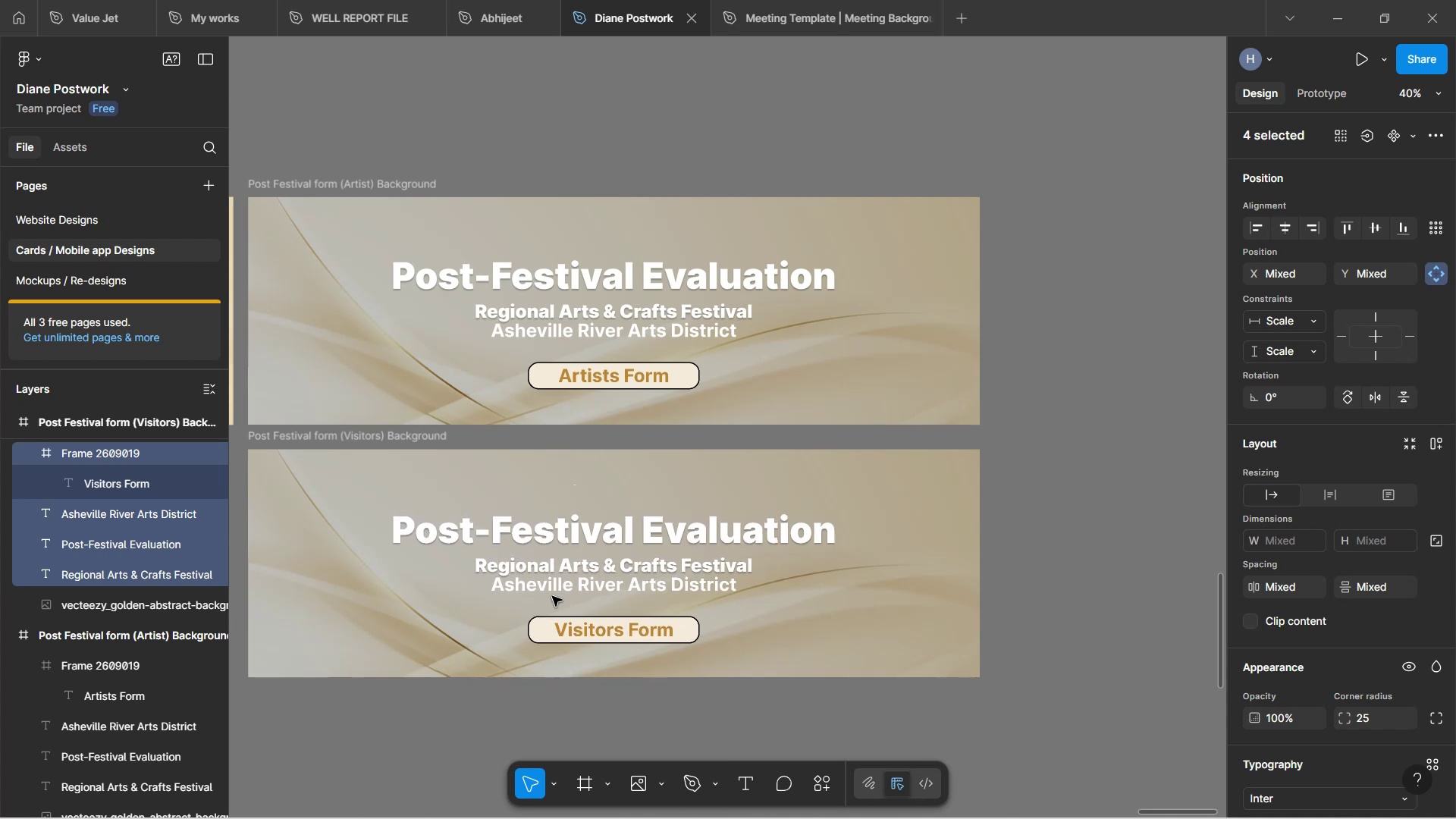 
key(ArrowDown)
 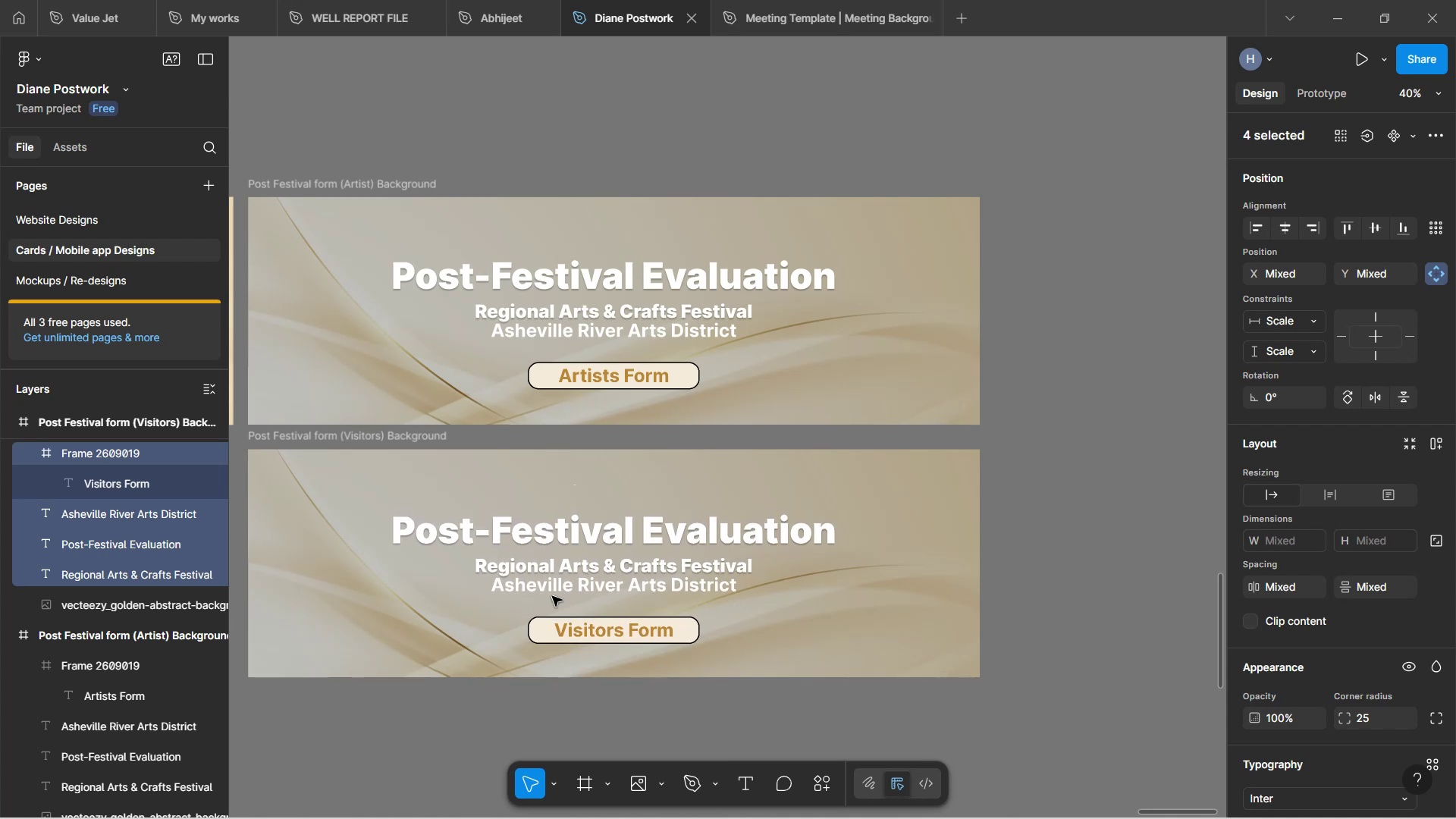 
key(ArrowDown)
 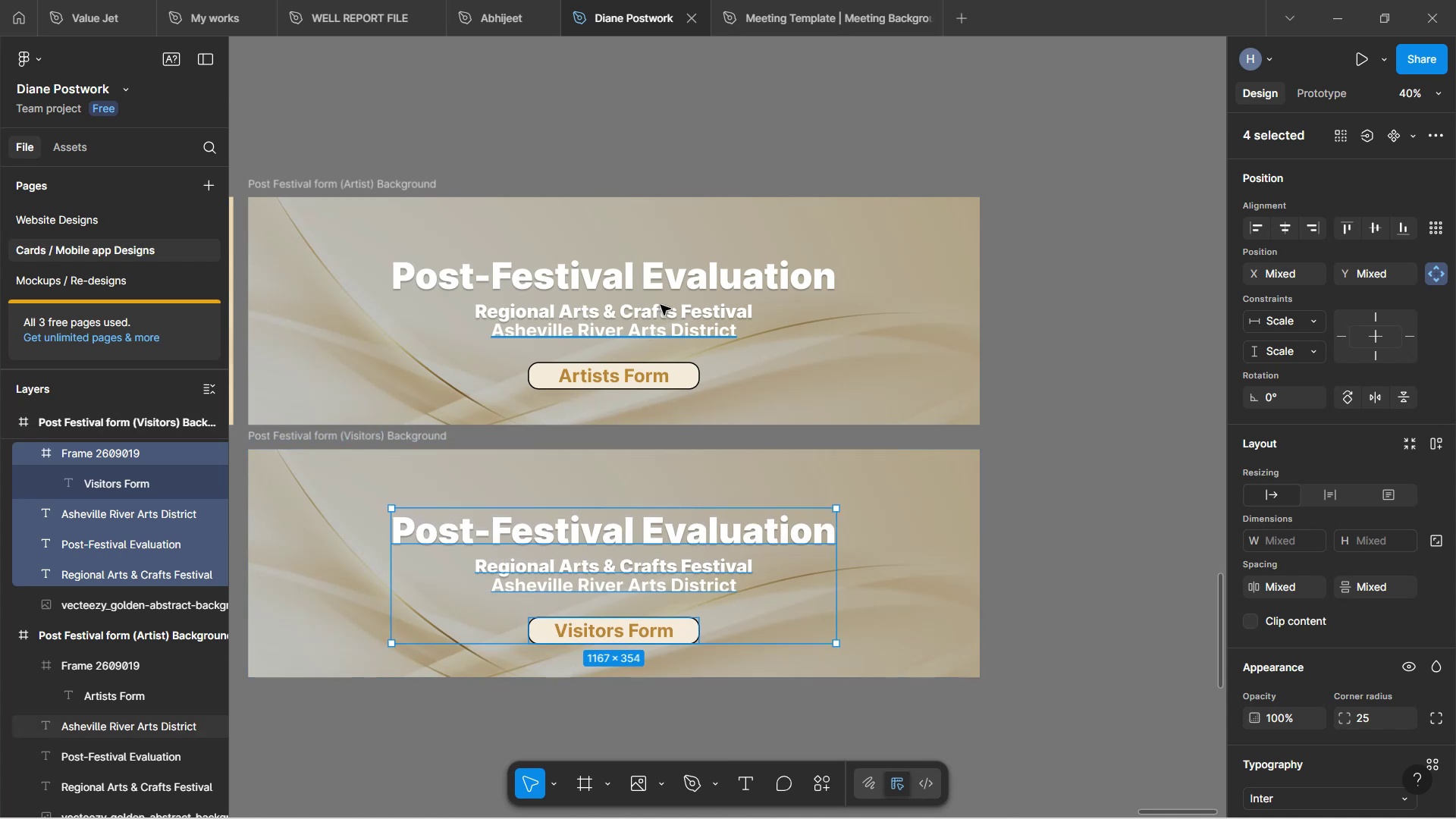 
left_click([829, 118])
 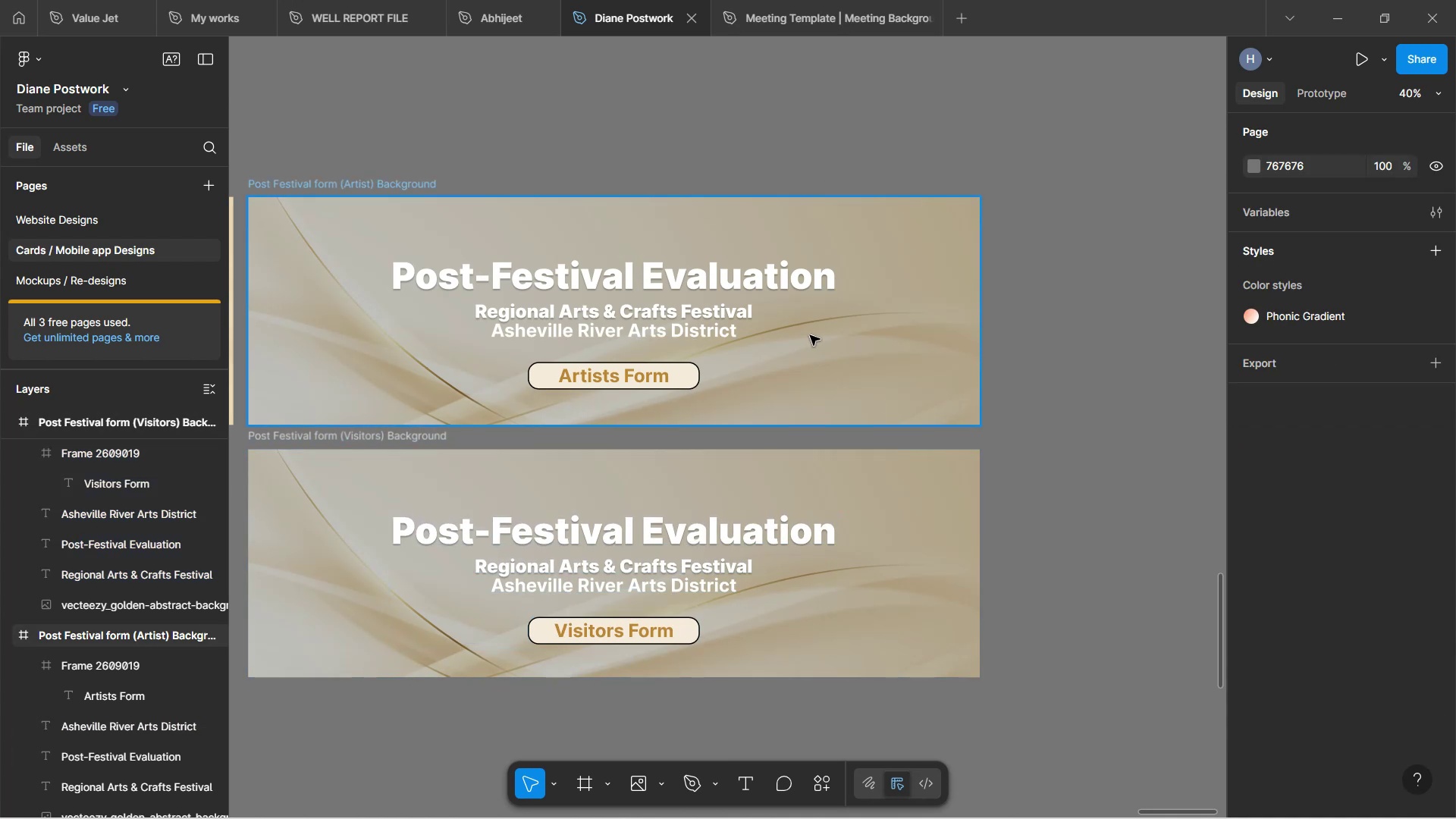 
hold_key(key=ControlLeft, duration=1.11)
scroll: coordinate [808, 339], scroll_direction: down, amount: 3.0
 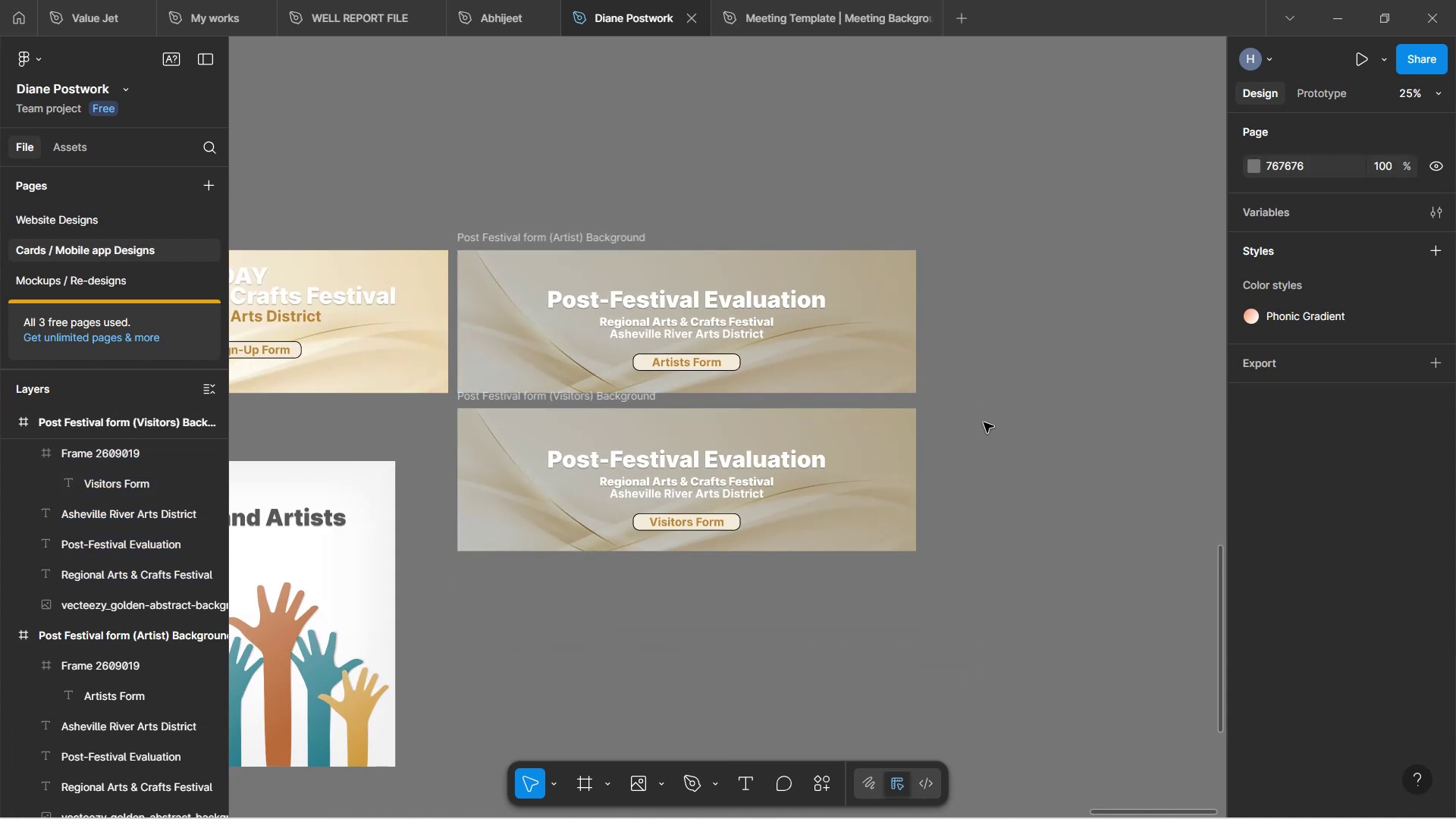 
hold_key(key=ControlLeft, duration=1.54)
scroll: coordinate [821, 381], scroll_direction: up, amount: 2.0
 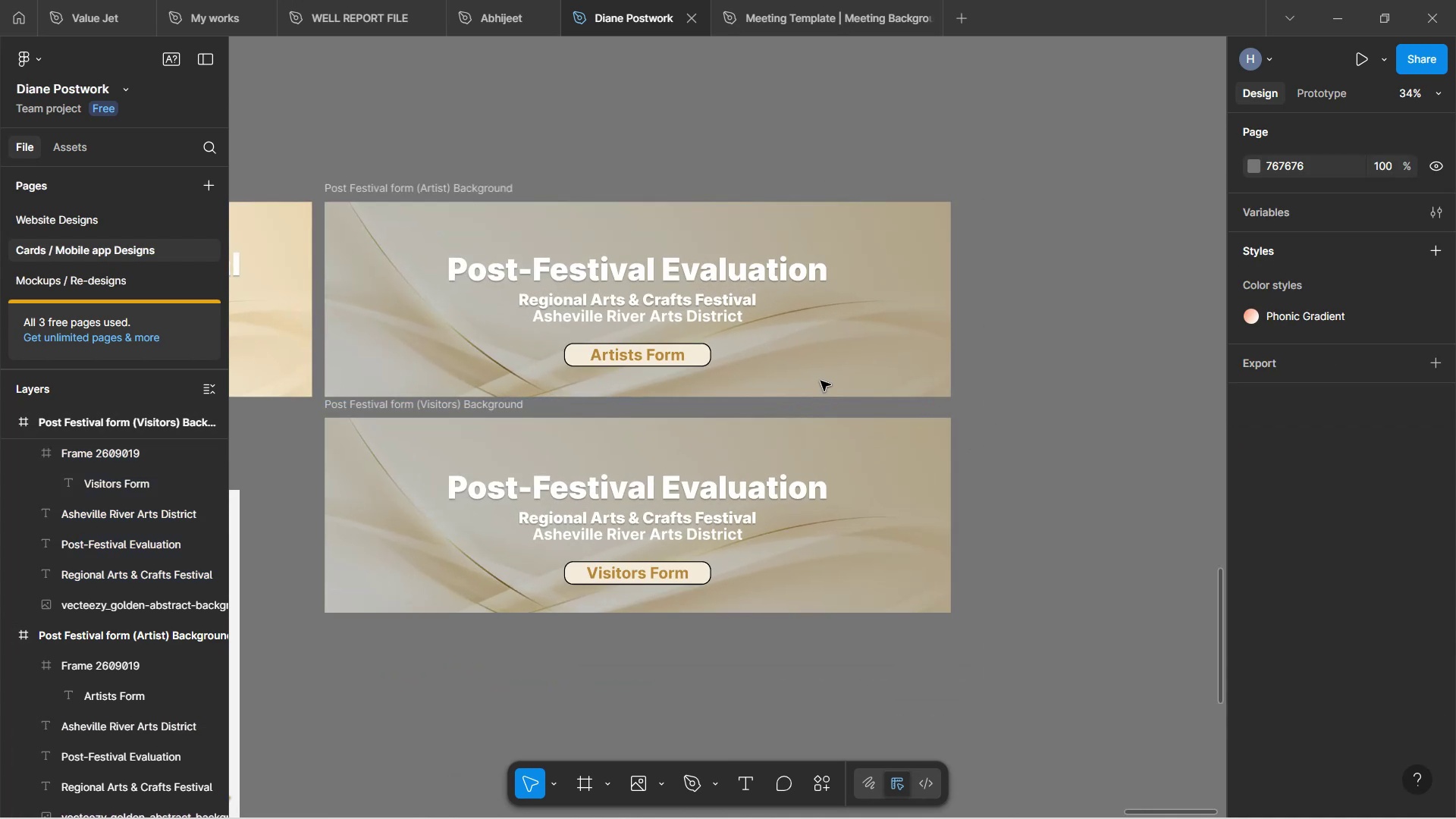 
scroll: coordinate [821, 378], scroll_direction: down, amount: 5.0
 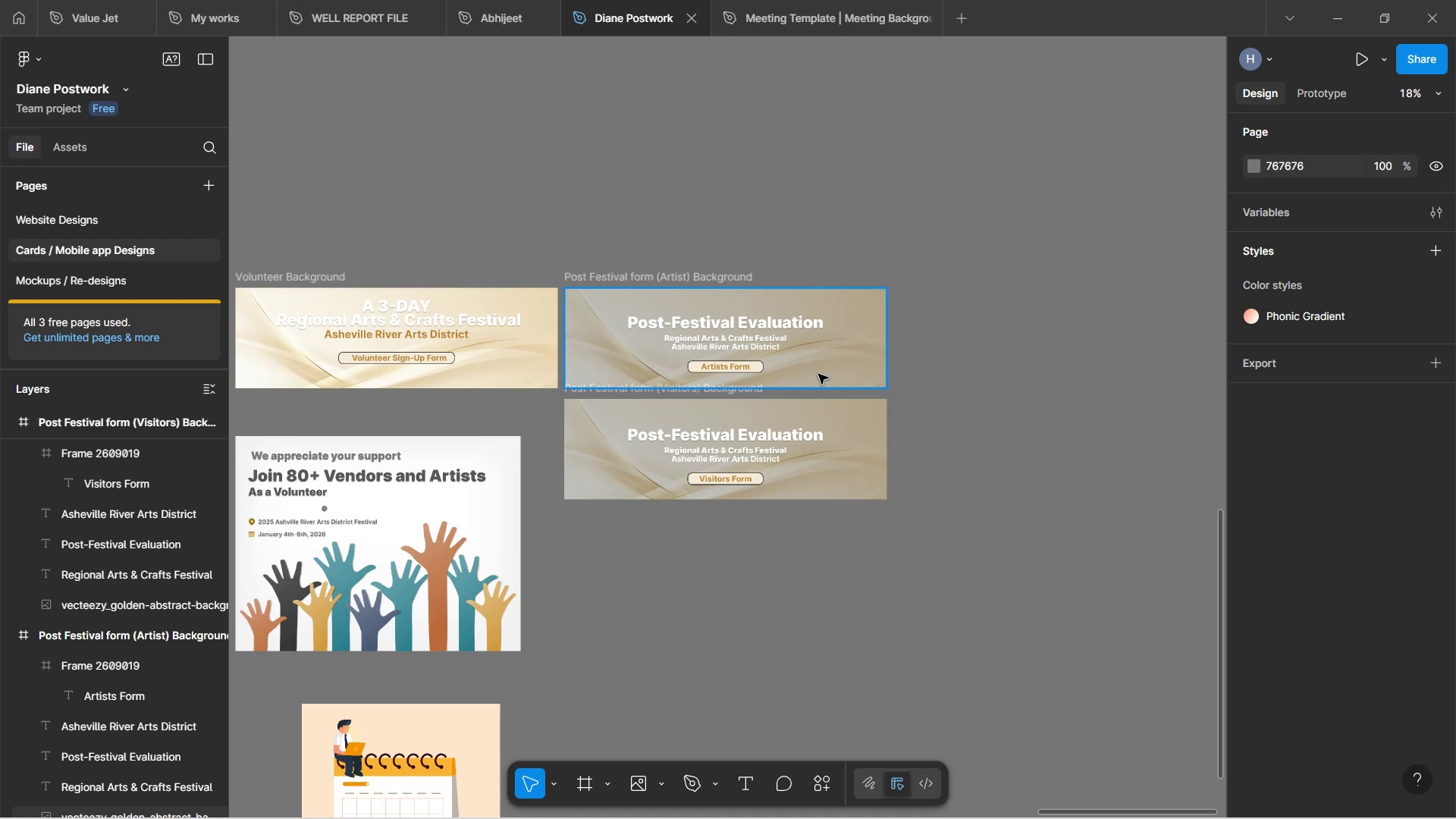 
hold_key(key=ControlLeft, duration=0.73)
 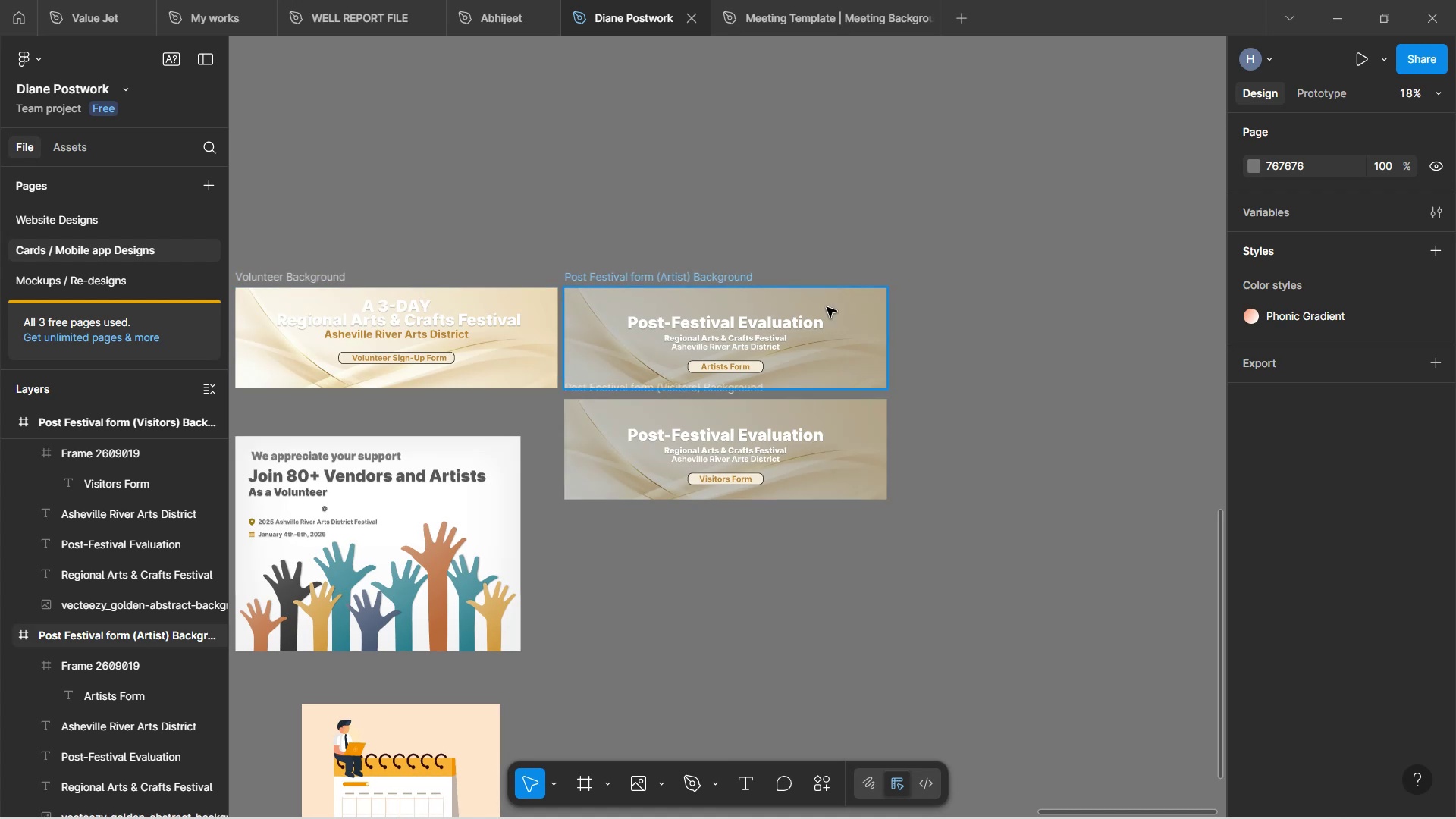 
hold_key(key=ControlLeft, duration=0.79)
scroll: coordinate [802, 334], scroll_direction: up, amount: 3.0
 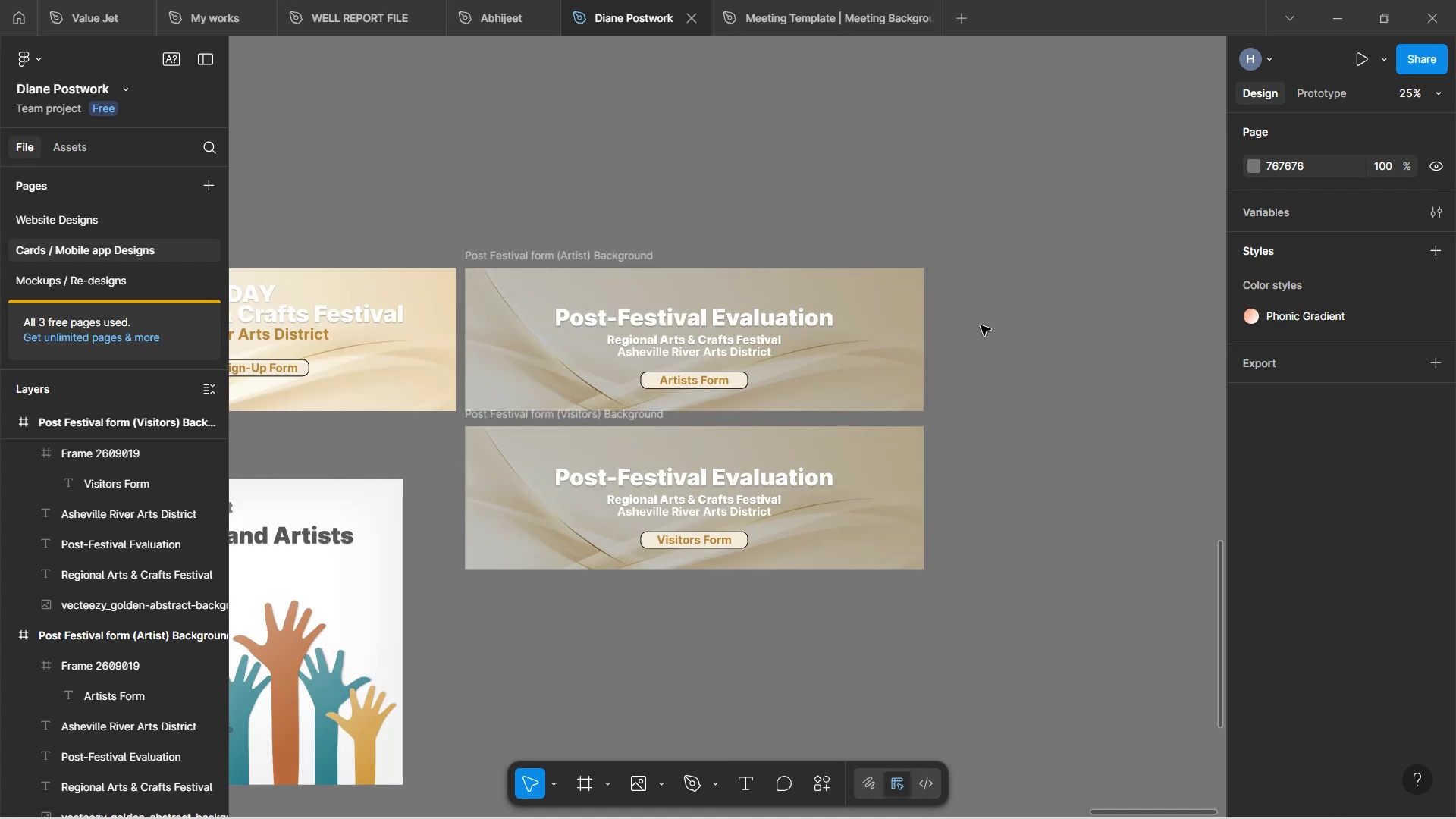 
hold_key(key=ControlLeft, duration=1.59)
scroll: coordinate [934, 325], scroll_direction: up, amount: 2.0
 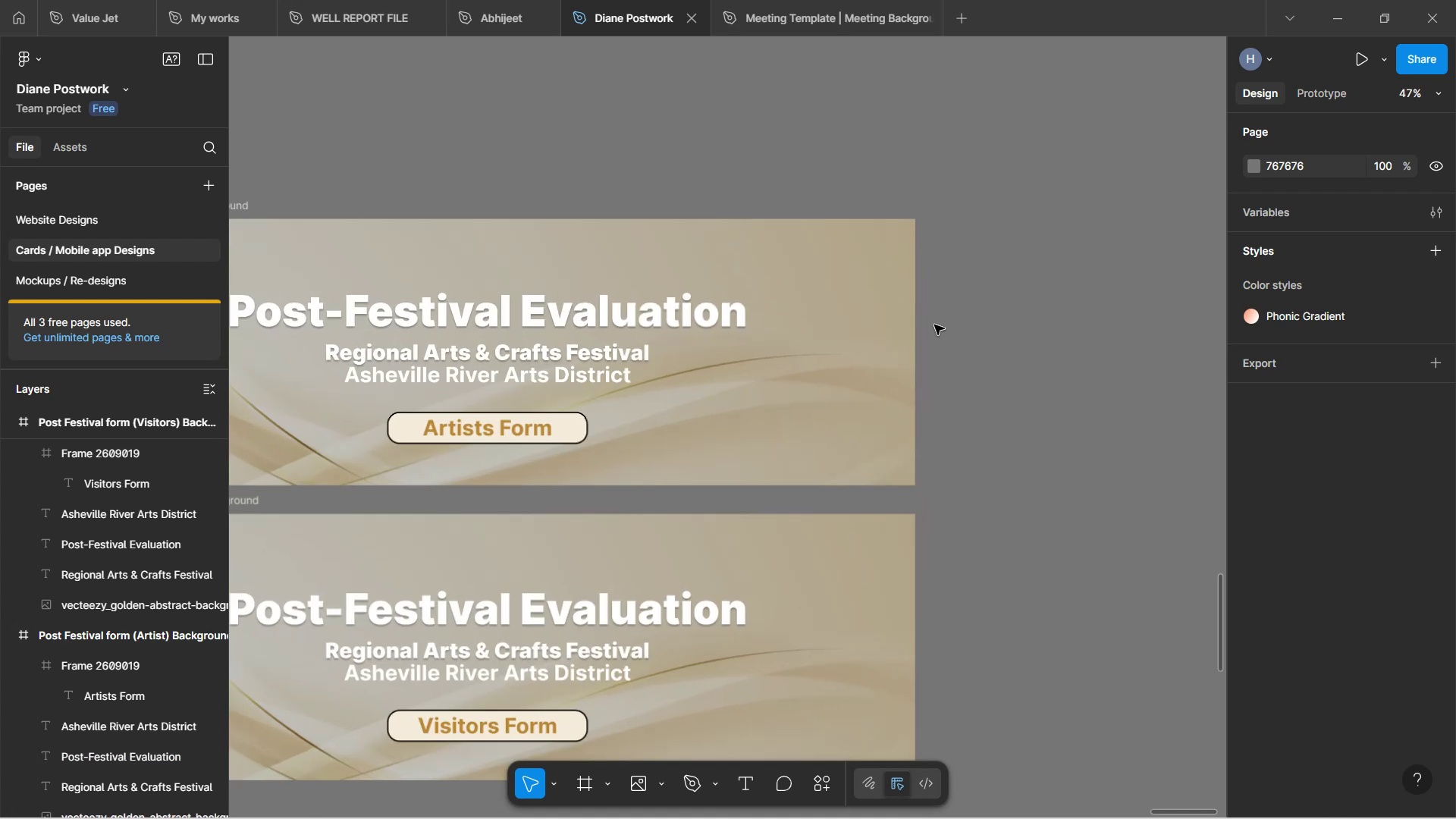 
hold_key(key=ControlLeft, duration=1.52)
scroll: coordinate [934, 323], scroll_direction: down, amount: 4.0
 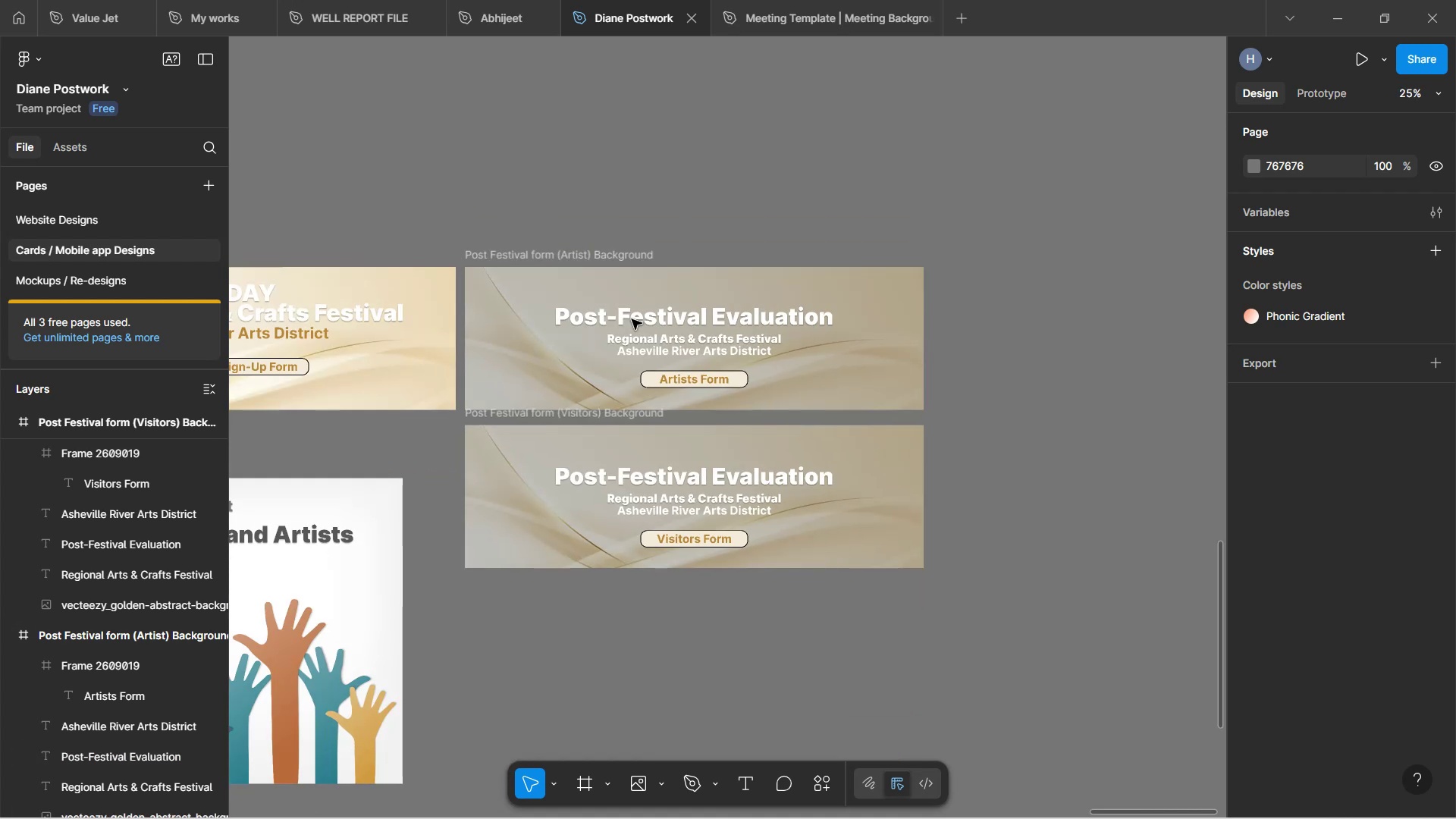 
key(Control+ControlLeft)
 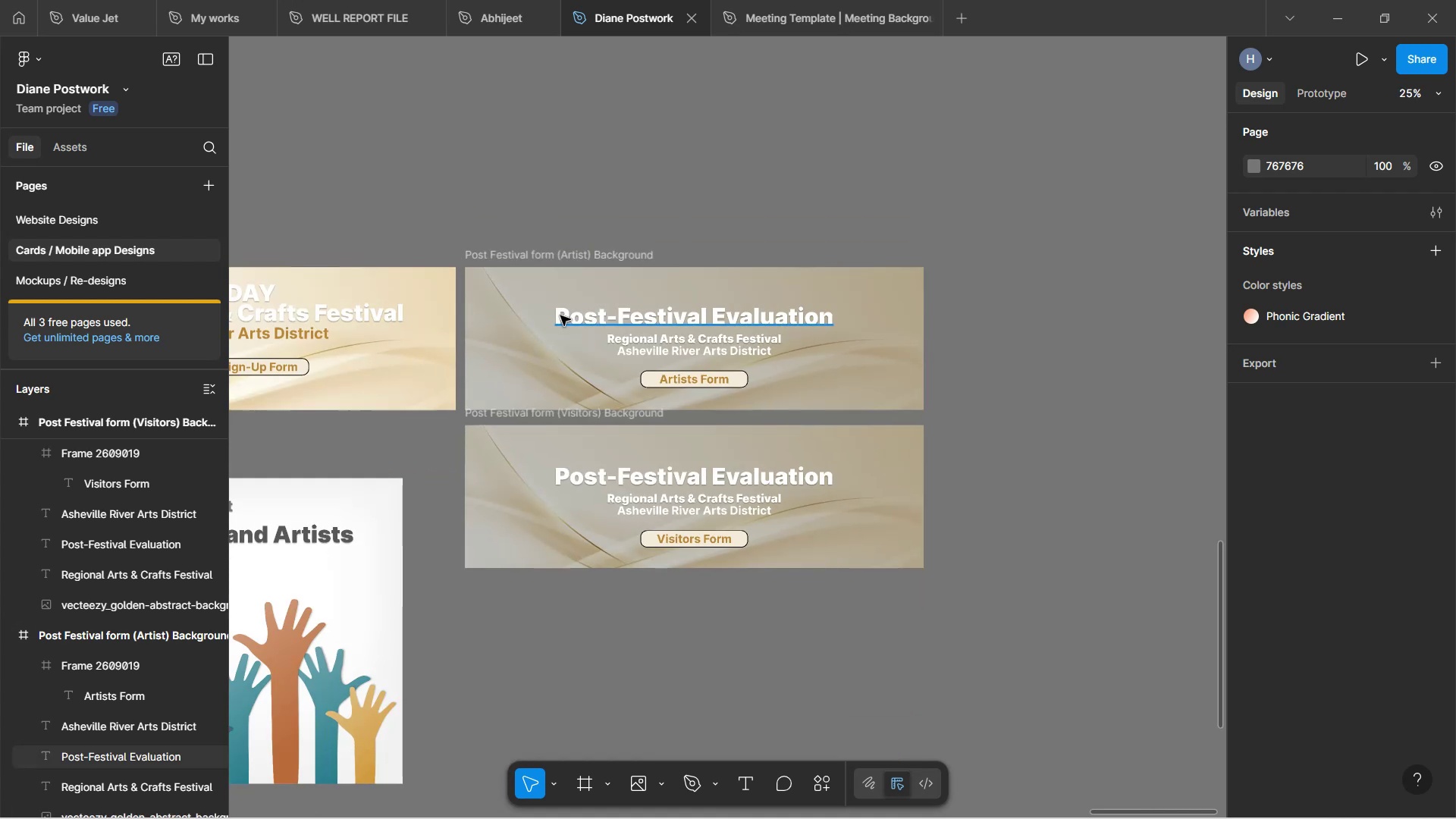 
key(Control+ControlLeft)
 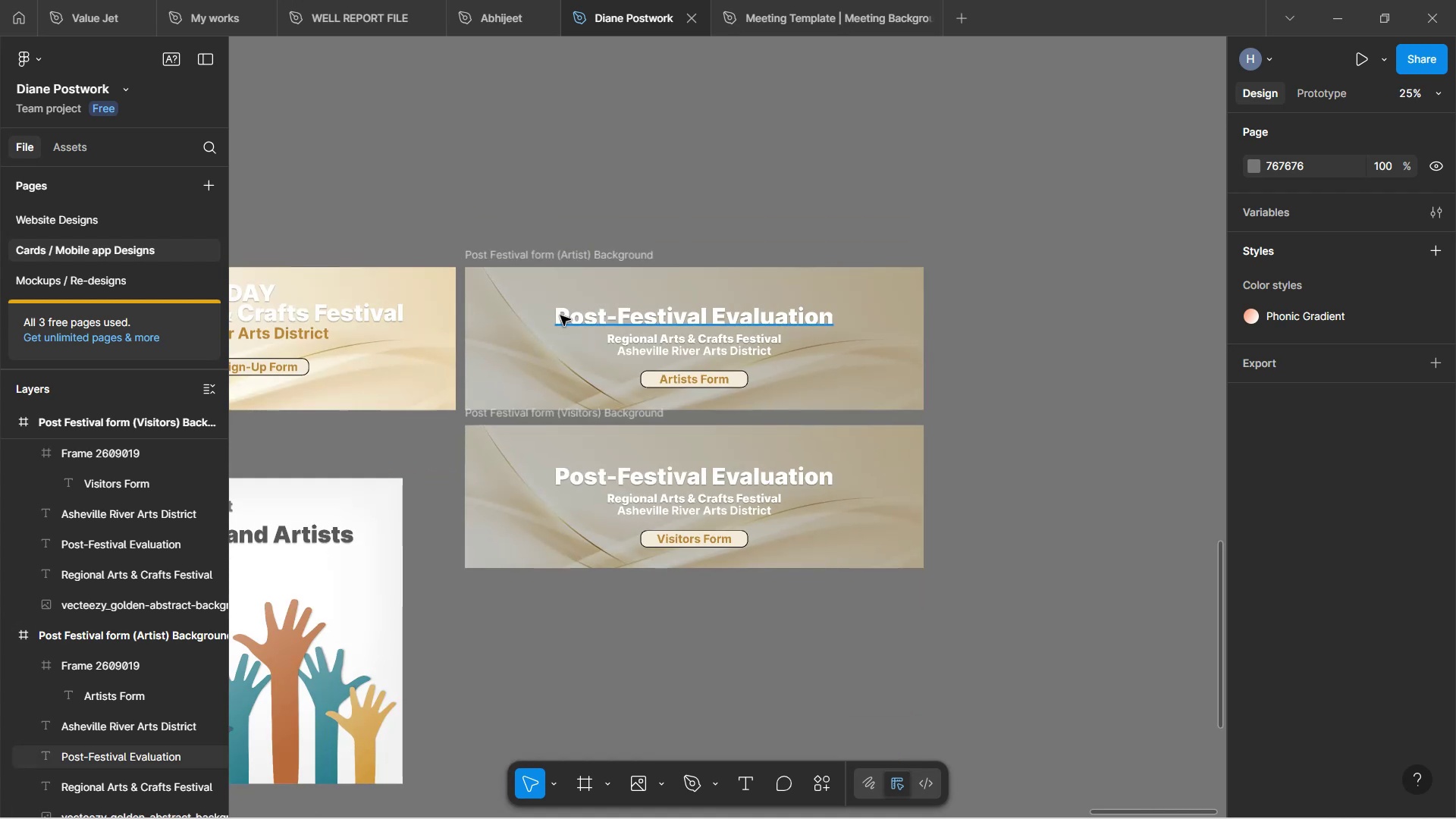 
key(Control+ControlLeft)
 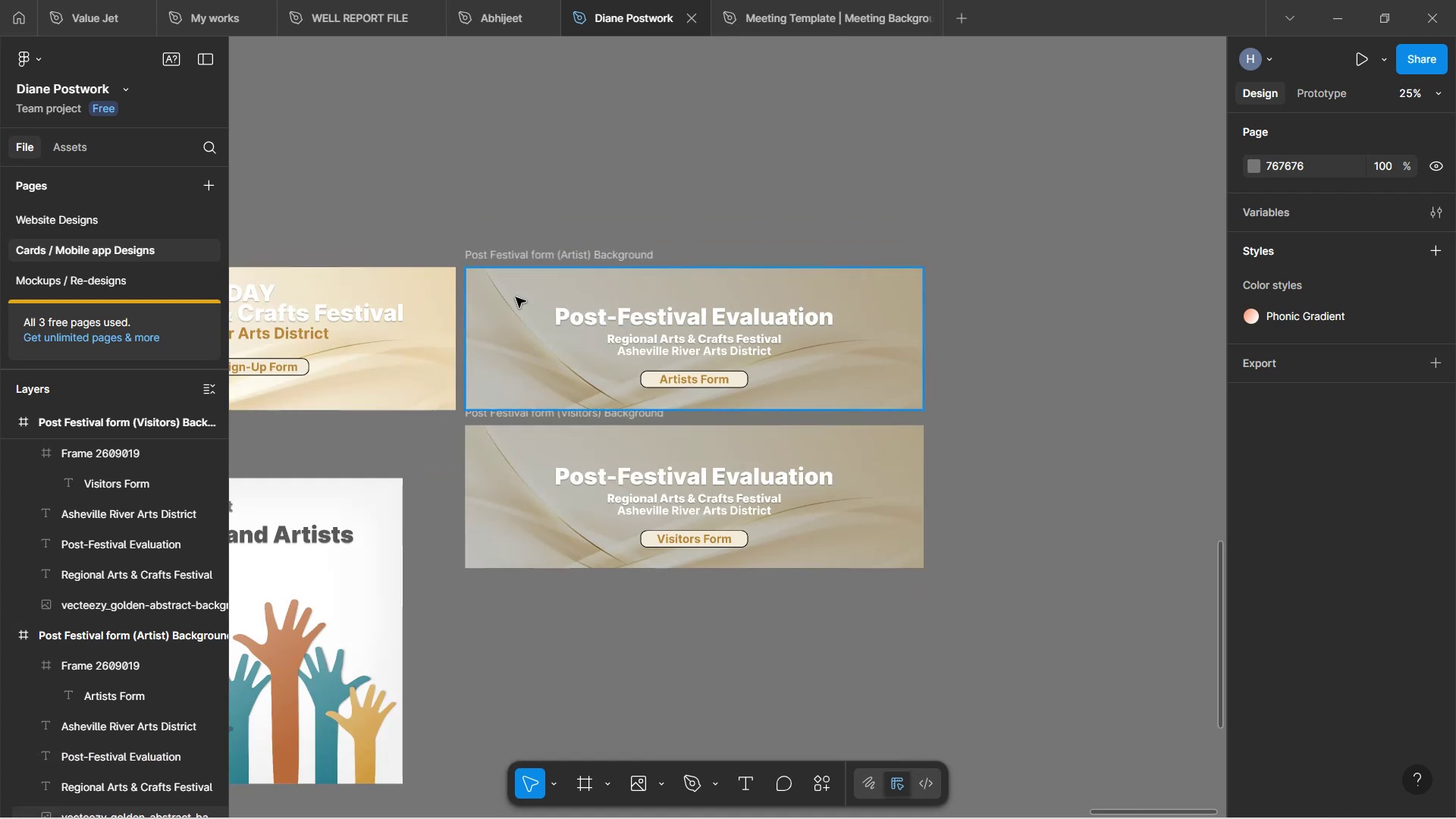 
key(Control+ControlLeft)
 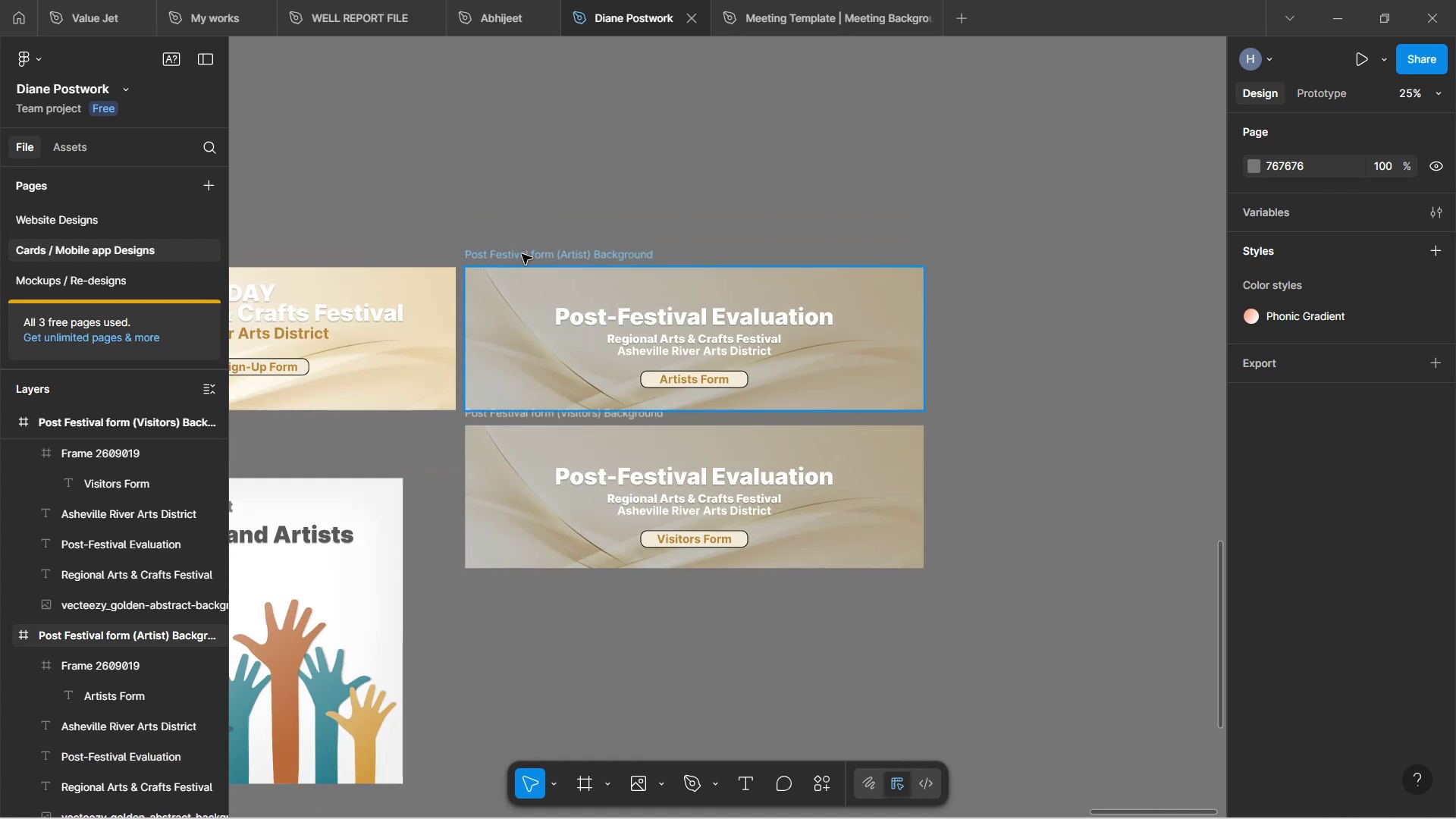 
left_click([522, 254])
 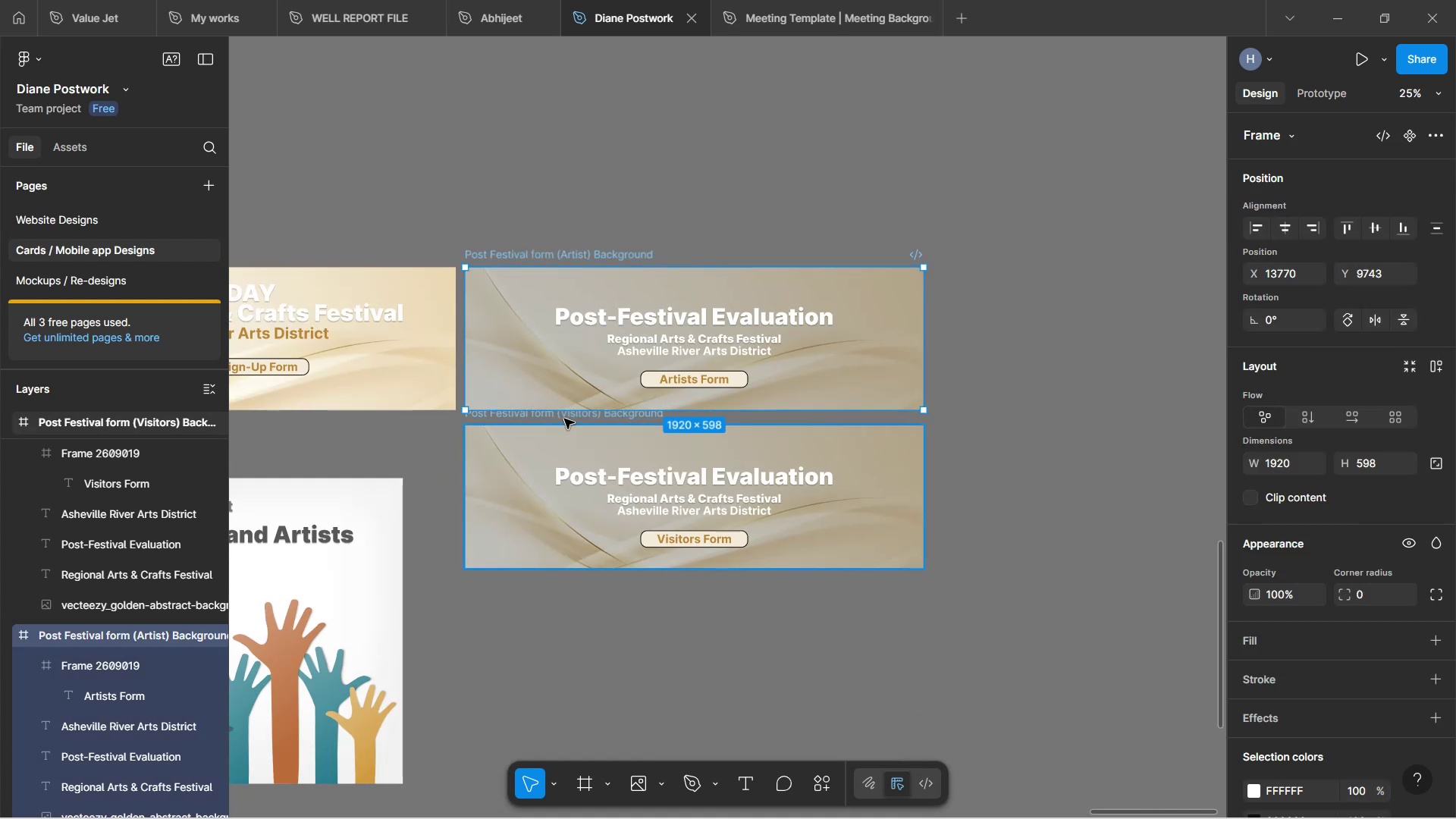 
left_click([566, 416])
 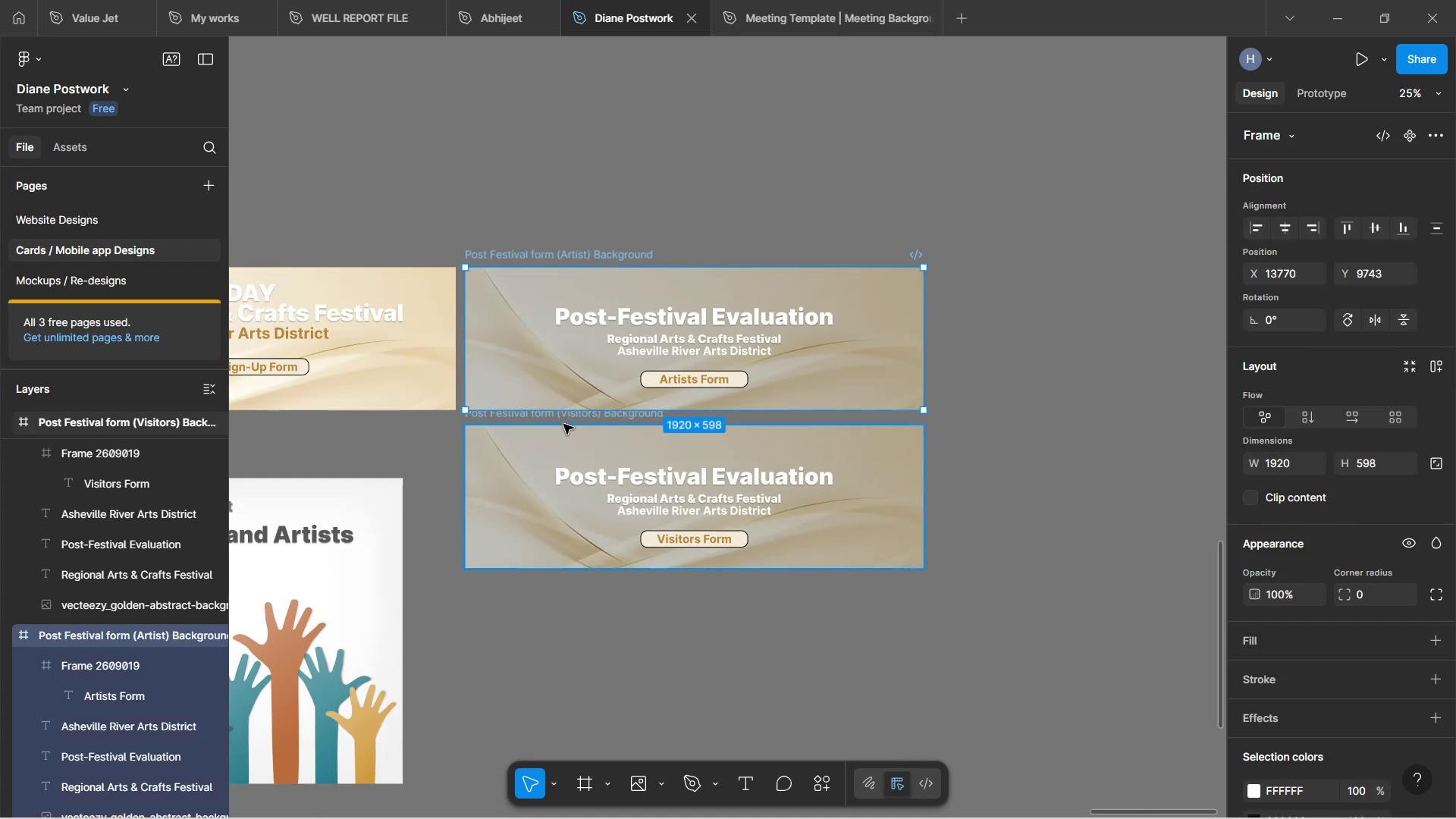 
left_click([561, 424])
 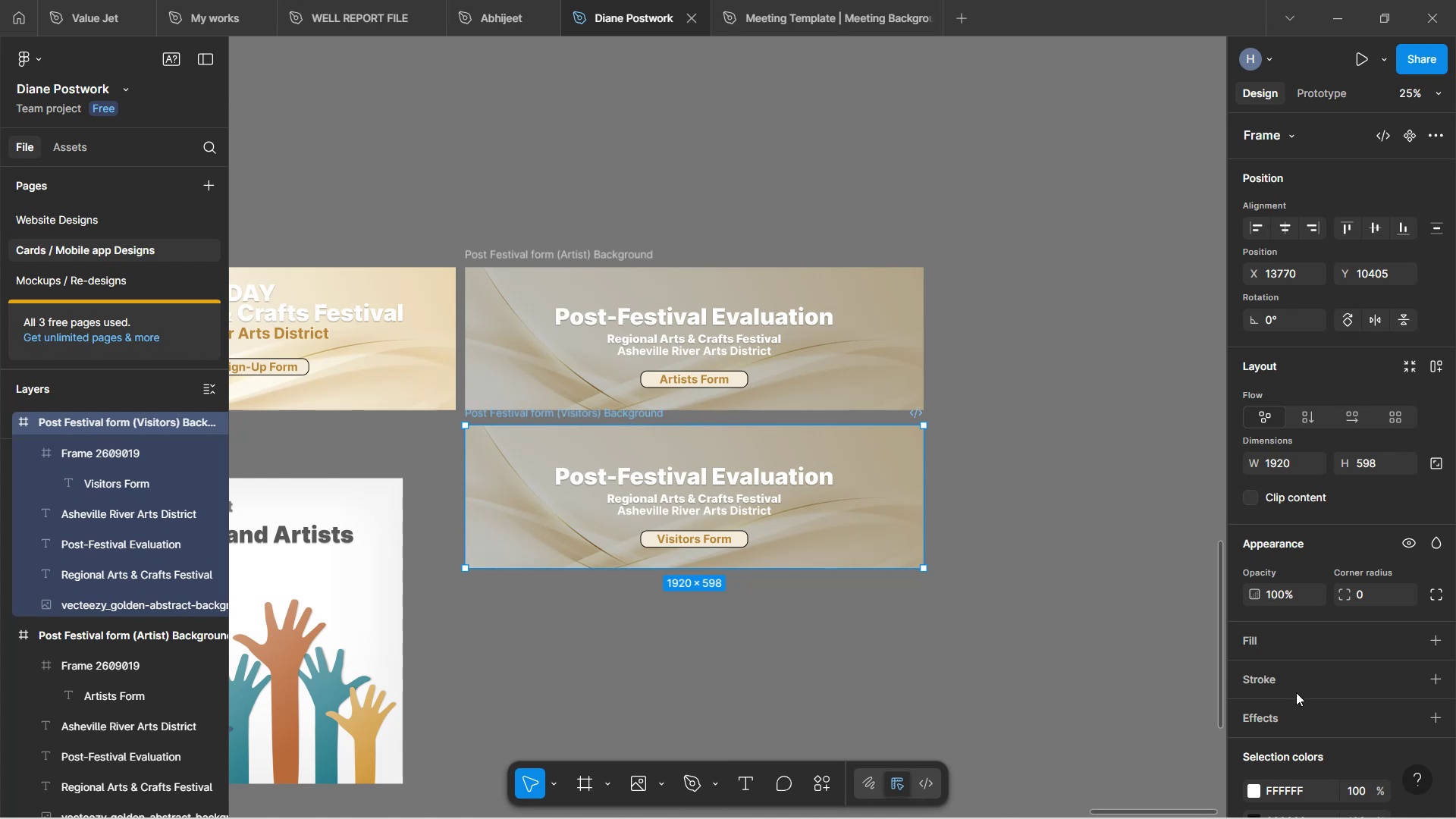 
scroll: coordinate [1331, 739], scroll_direction: down, amount: 13.0
 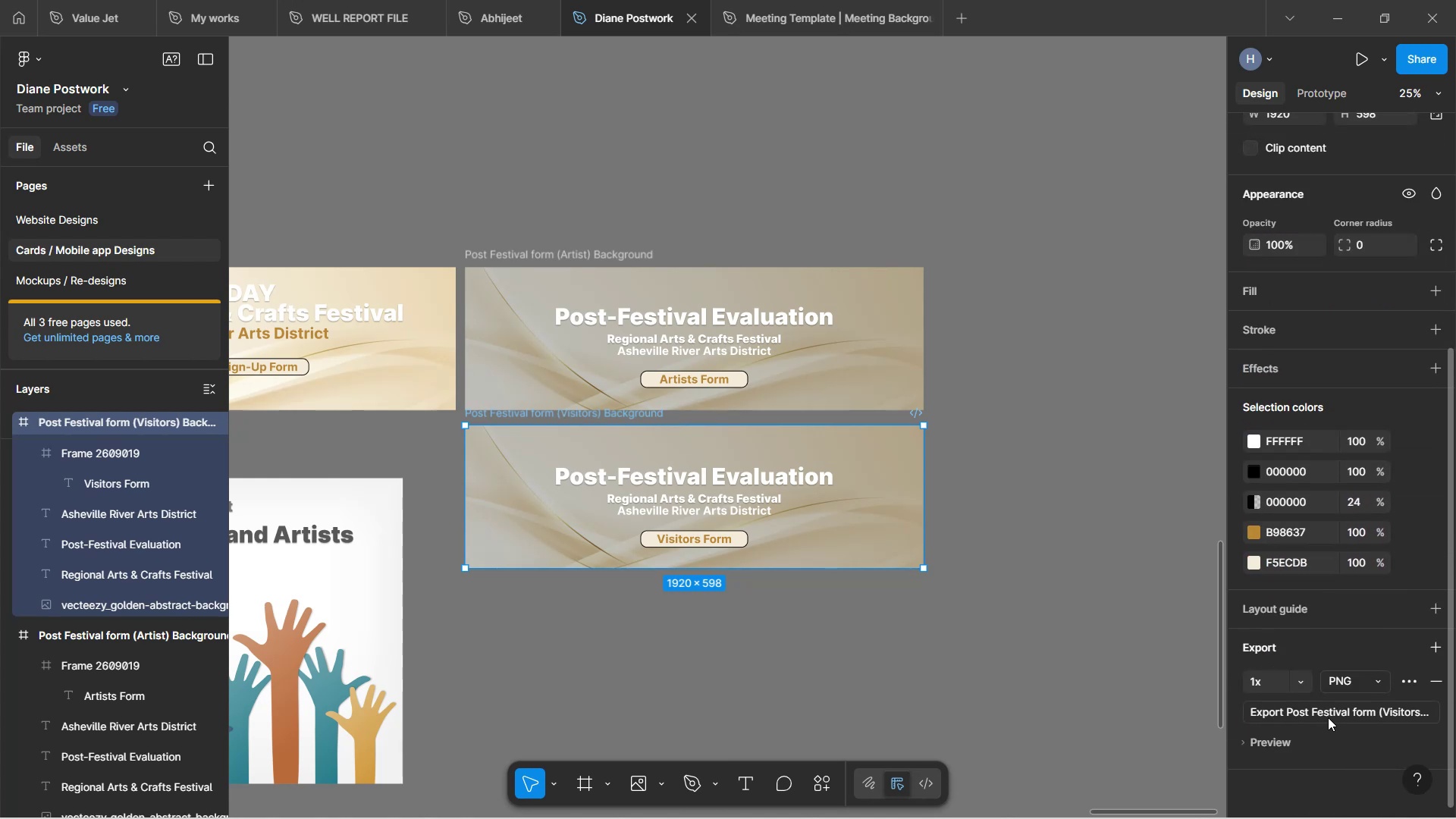 
left_click([1328, 717])
 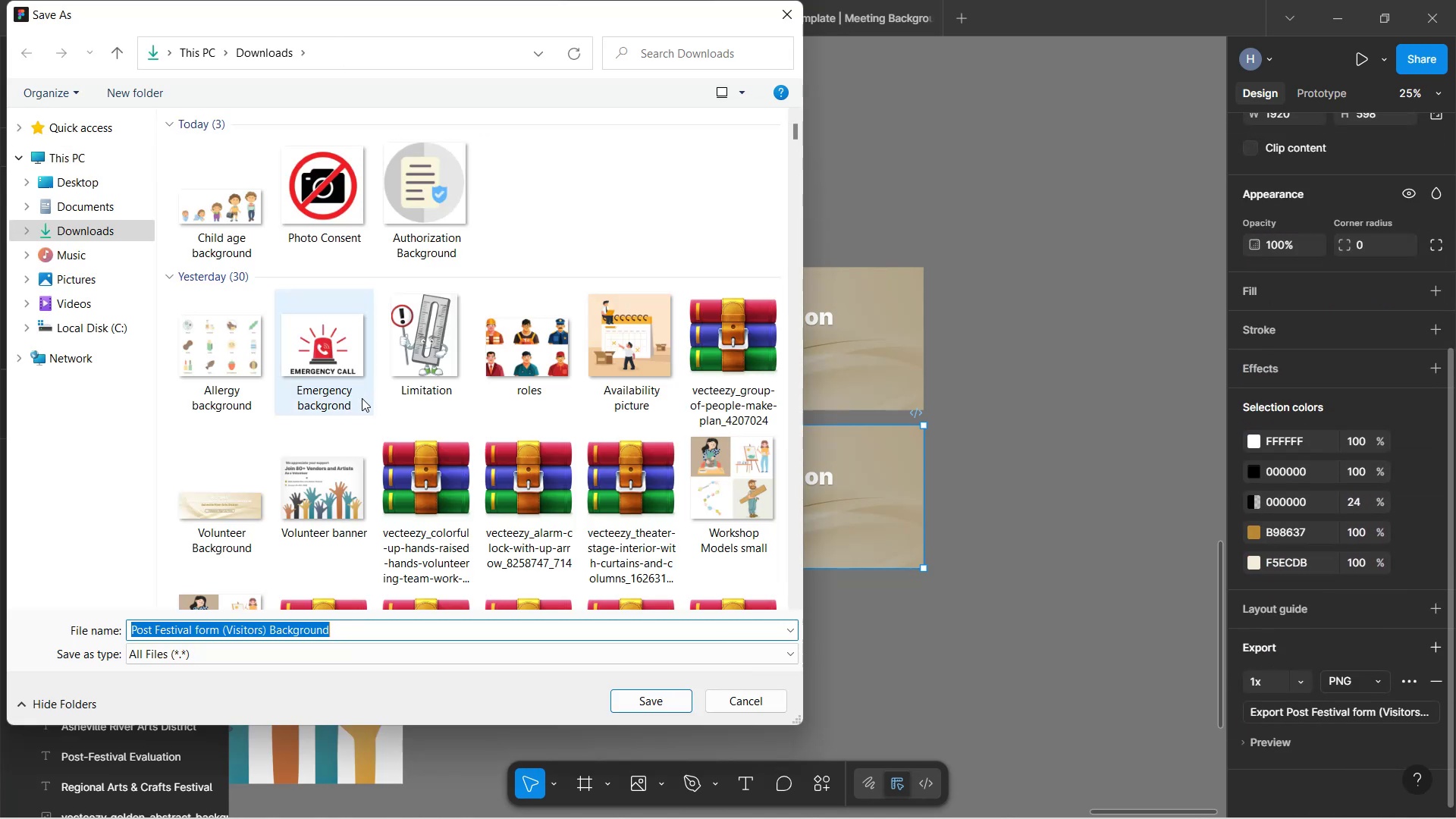 
wait(5.47)
 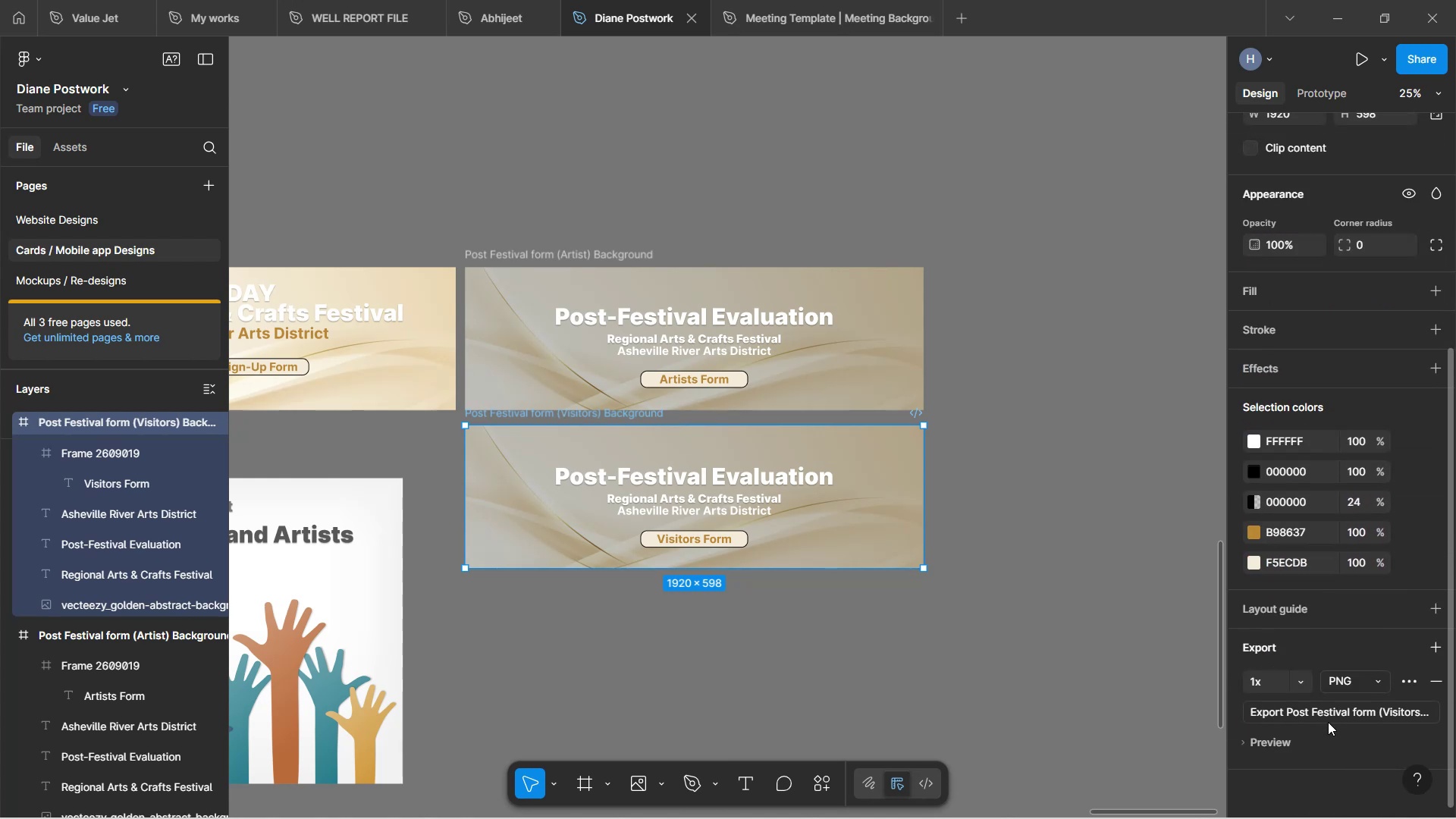 
left_click([673, 692])
 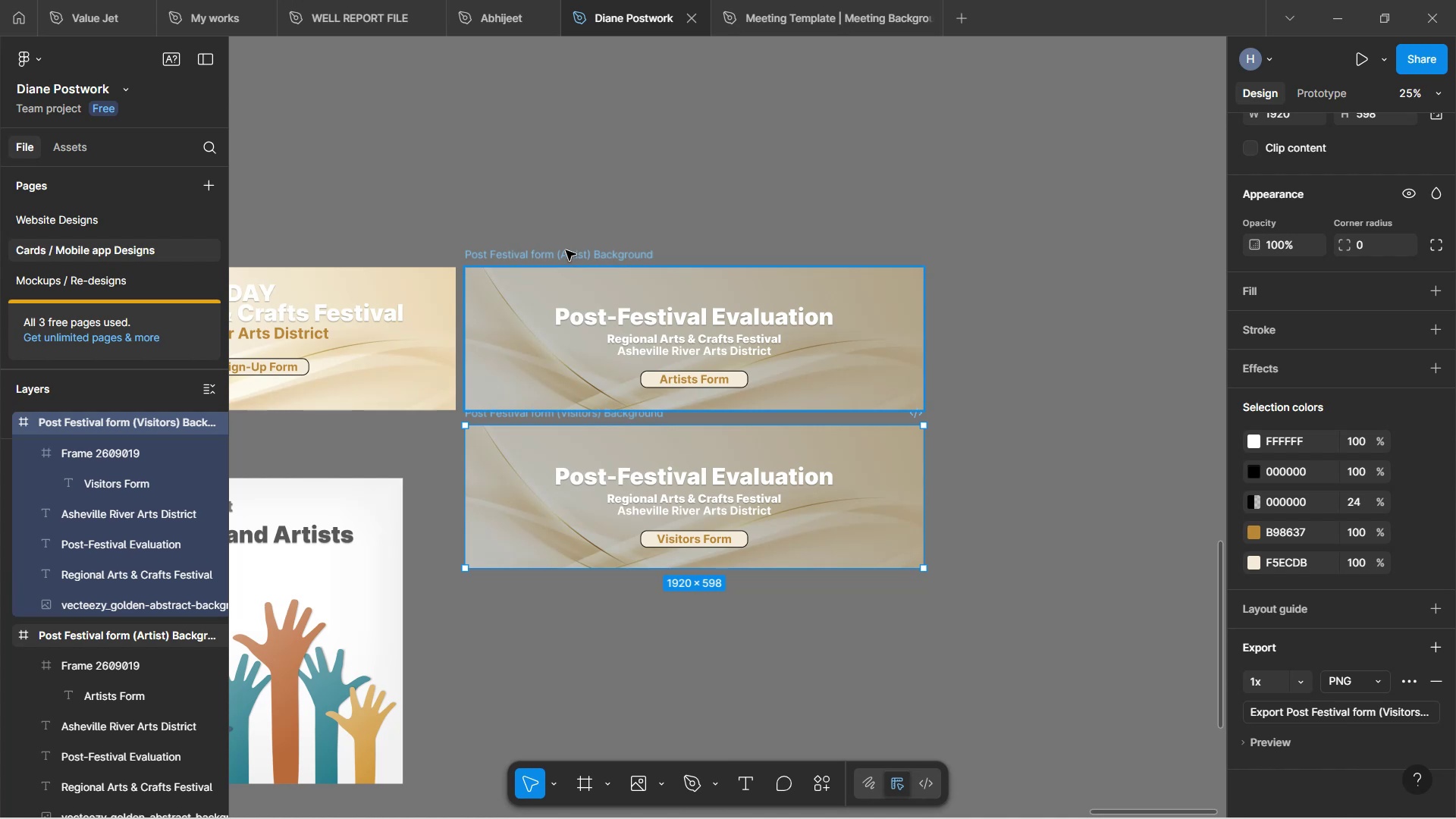 
left_click([566, 260])
 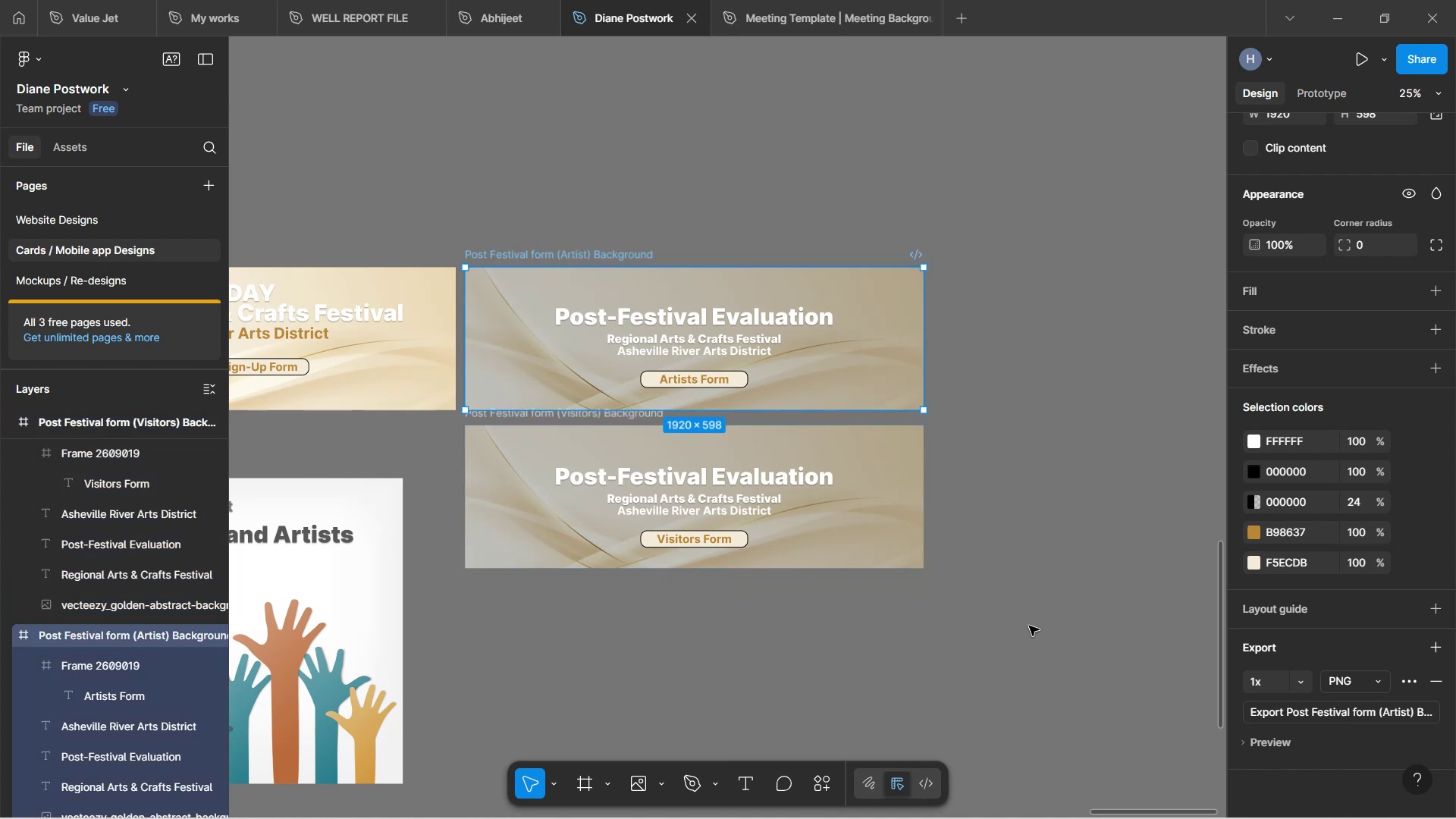 
scroll: coordinate [1309, 623], scroll_direction: down, amount: 1.0
 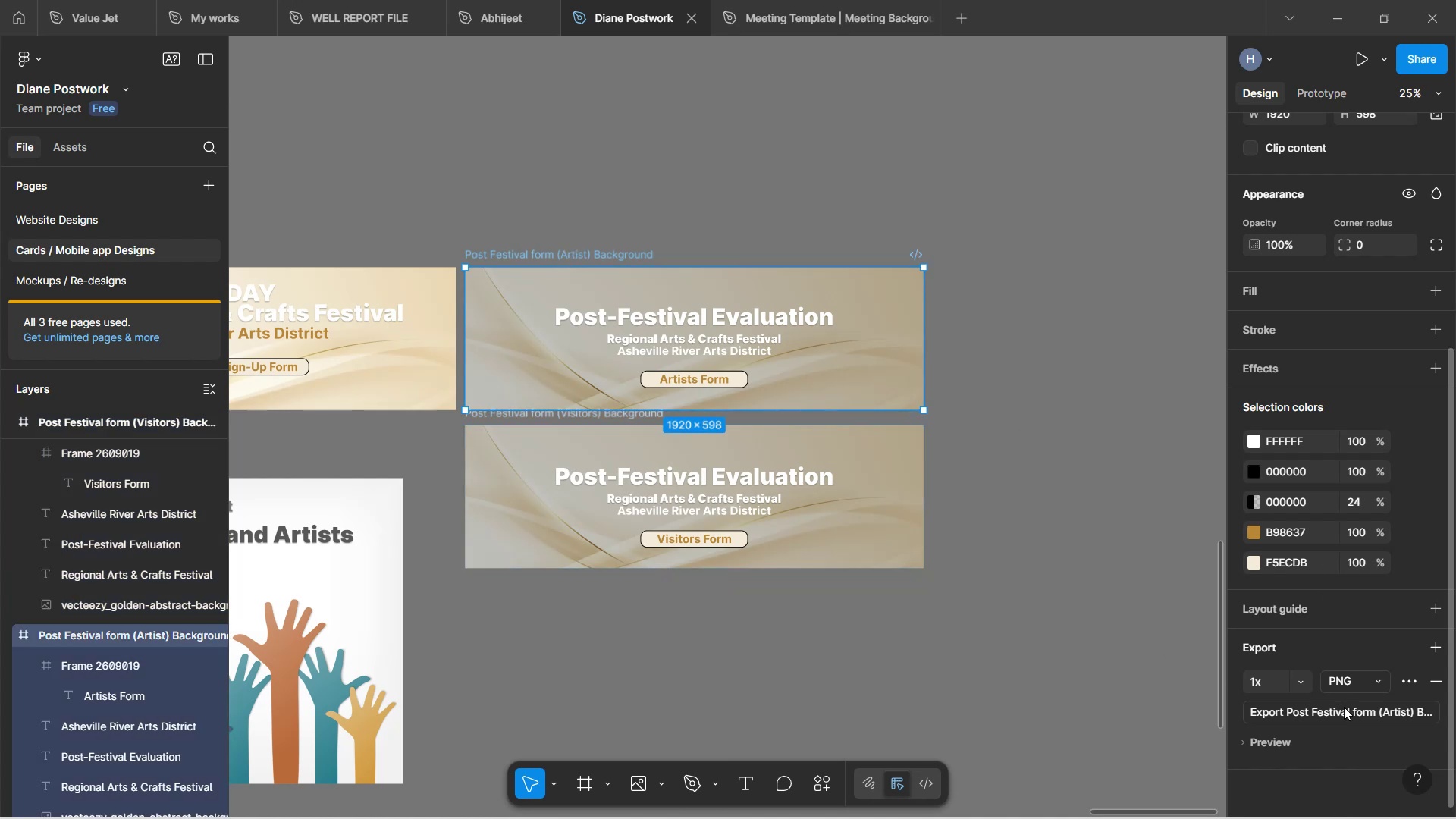 
left_click([1344, 707])
 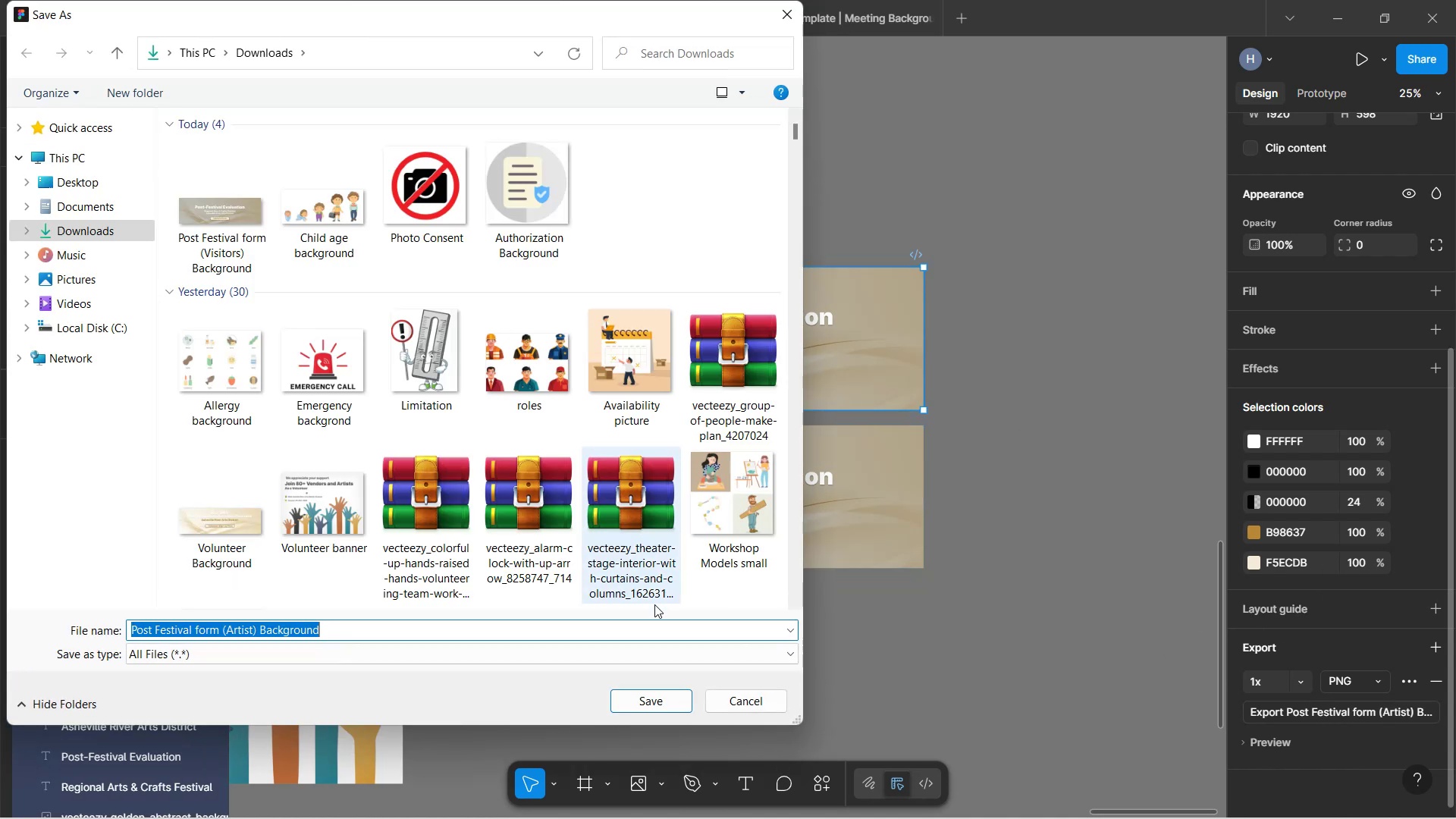 
left_click([646, 696])
 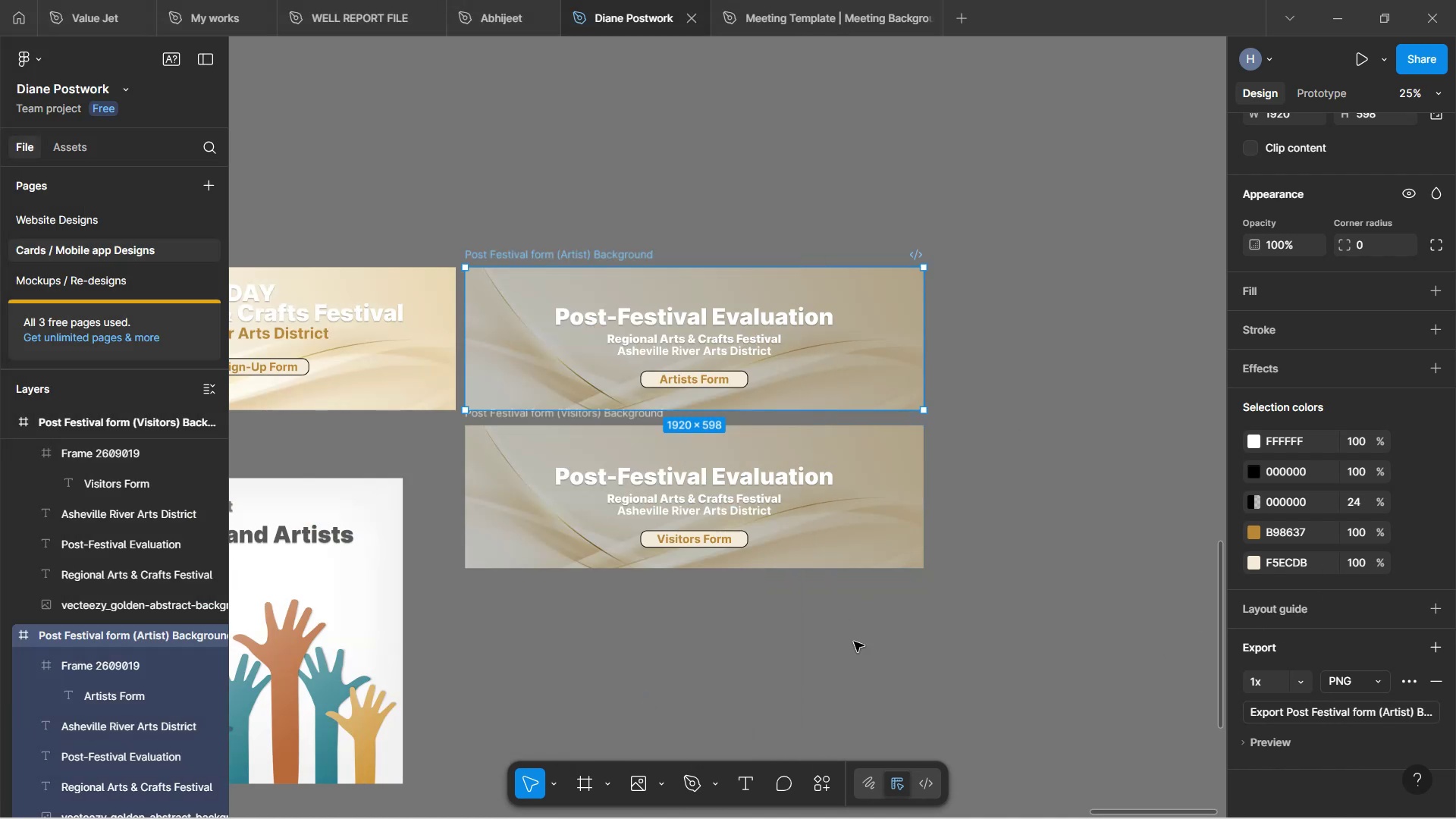 
left_click([854, 626])
 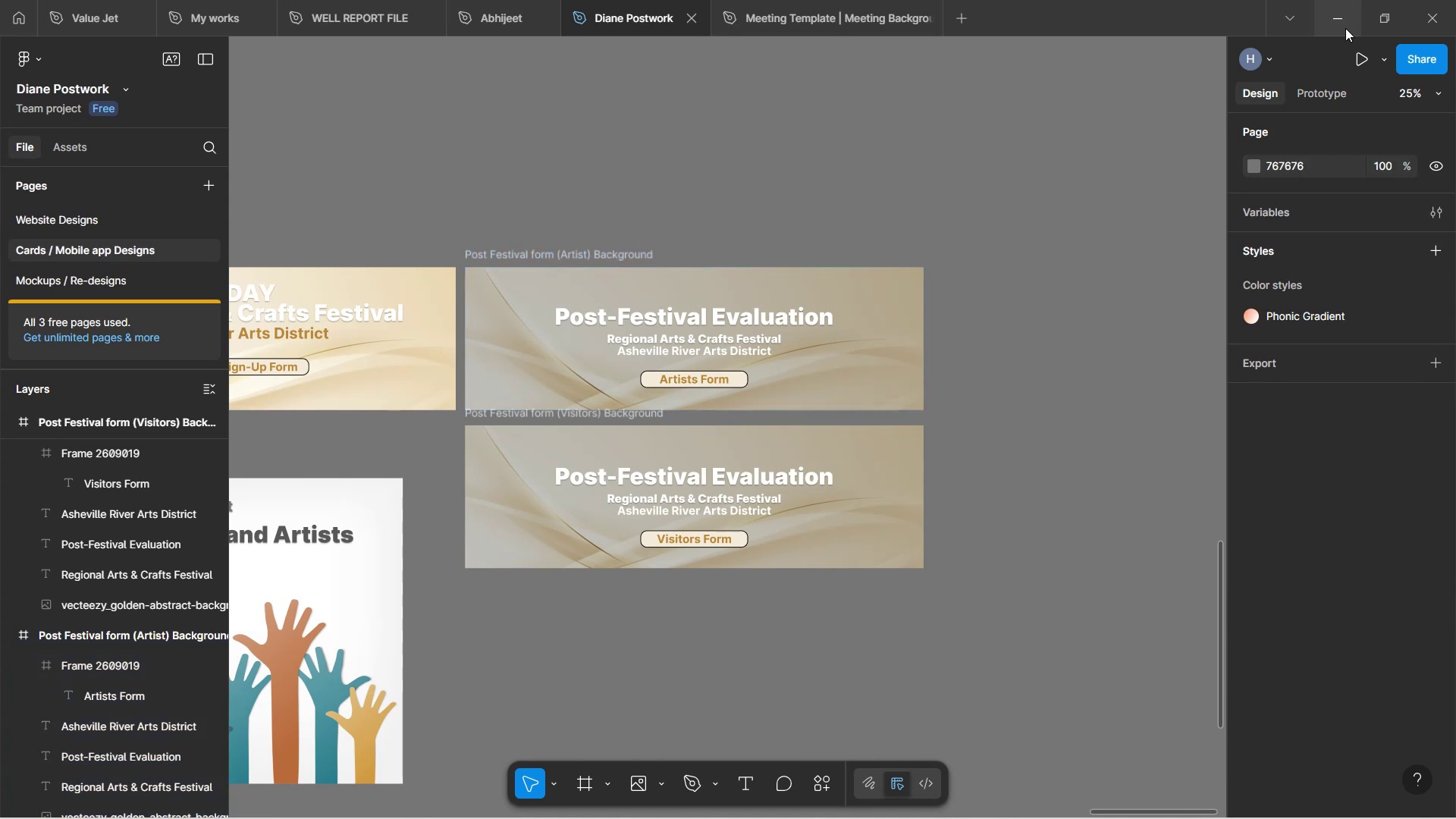 
left_click([1342, 24])
 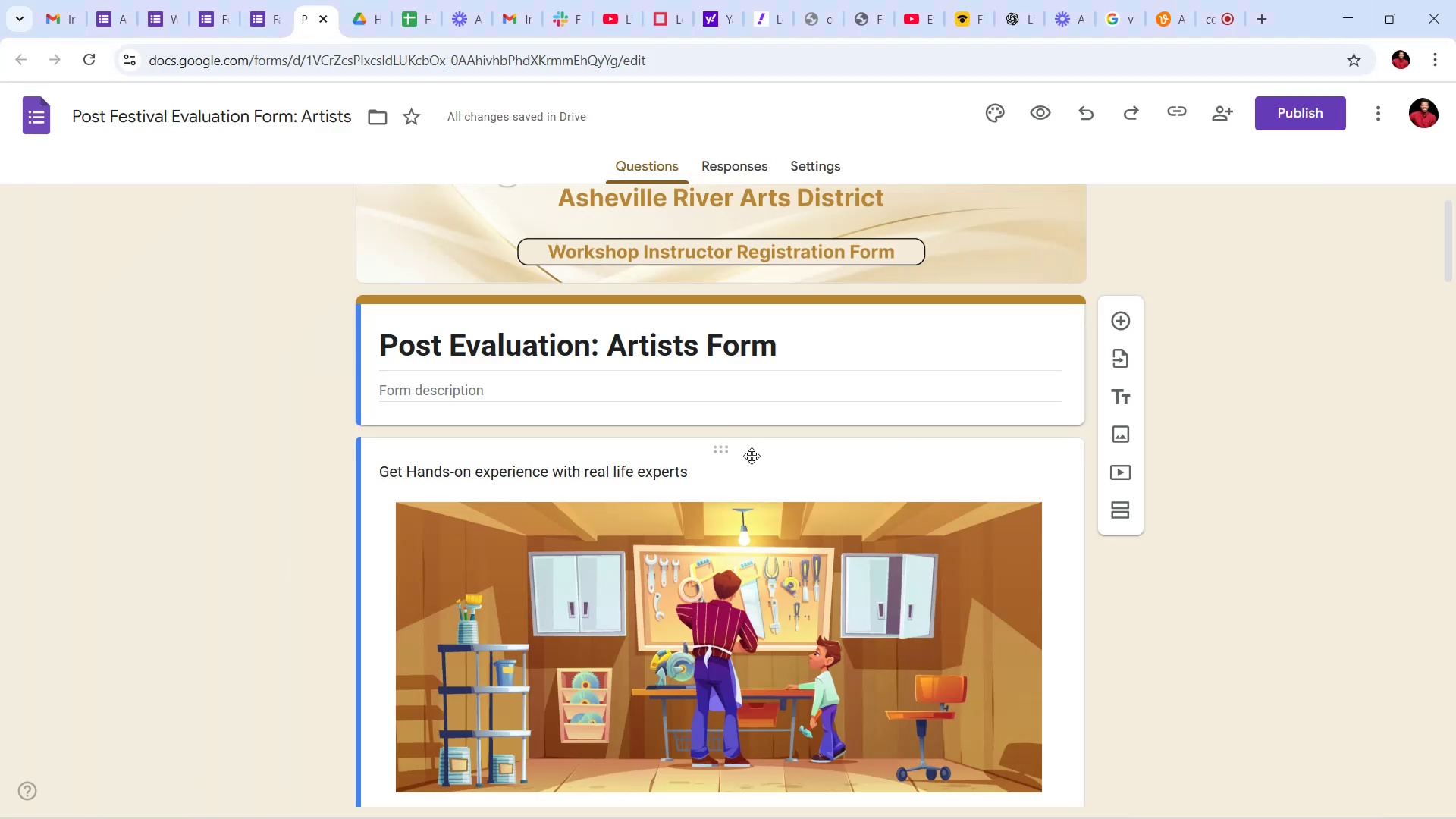 
scroll: coordinate [751, 443], scroll_direction: down, amount: 3.0
 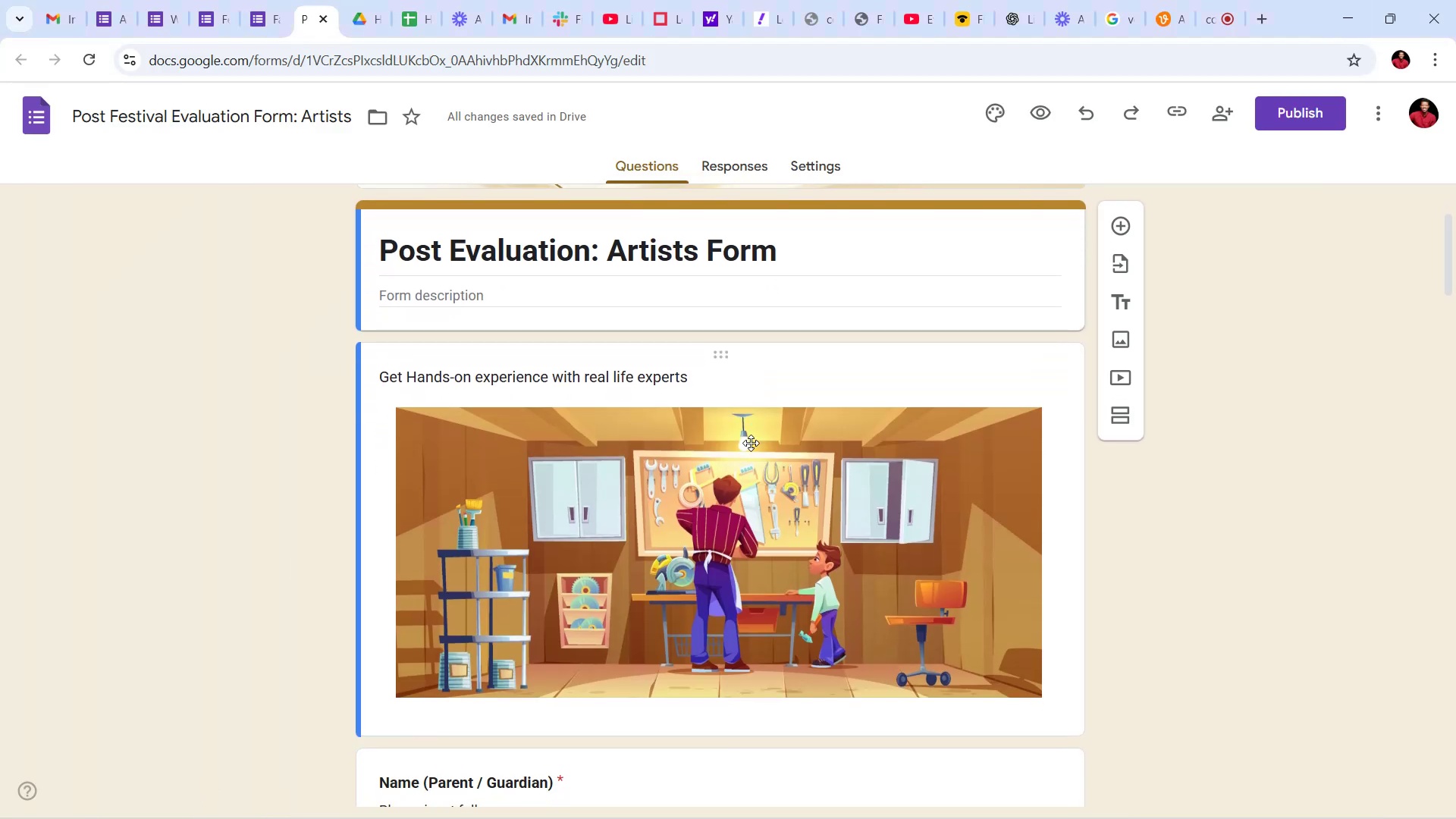 
scroll: coordinate [996, 326], scroll_direction: up, amount: 11.0
 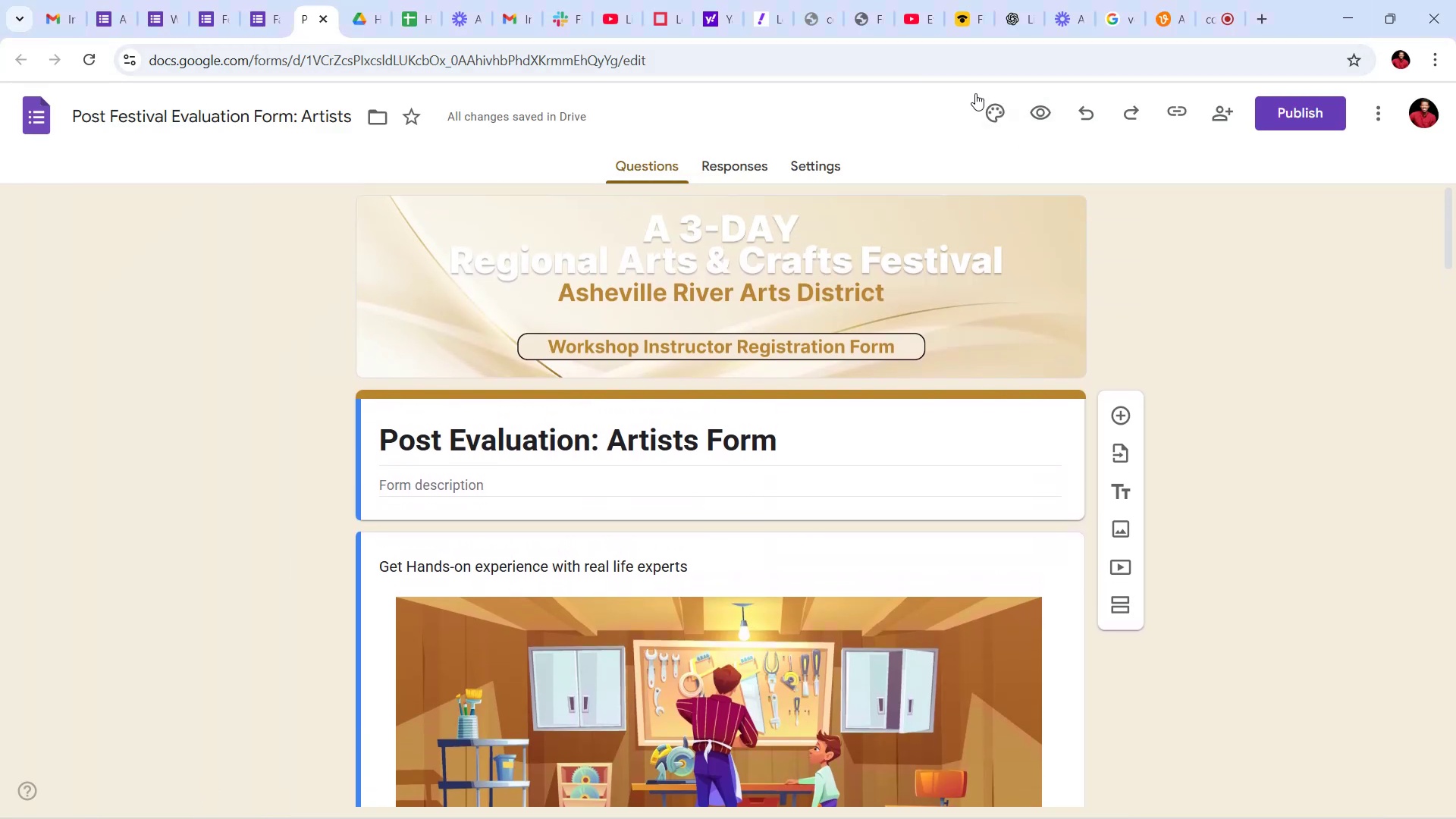 
left_click([986, 101])
 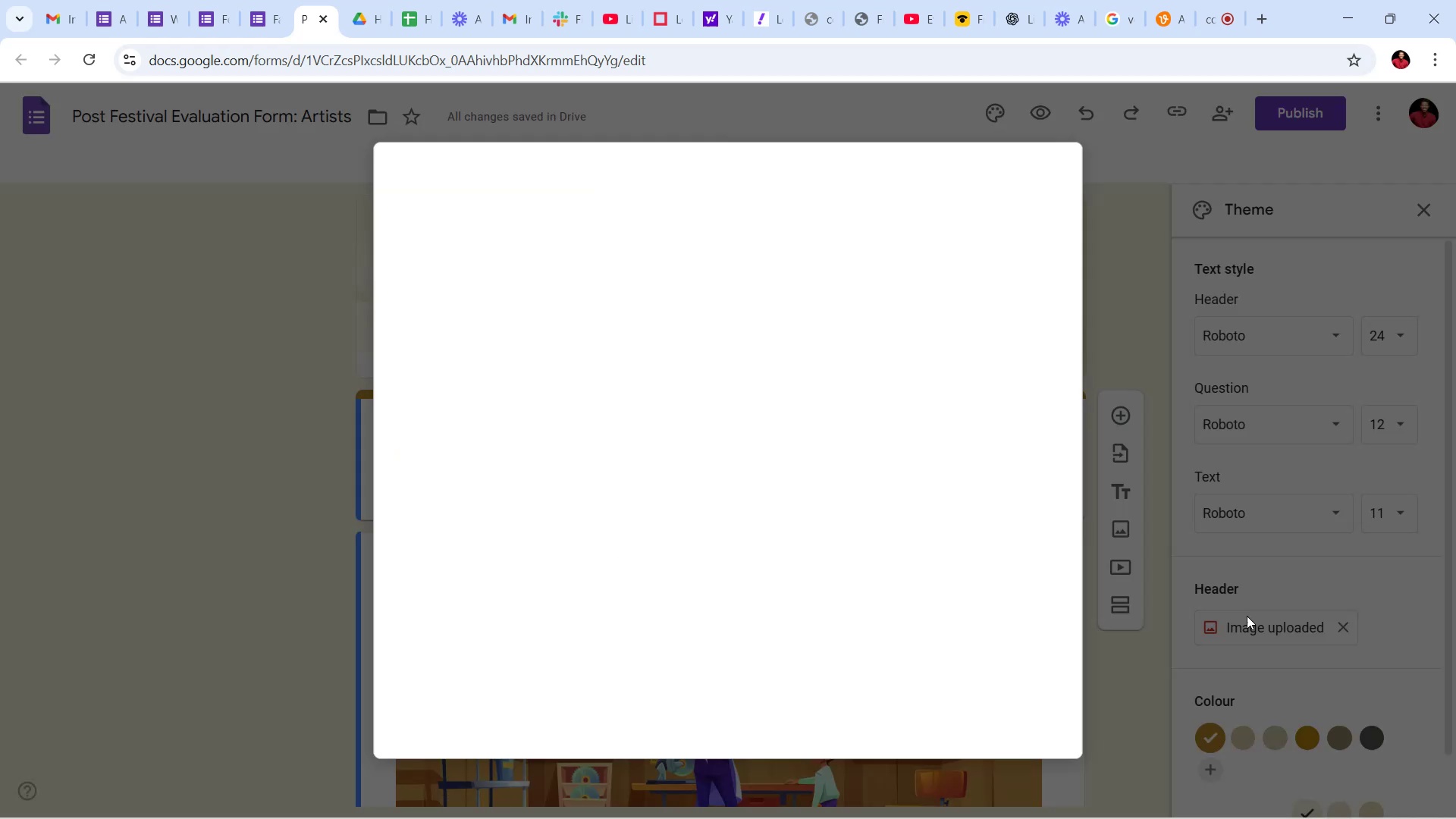 
mouse_move([1069, 605])
 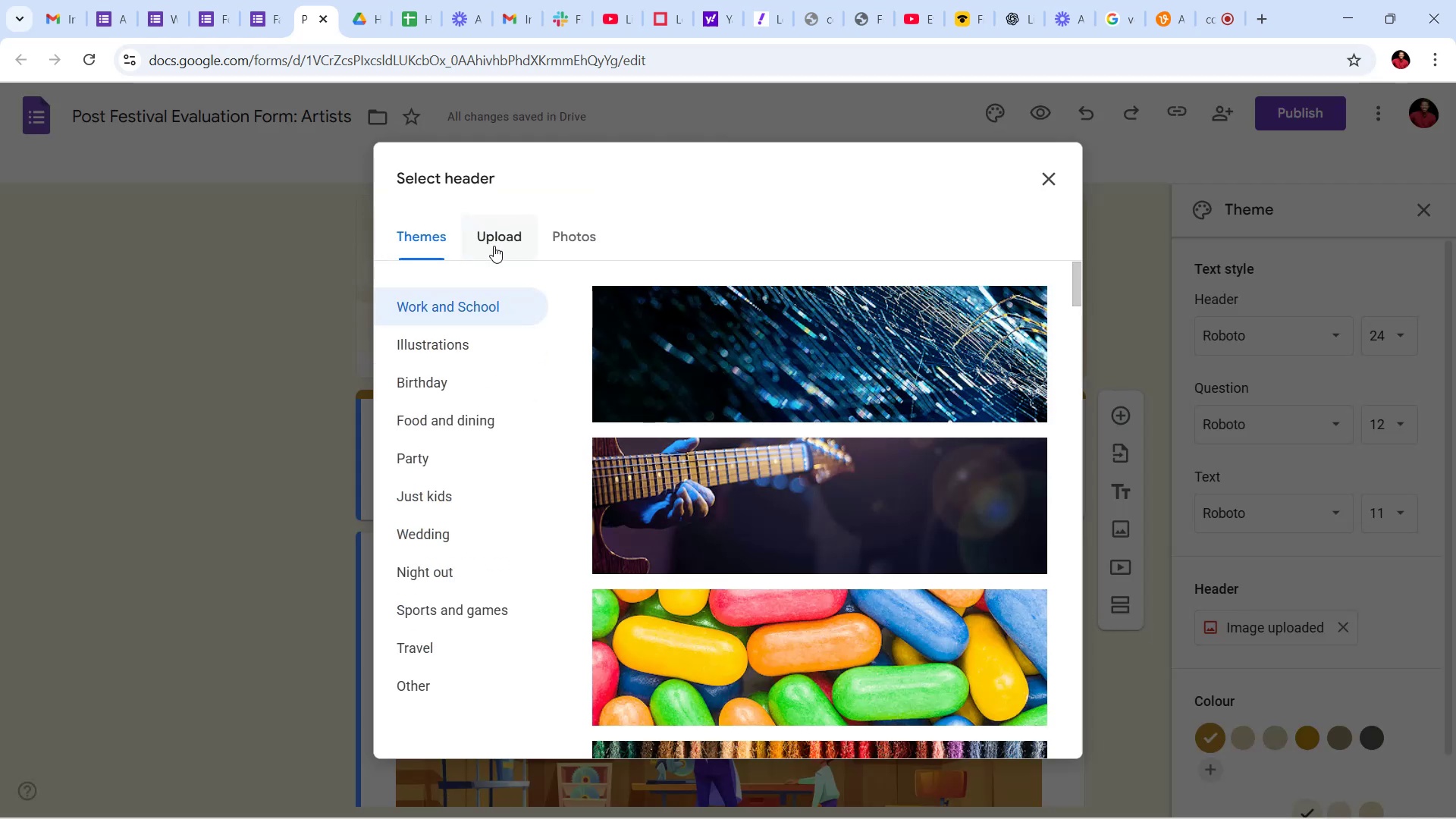 
left_click([497, 232])
 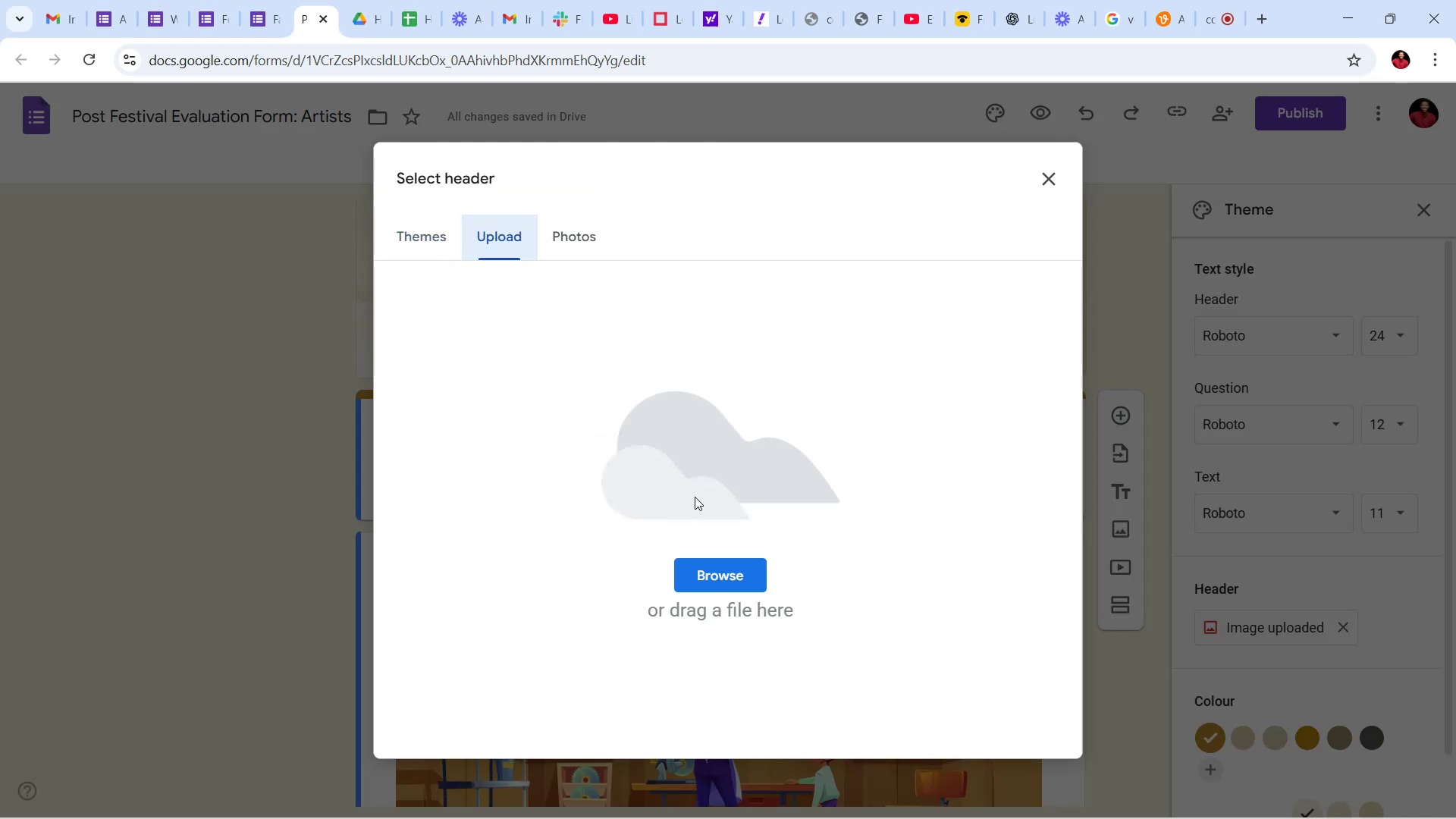 
left_click([726, 581])
 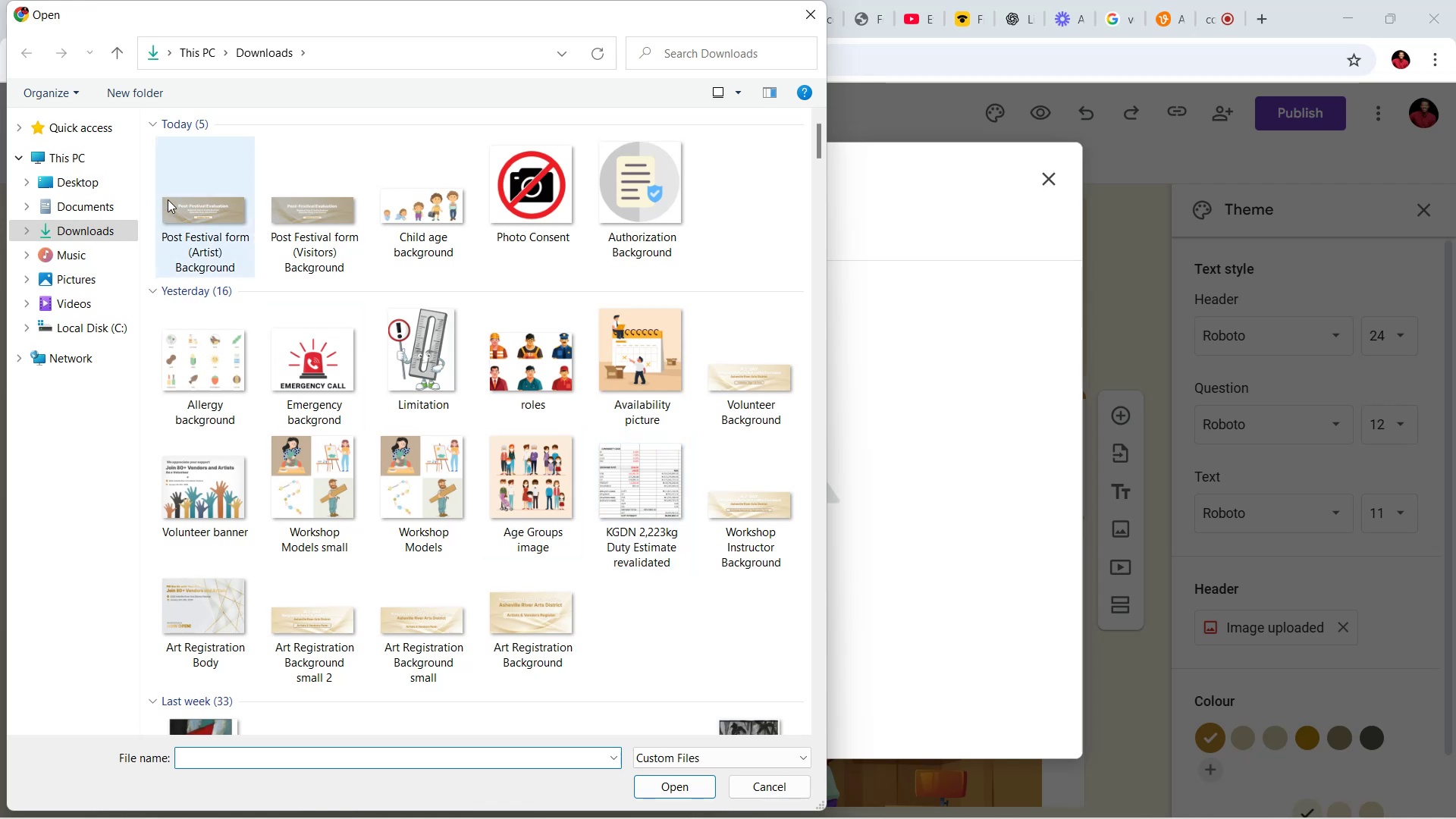 
left_click([193, 215])
 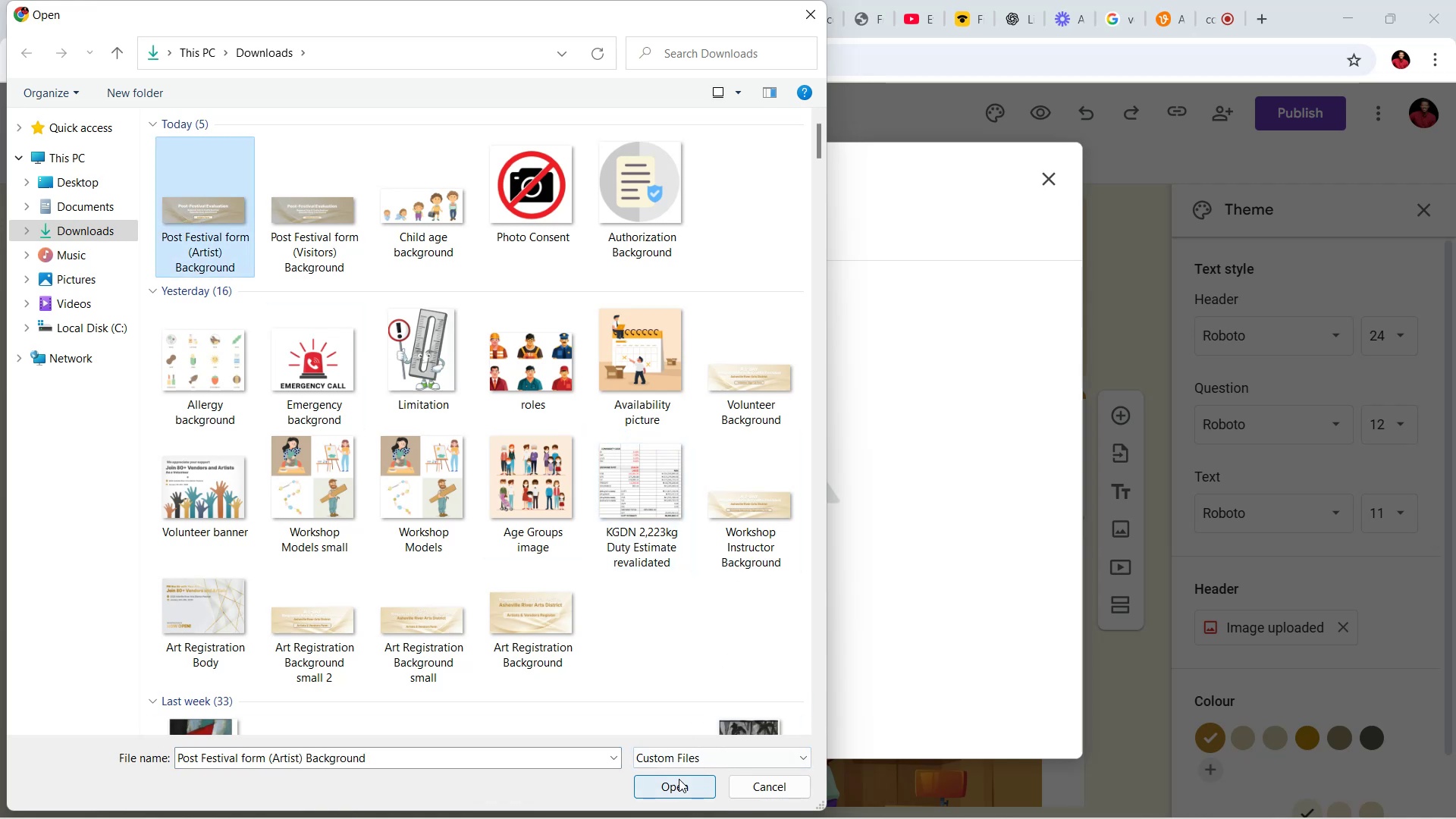 
left_click([682, 790])
 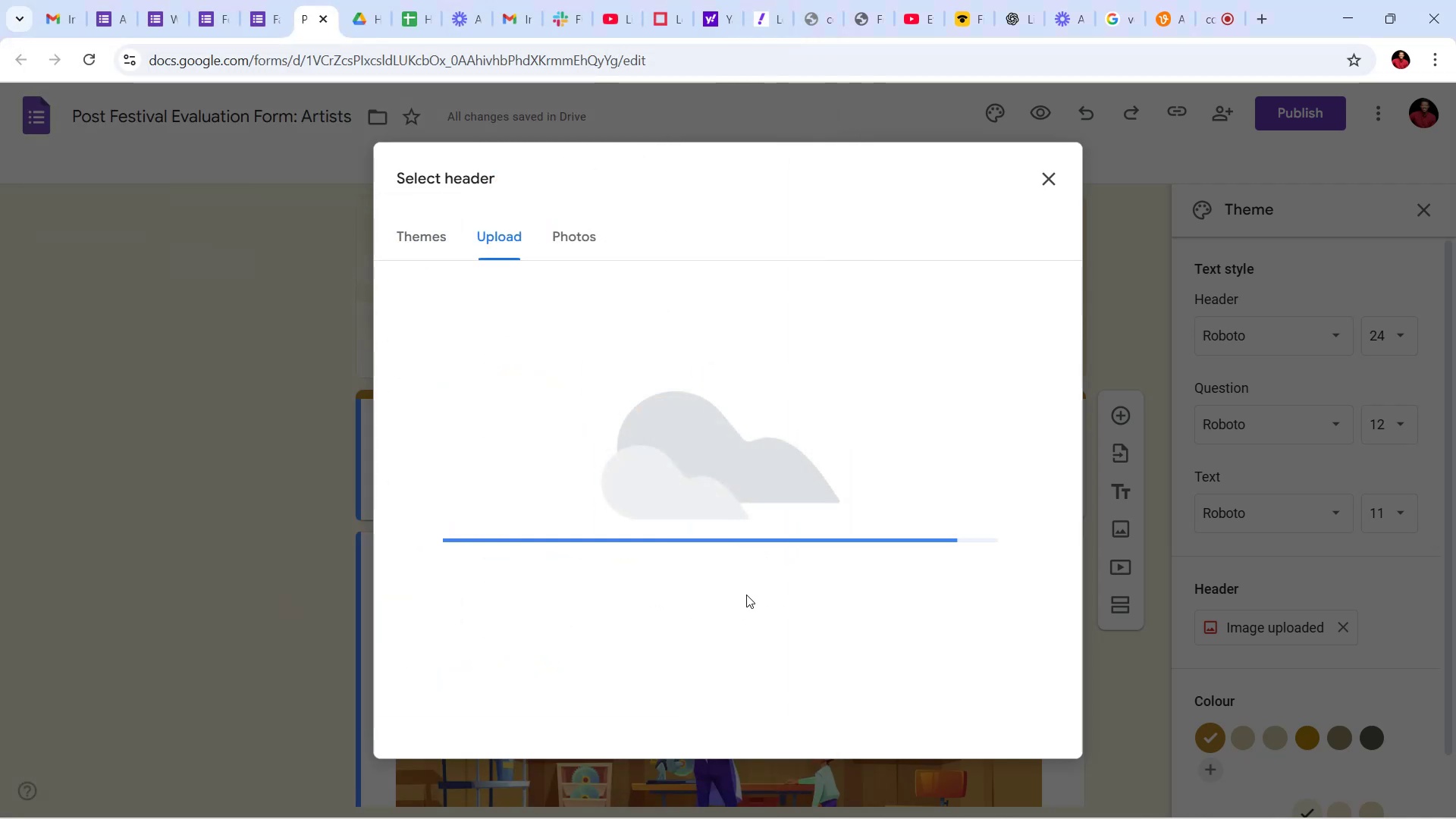 
mouse_move([754, 551])
 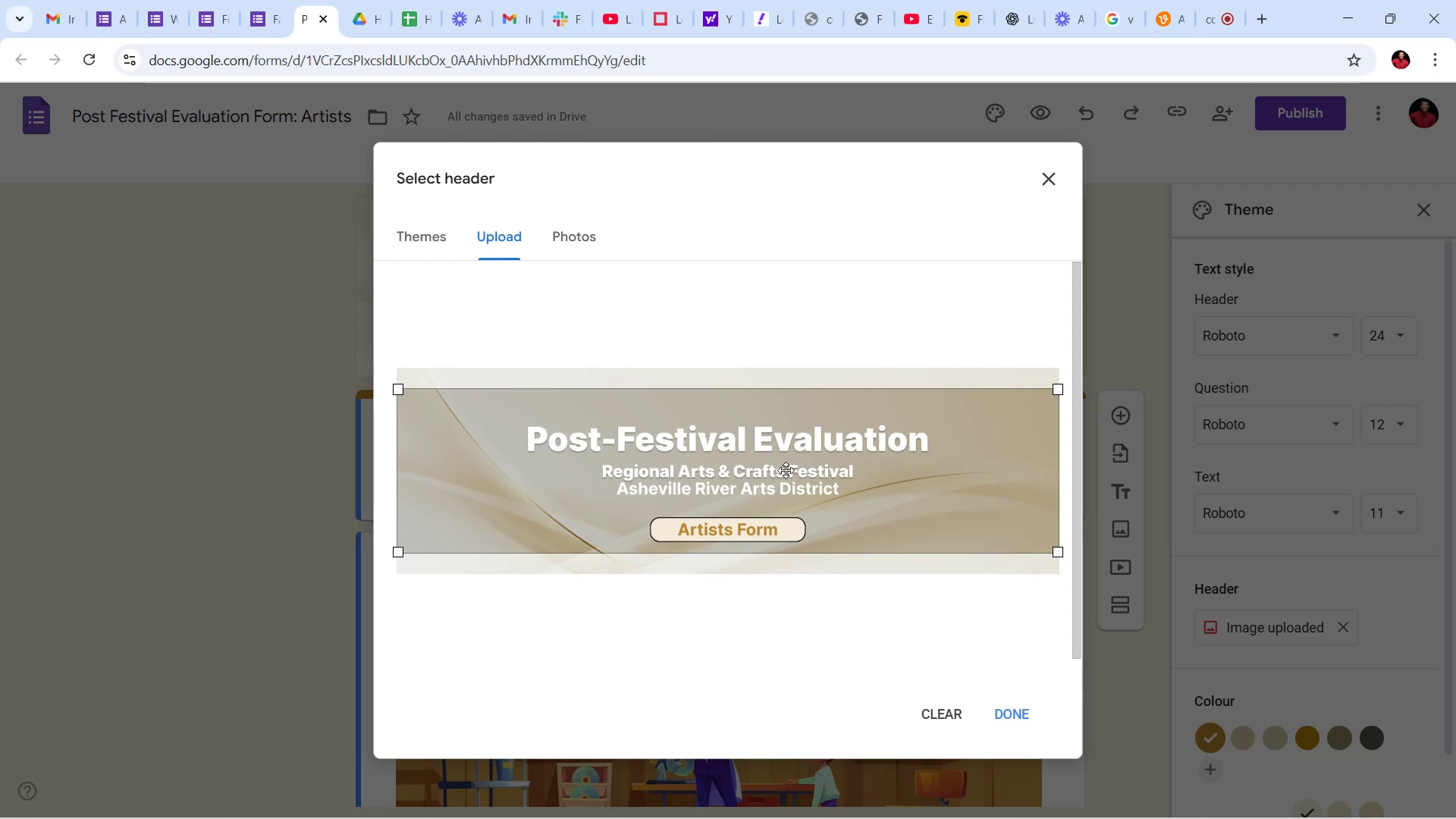 
left_click_drag(start_coordinate=[786, 470], to_coordinate=[783, 482])
 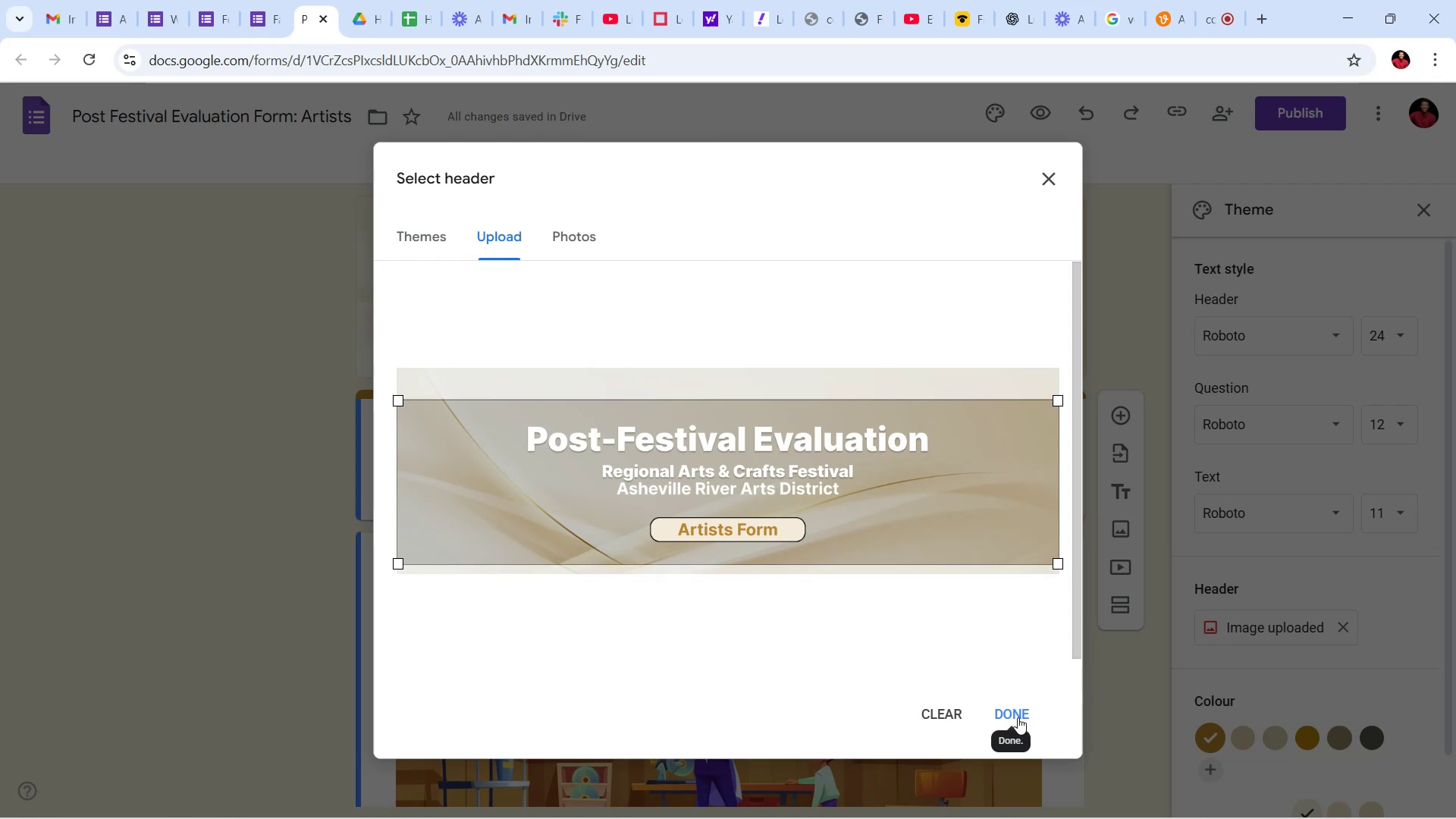 
left_click([1018, 717])
 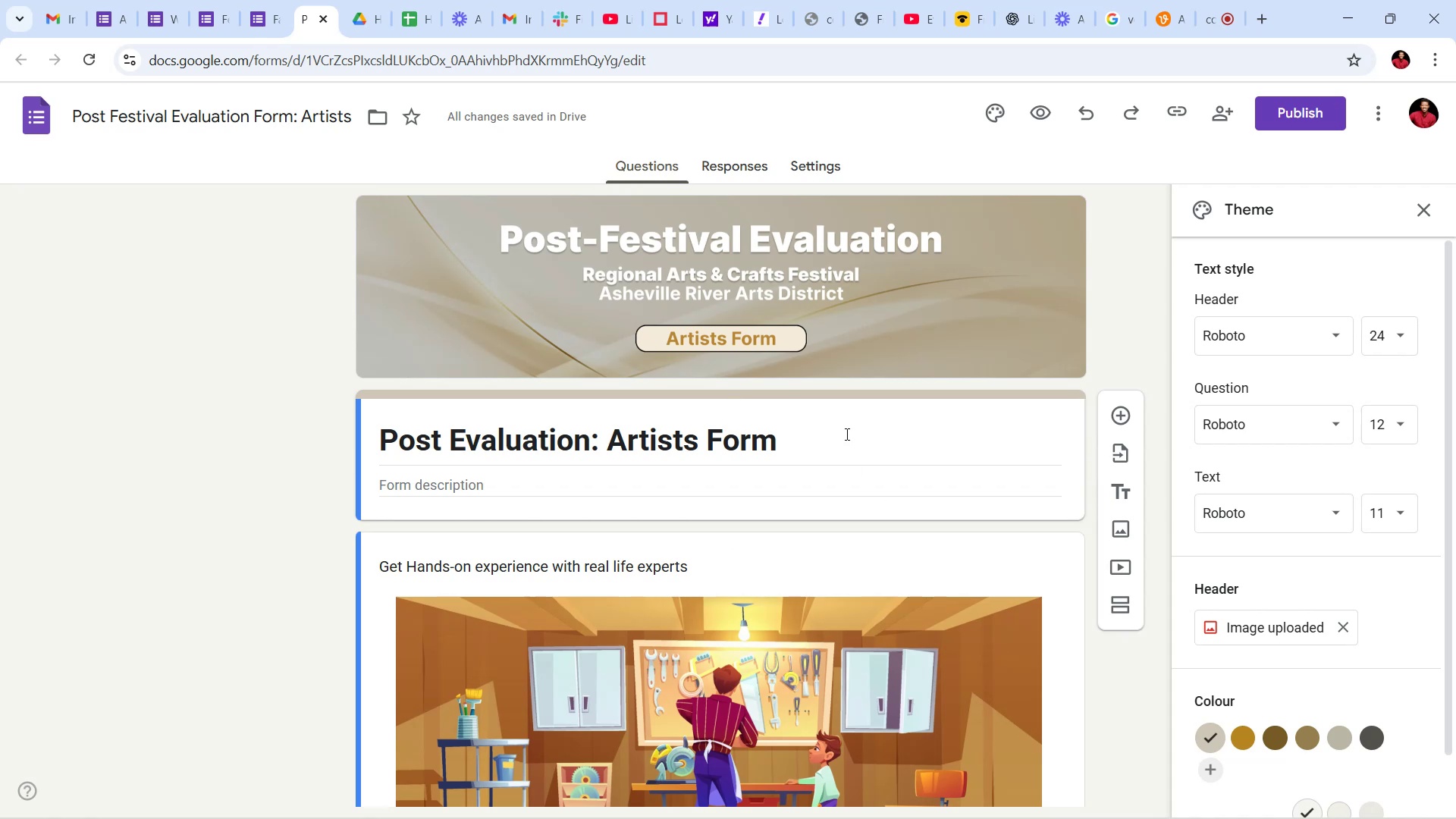 
wait(37.08)
 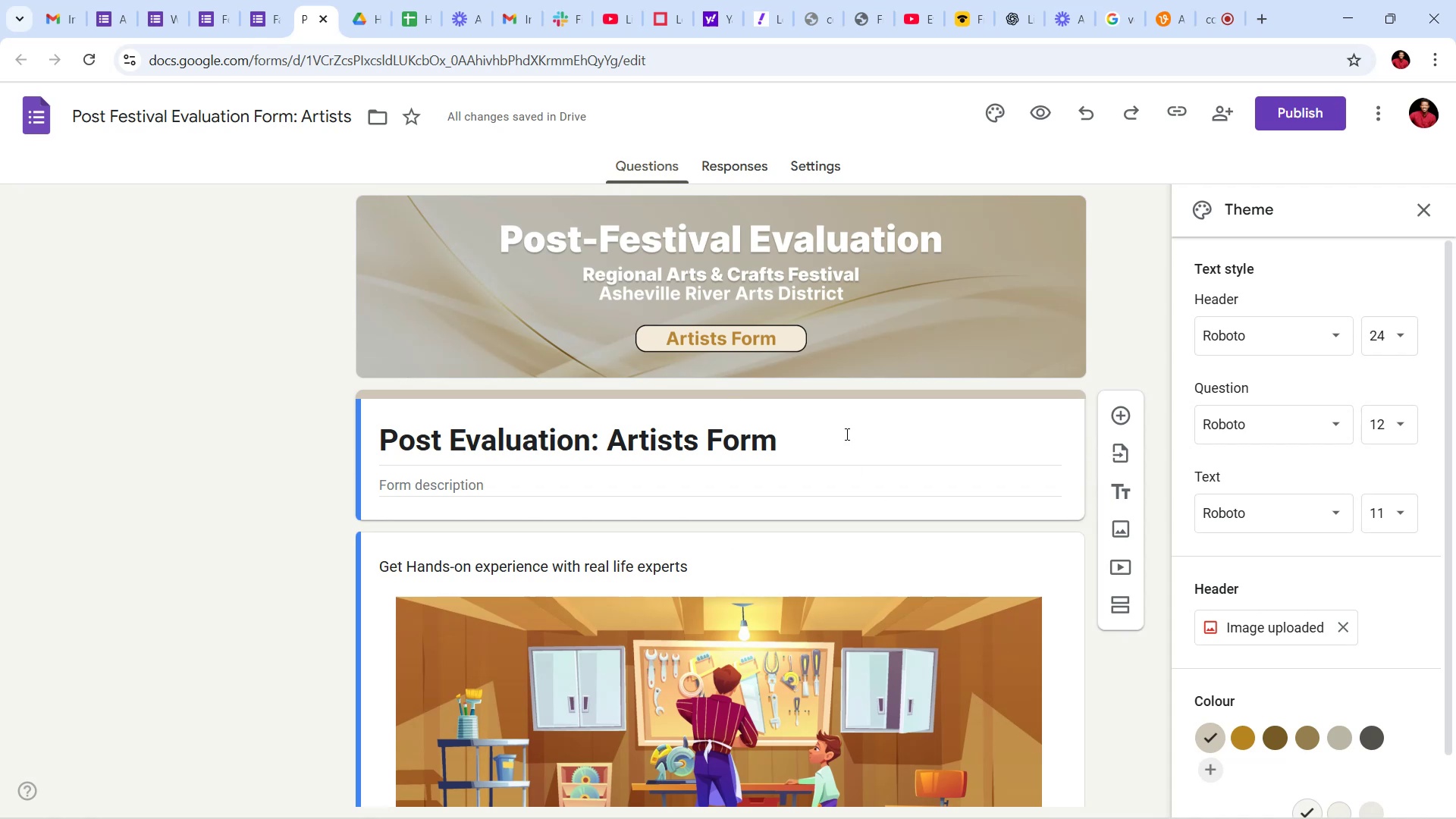 
scroll: coordinate [757, 469], scroll_direction: down, amount: 9.0
 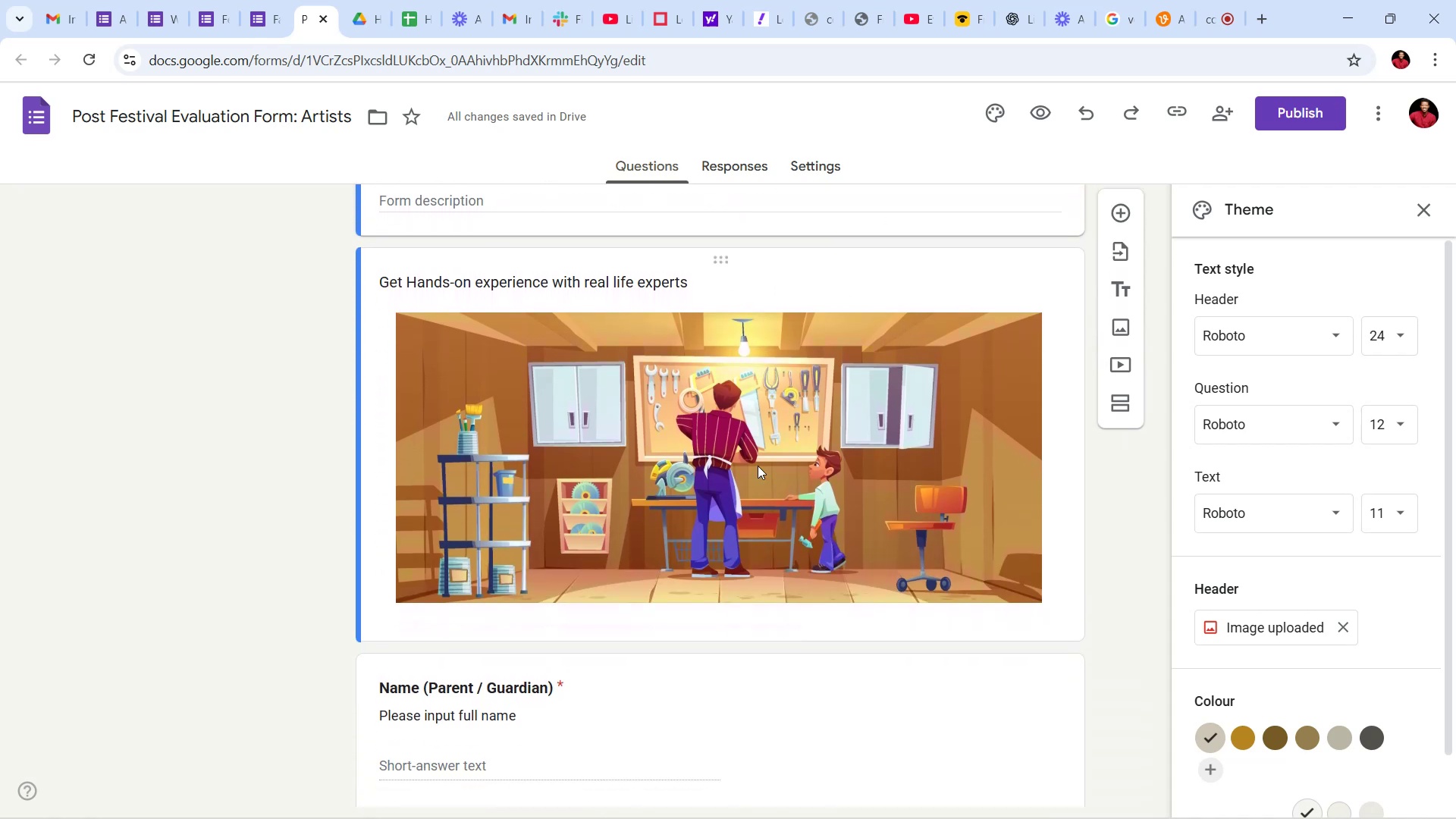 
scroll: coordinate [760, 463], scroll_direction: up, amount: 9.0
 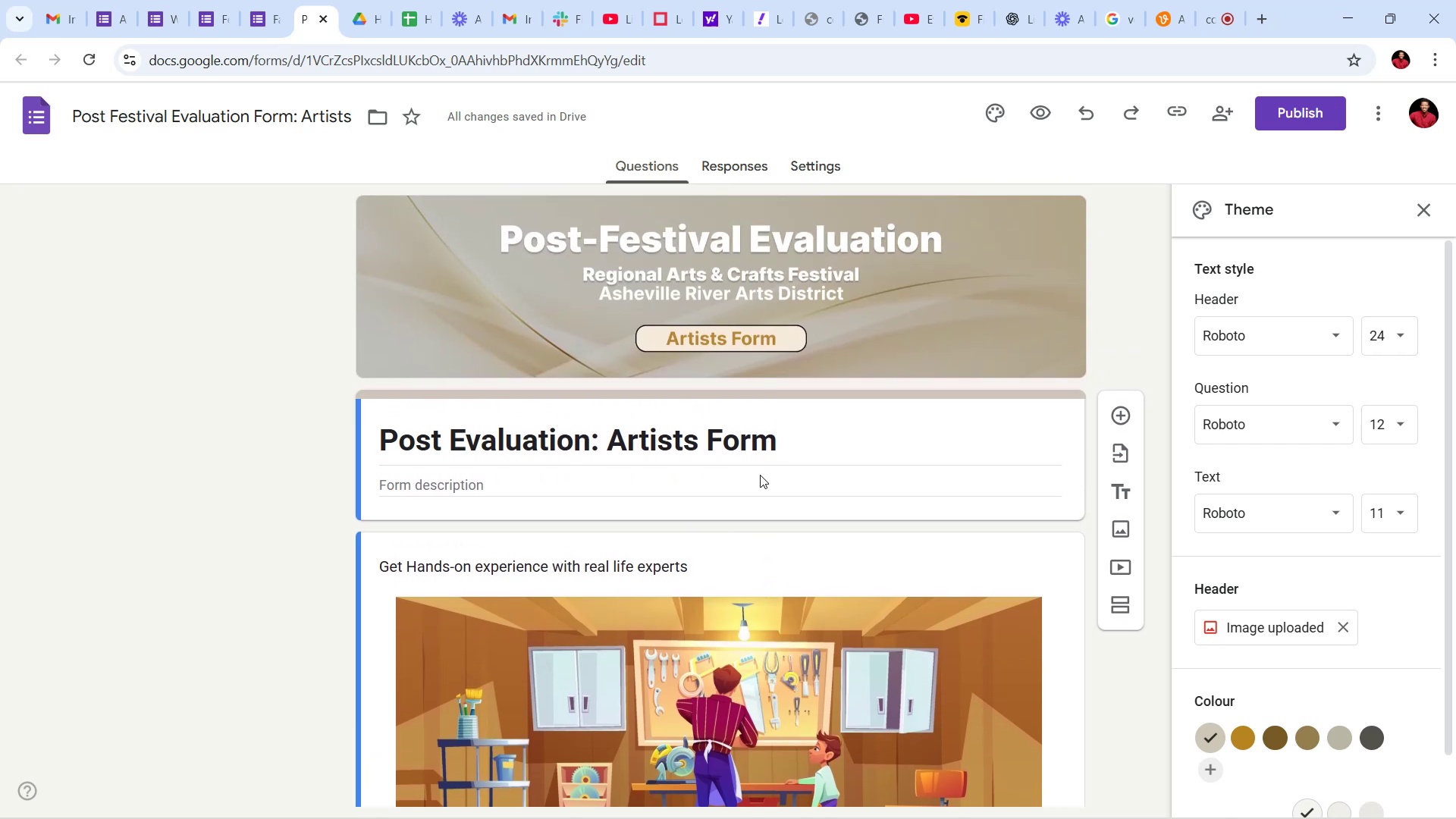 
scroll: coordinate [761, 456], scroll_direction: down, amount: 11.0
 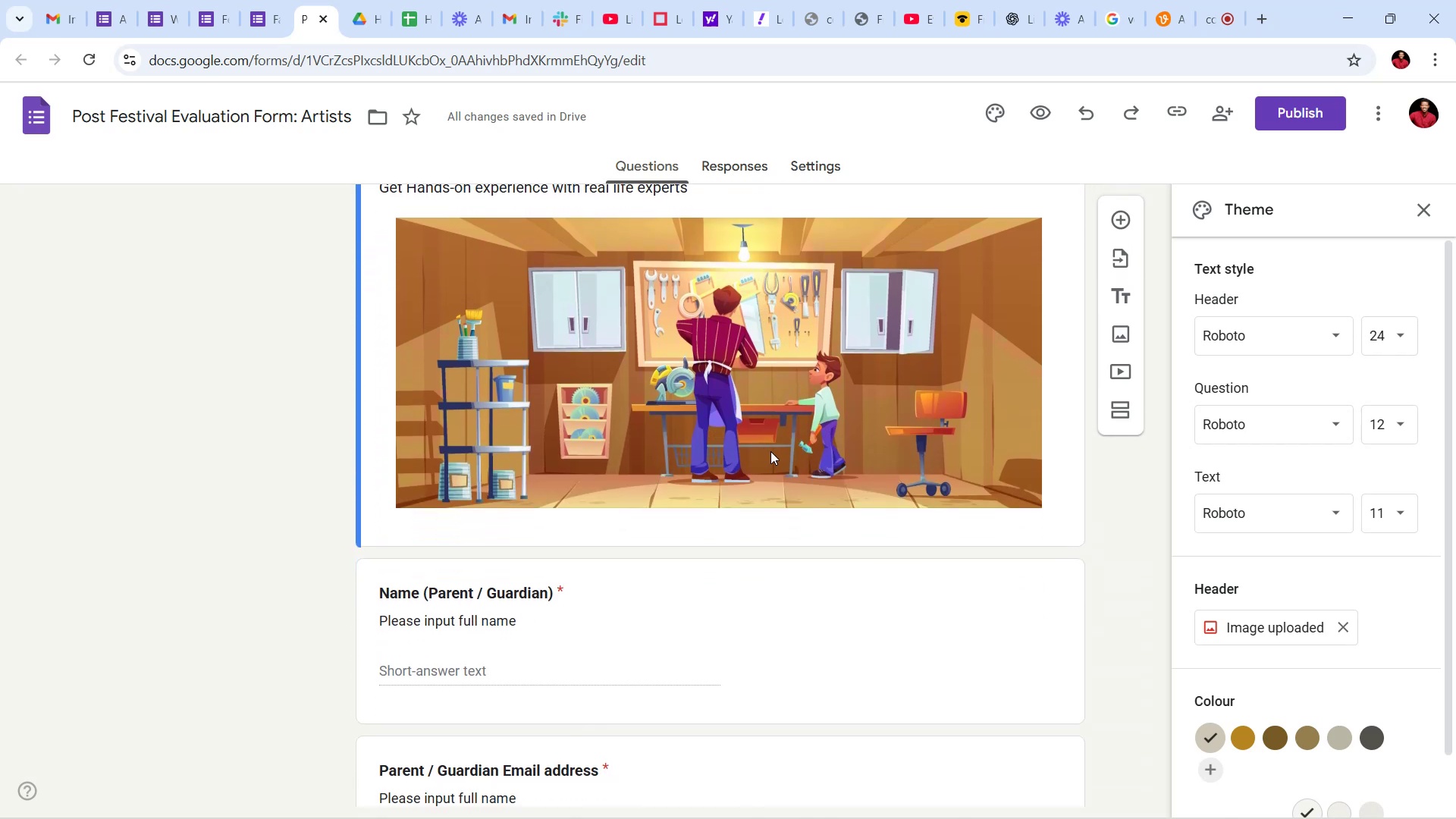 
wait(9.05)
 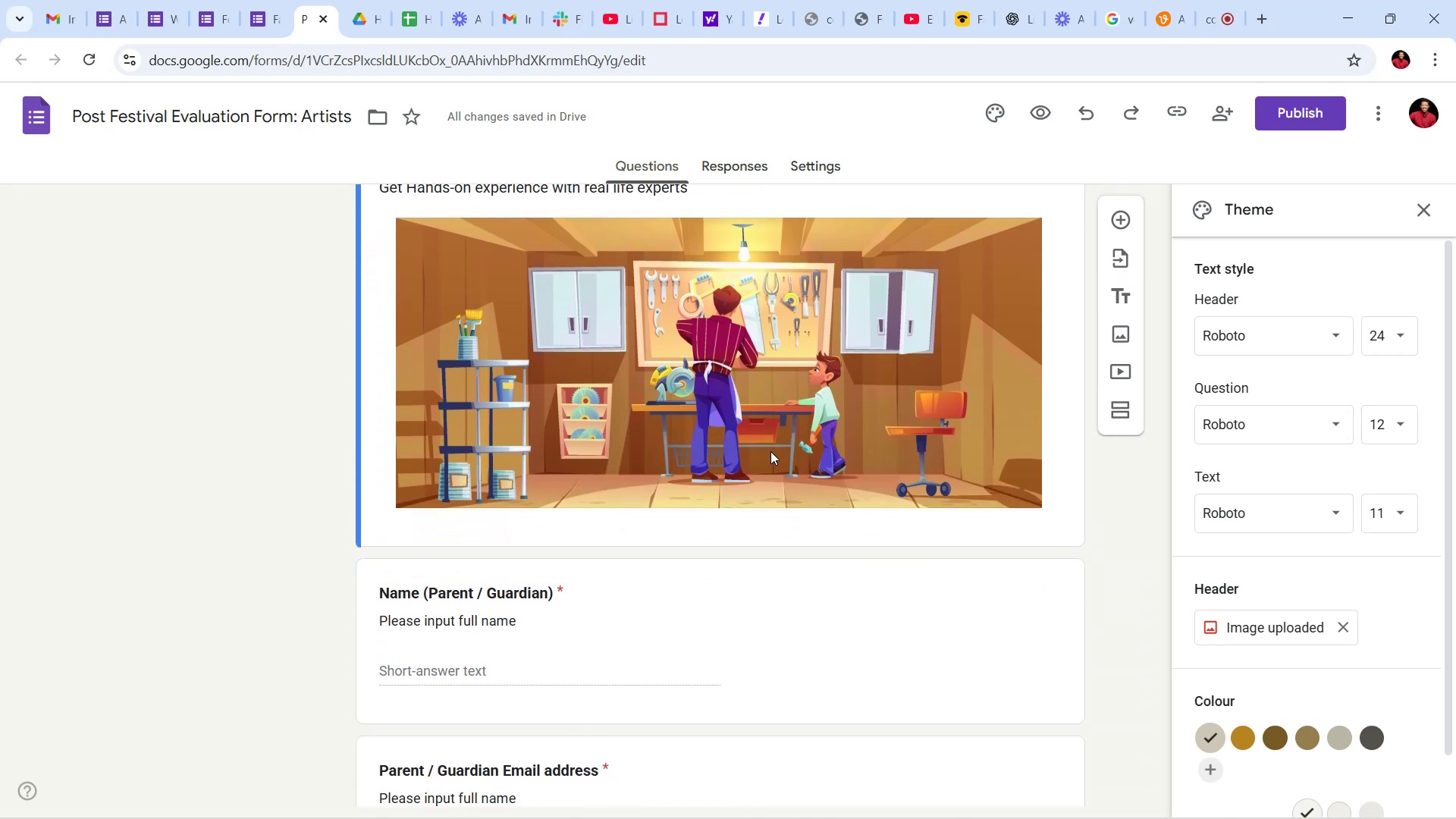 
scroll: coordinate [806, 554], scroll_direction: up, amount: 7.0
 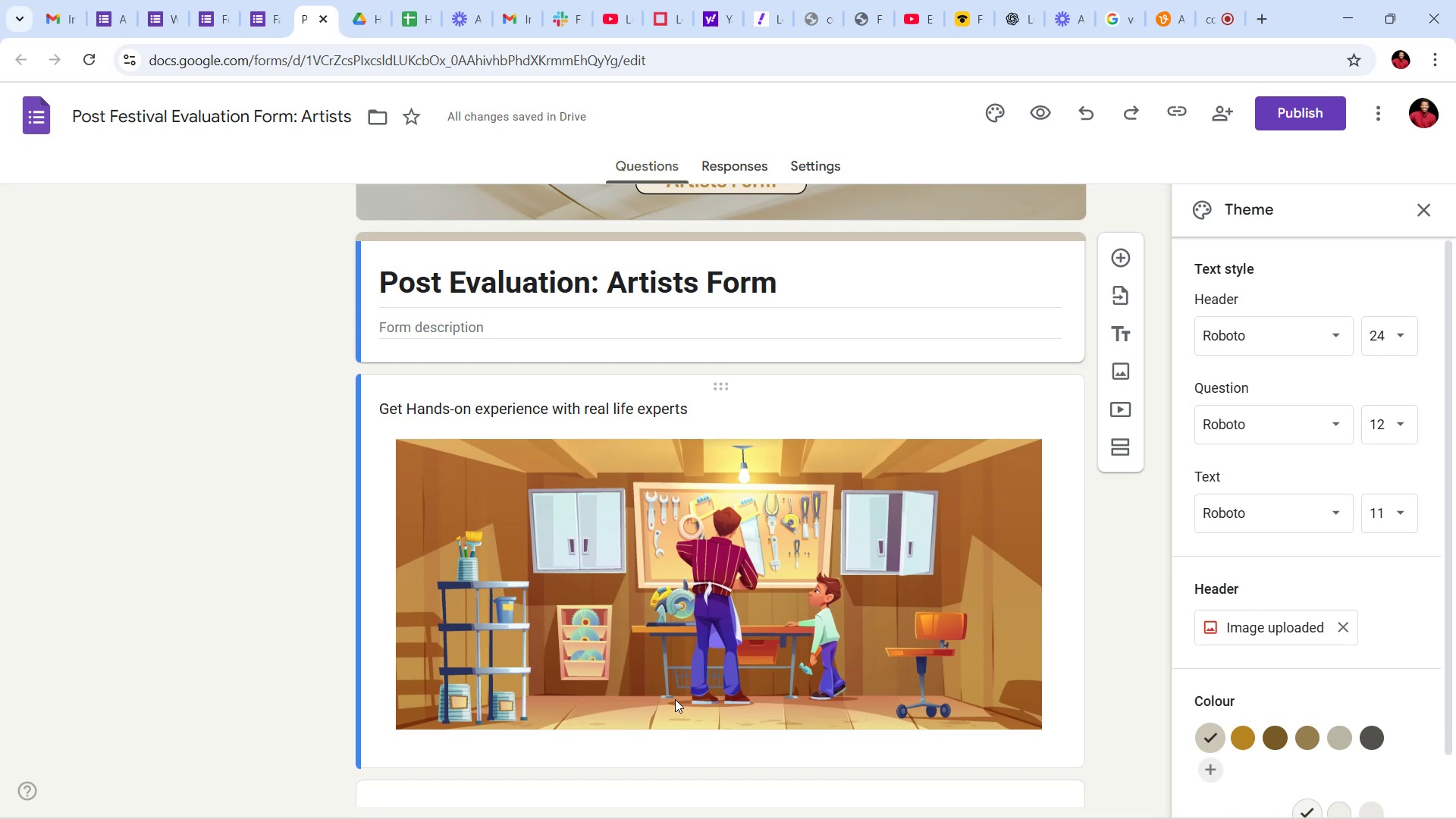 
wait(18.77)
 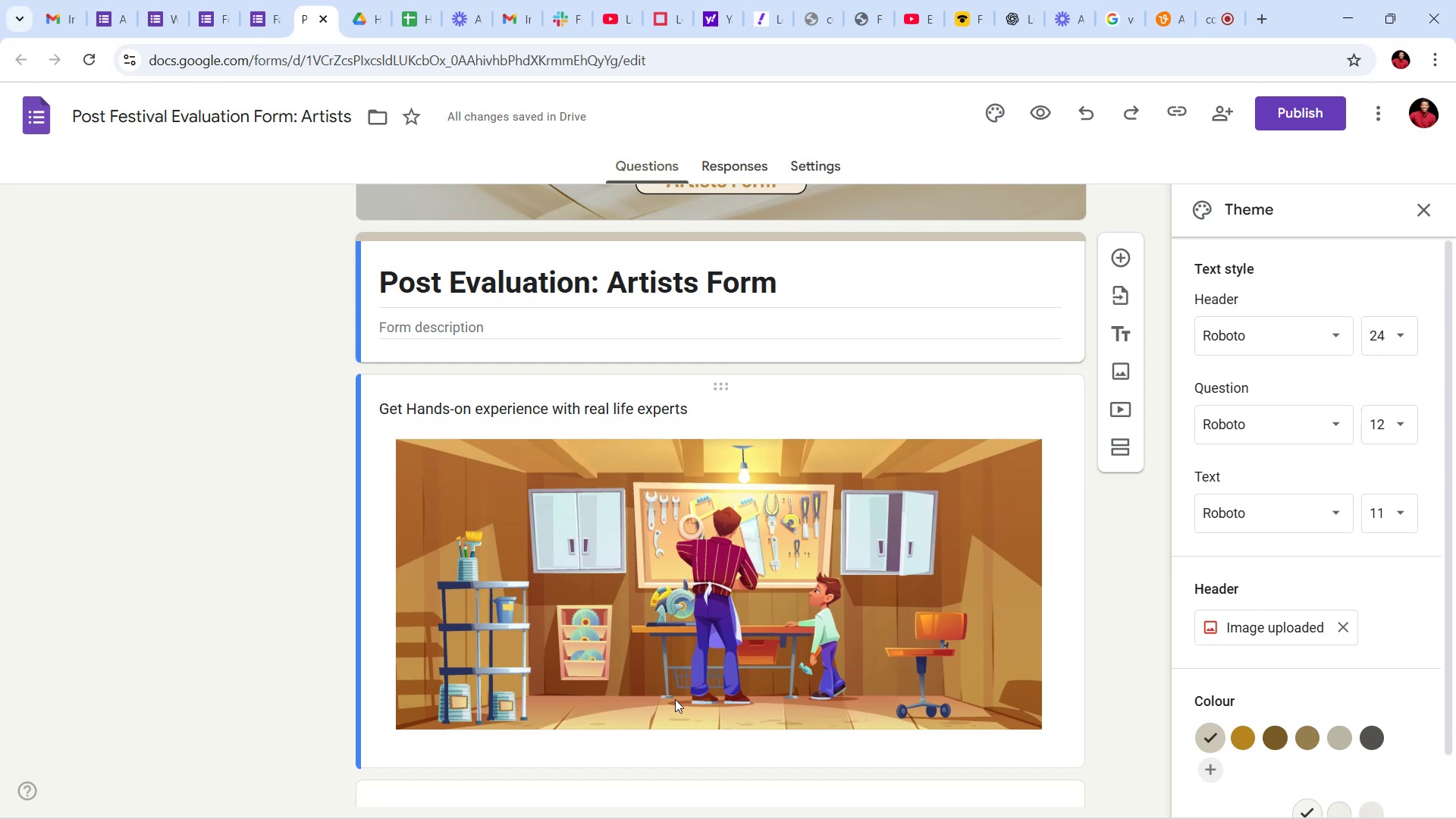 
scroll: coordinate [640, 593], scroll_direction: down, amount: 2.0
 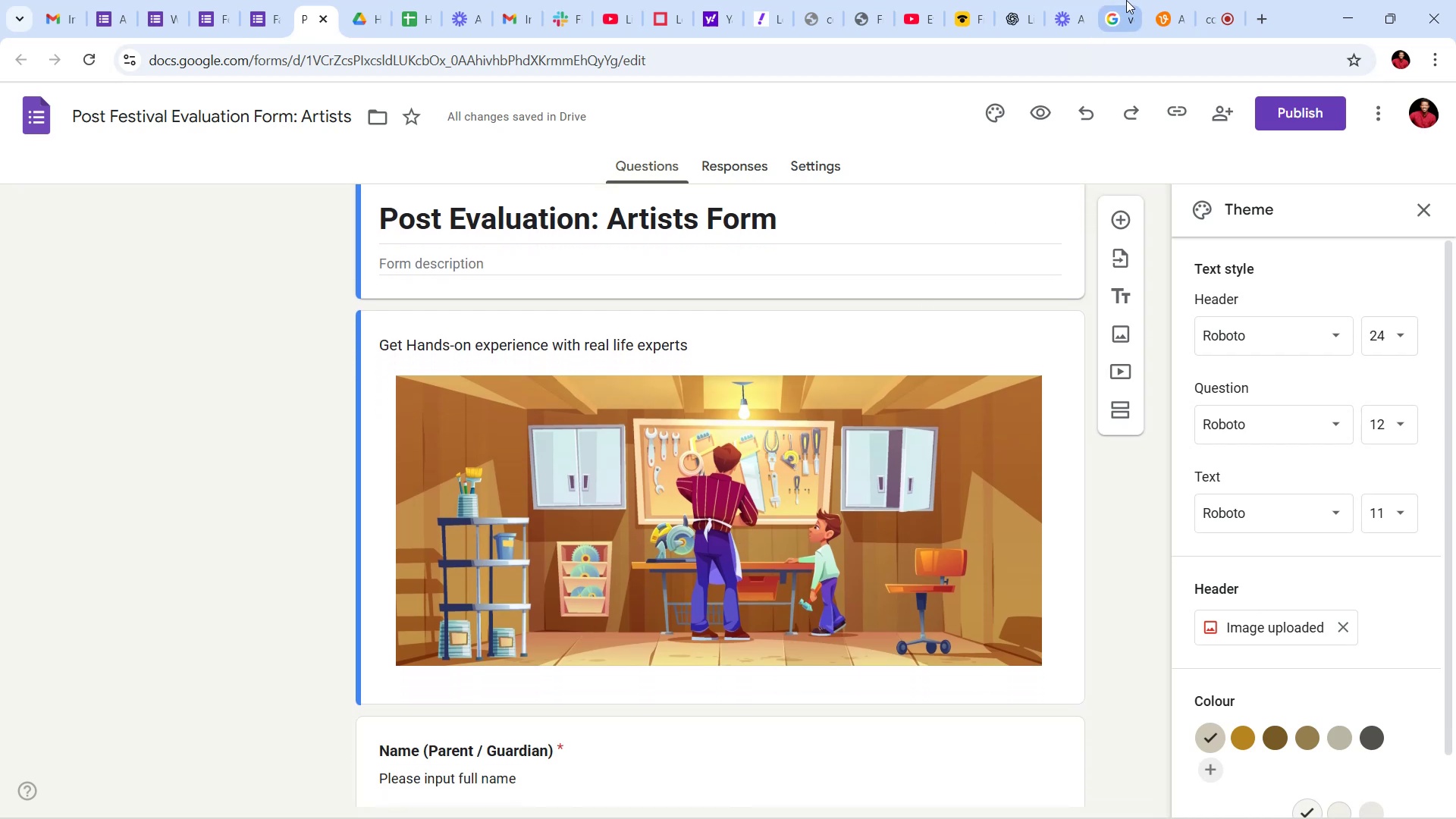 
left_click([1167, 0])
 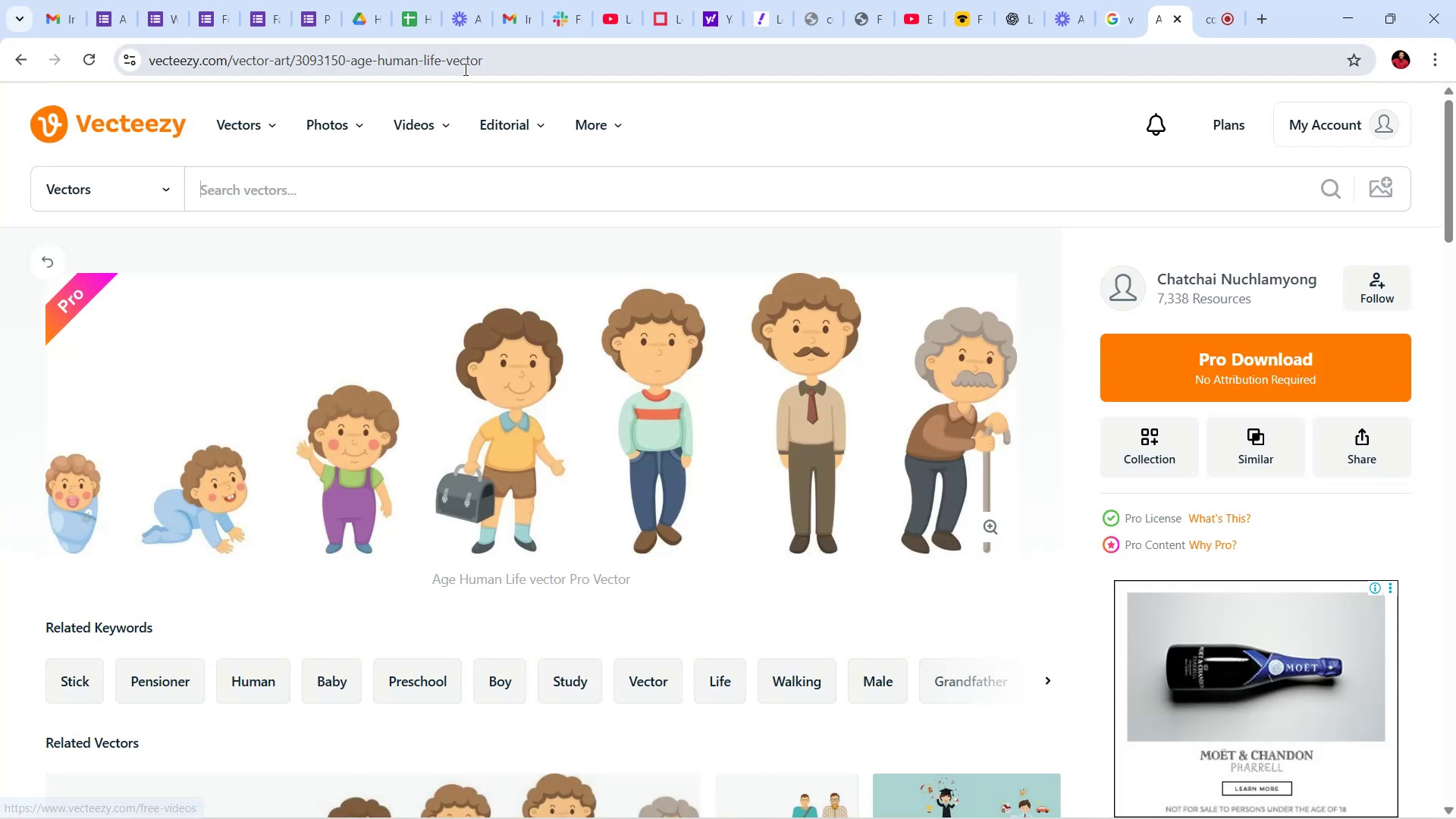 
left_click([365, 180])
 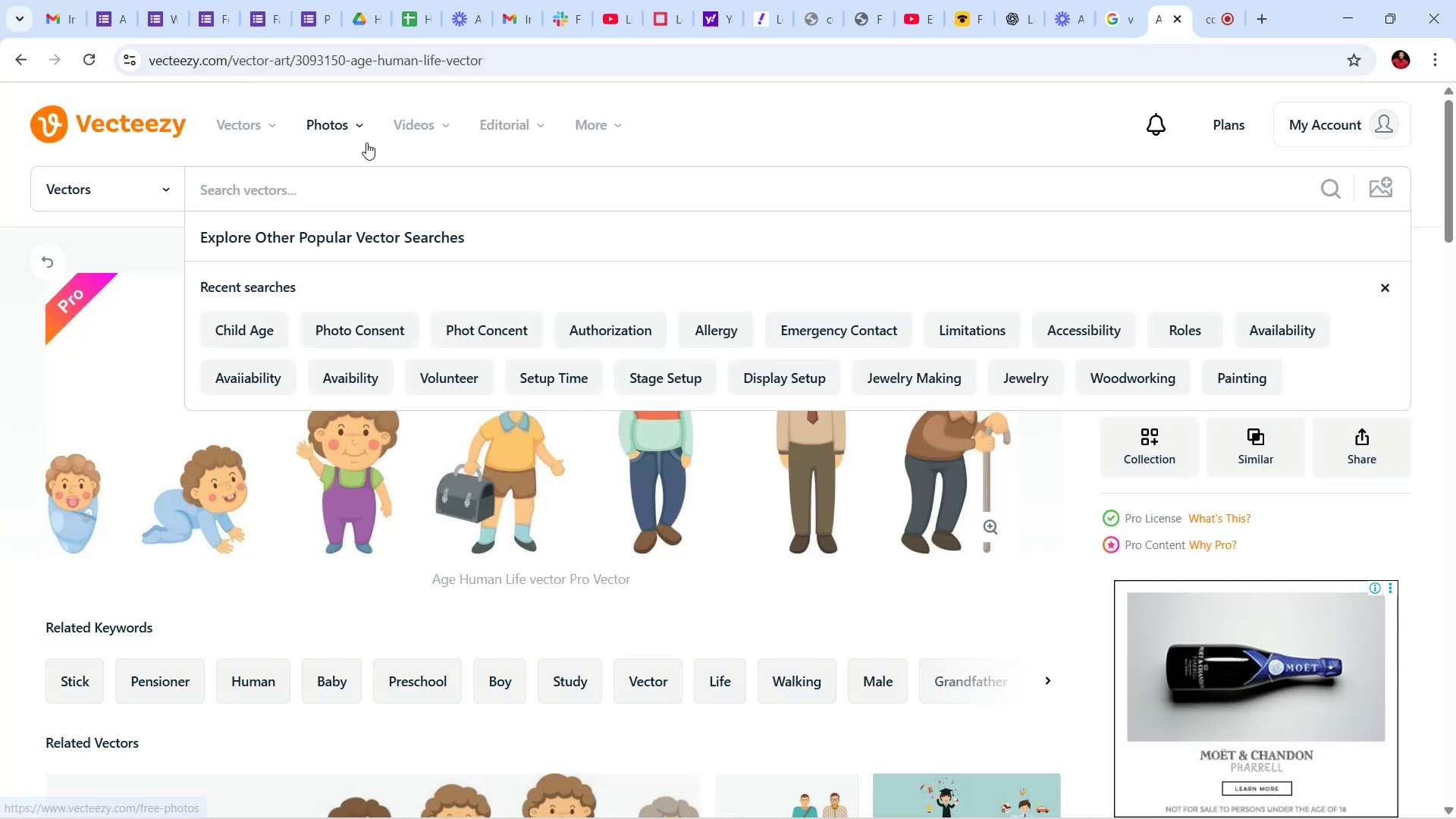 
type(artist evaluatio)
key(Backspace)
key(Backspace)
key(Backspace)
key(Backspace)
type(ation)
 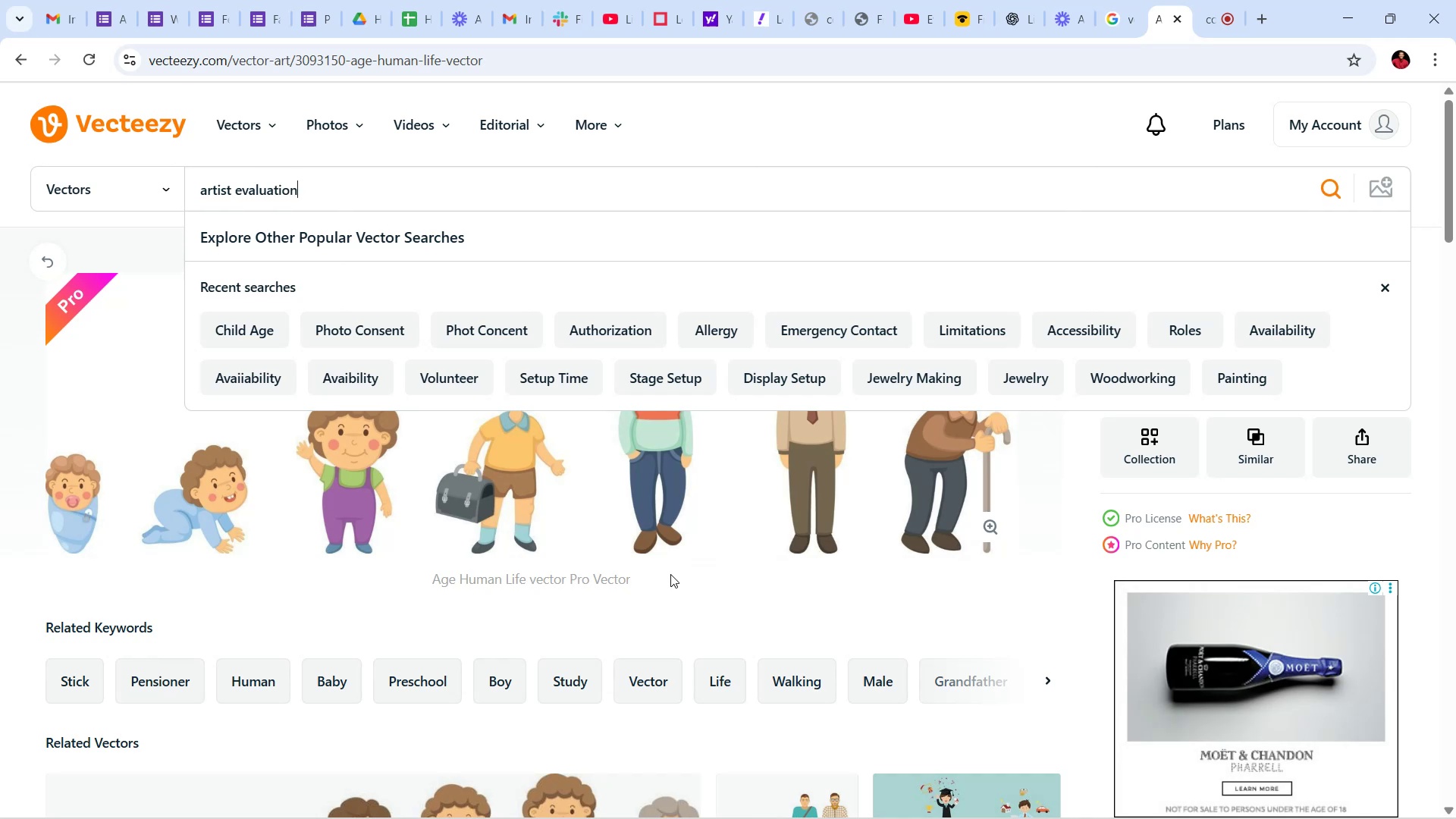 
key(Enter)
 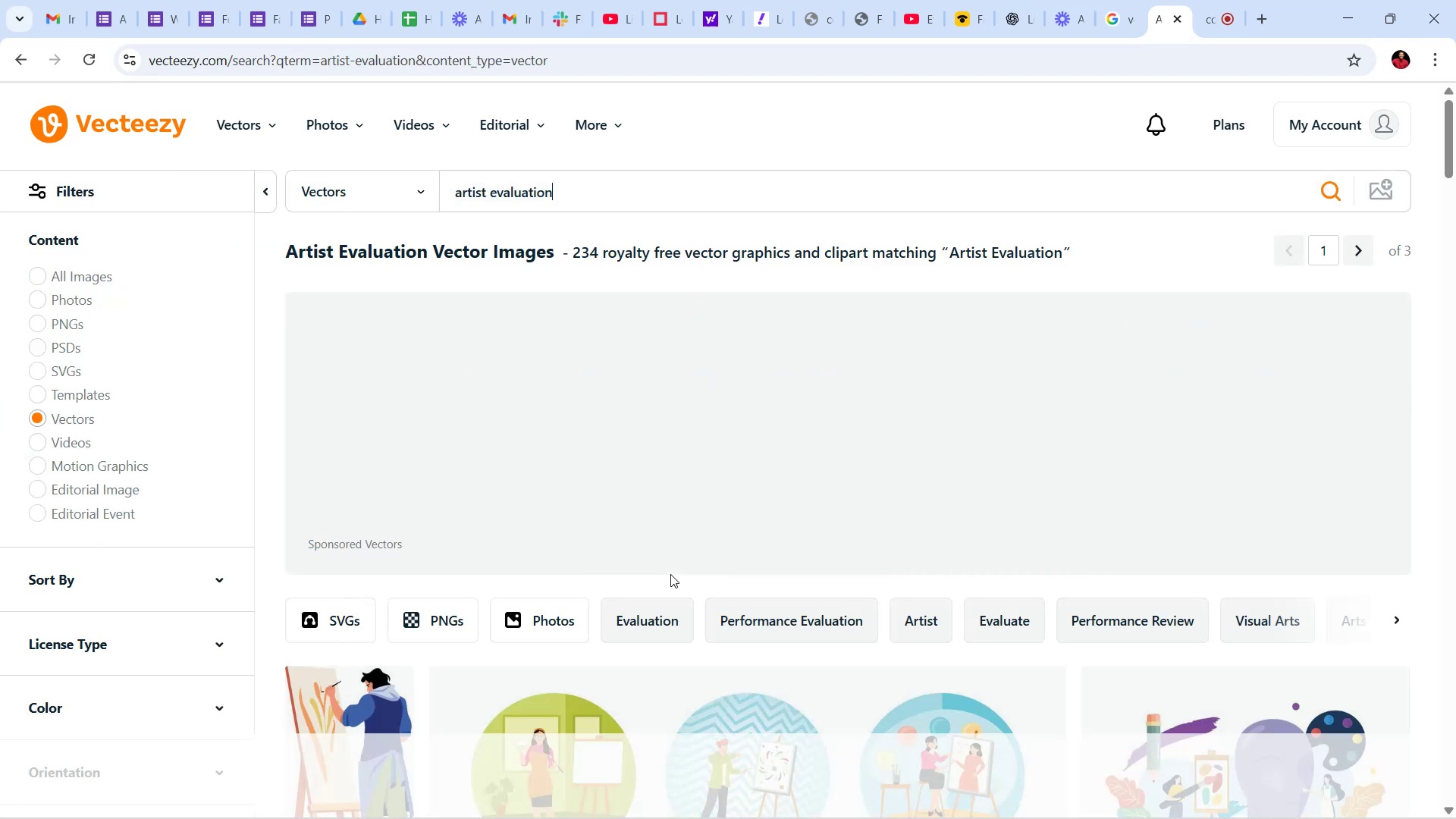 
wait(7.83)
 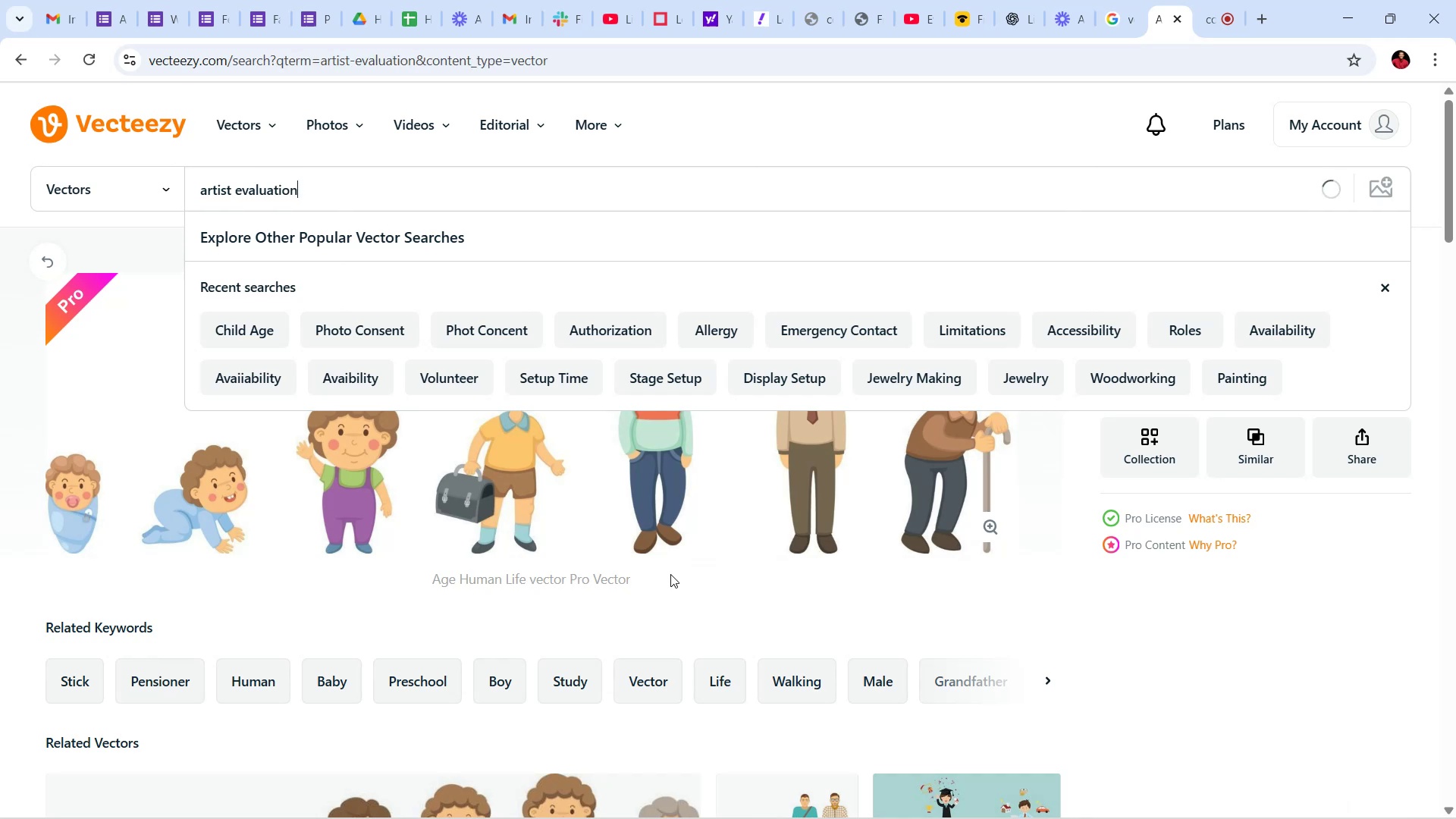 
scroll: coordinate [885, 521], scroll_direction: down, amount: 12.0
 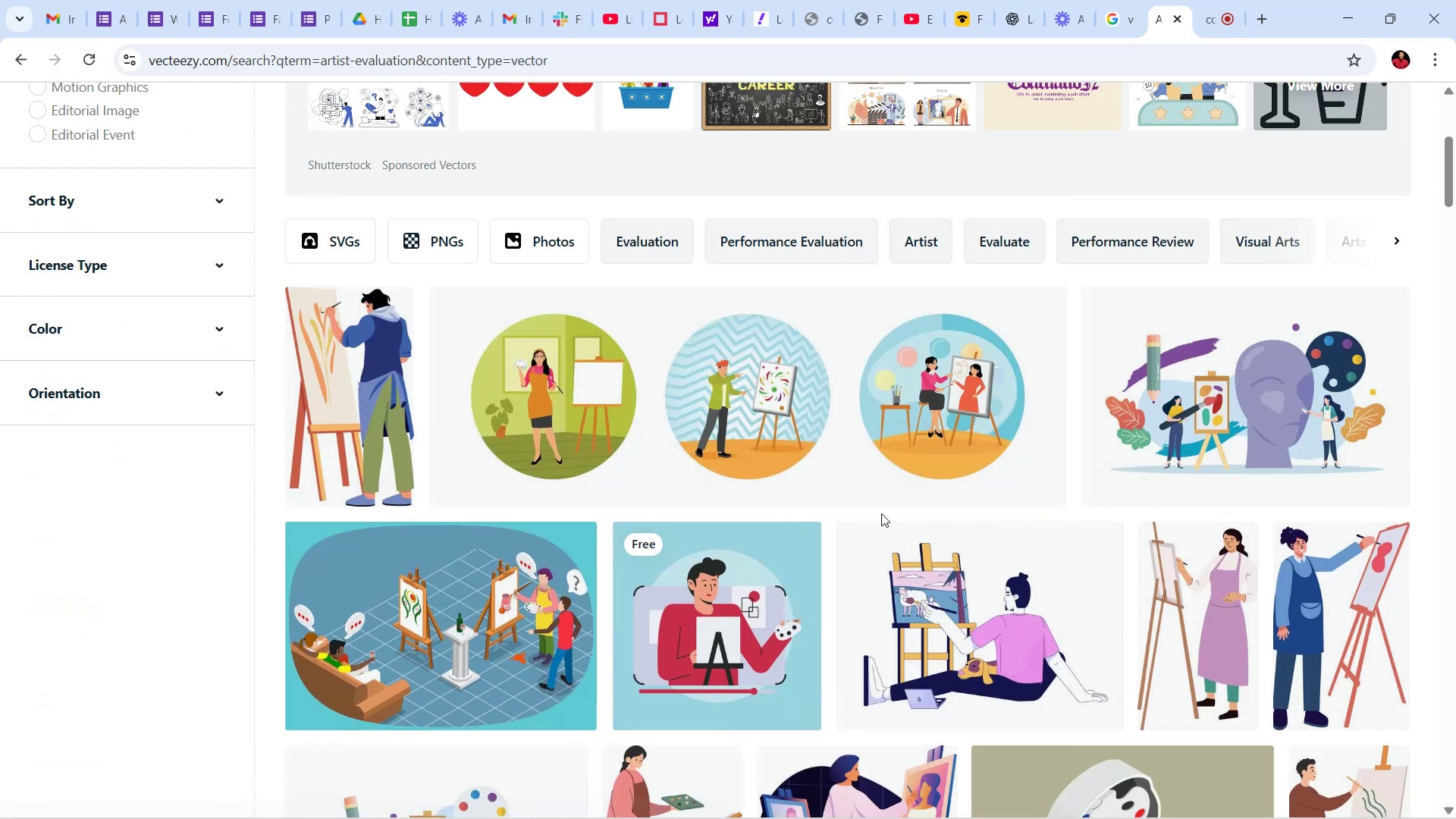 
mouse_move([914, 620])
 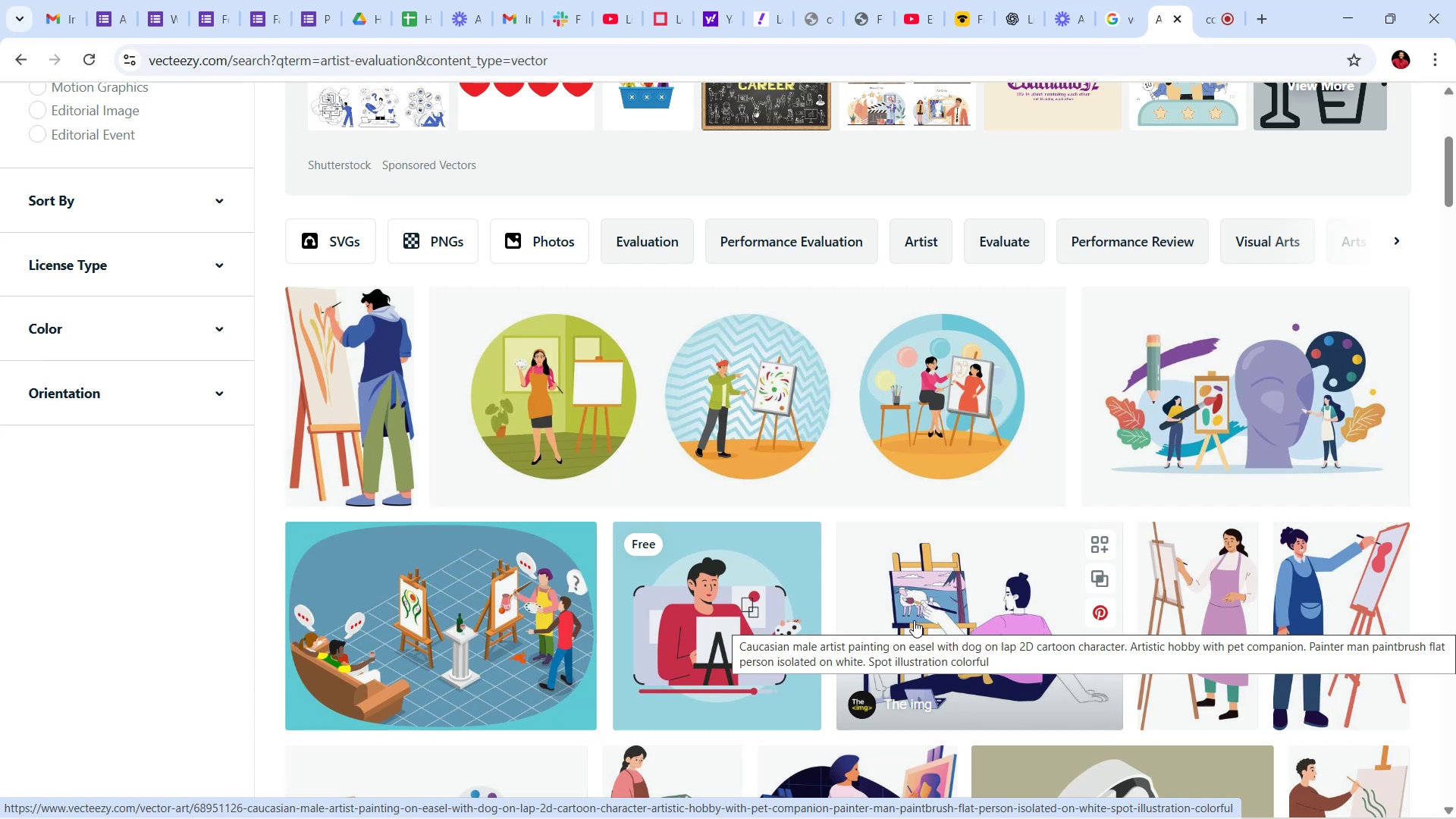 
scroll: coordinate [1414, 574], scroll_direction: down, amount: 12.0
 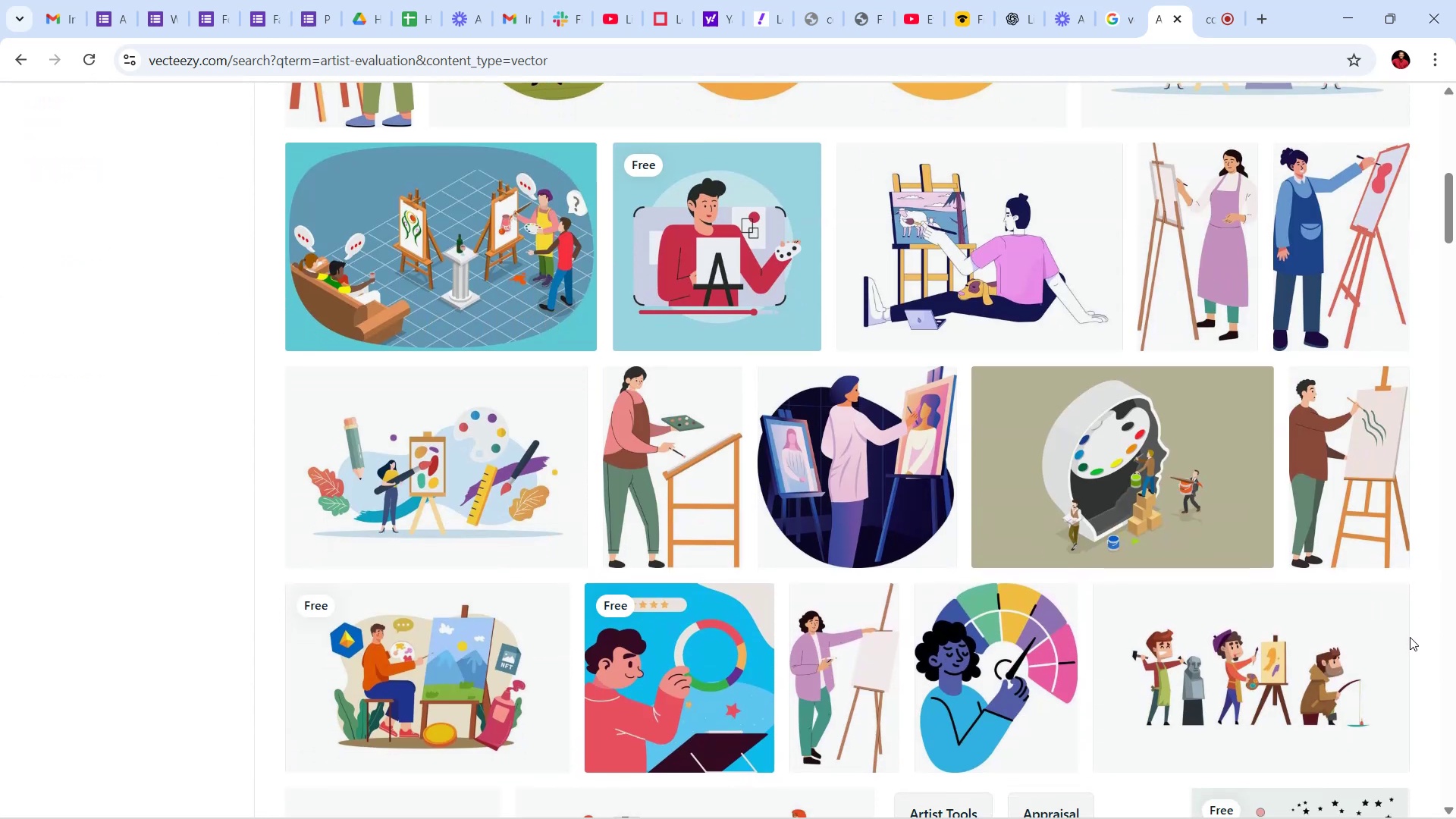 
wait(8.51)
 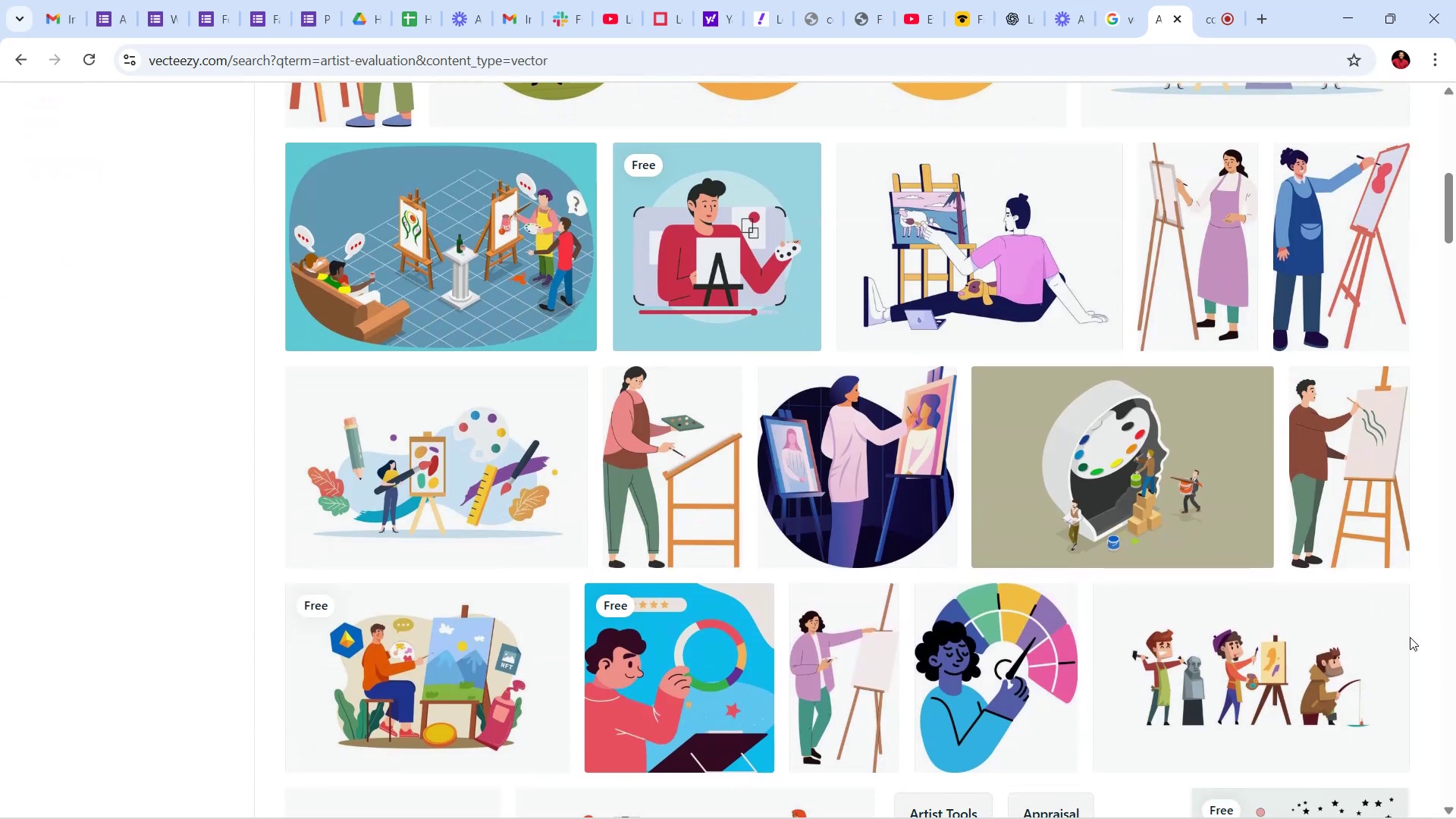 
scroll: coordinate [896, 468], scroll_direction: down, amount: 17.0
 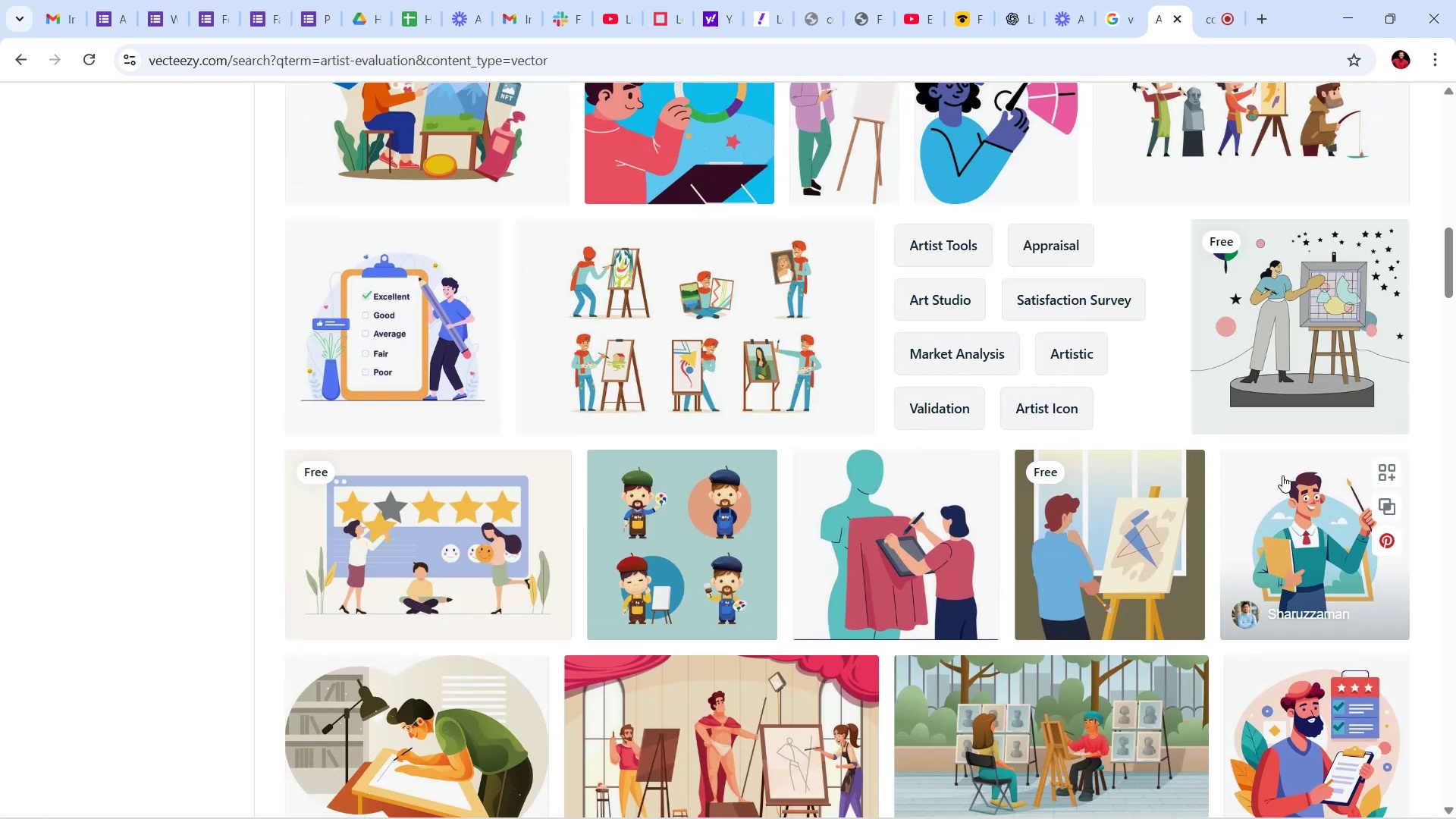 
scroll: coordinate [1310, 479], scroll_direction: up, amount: 1.0
 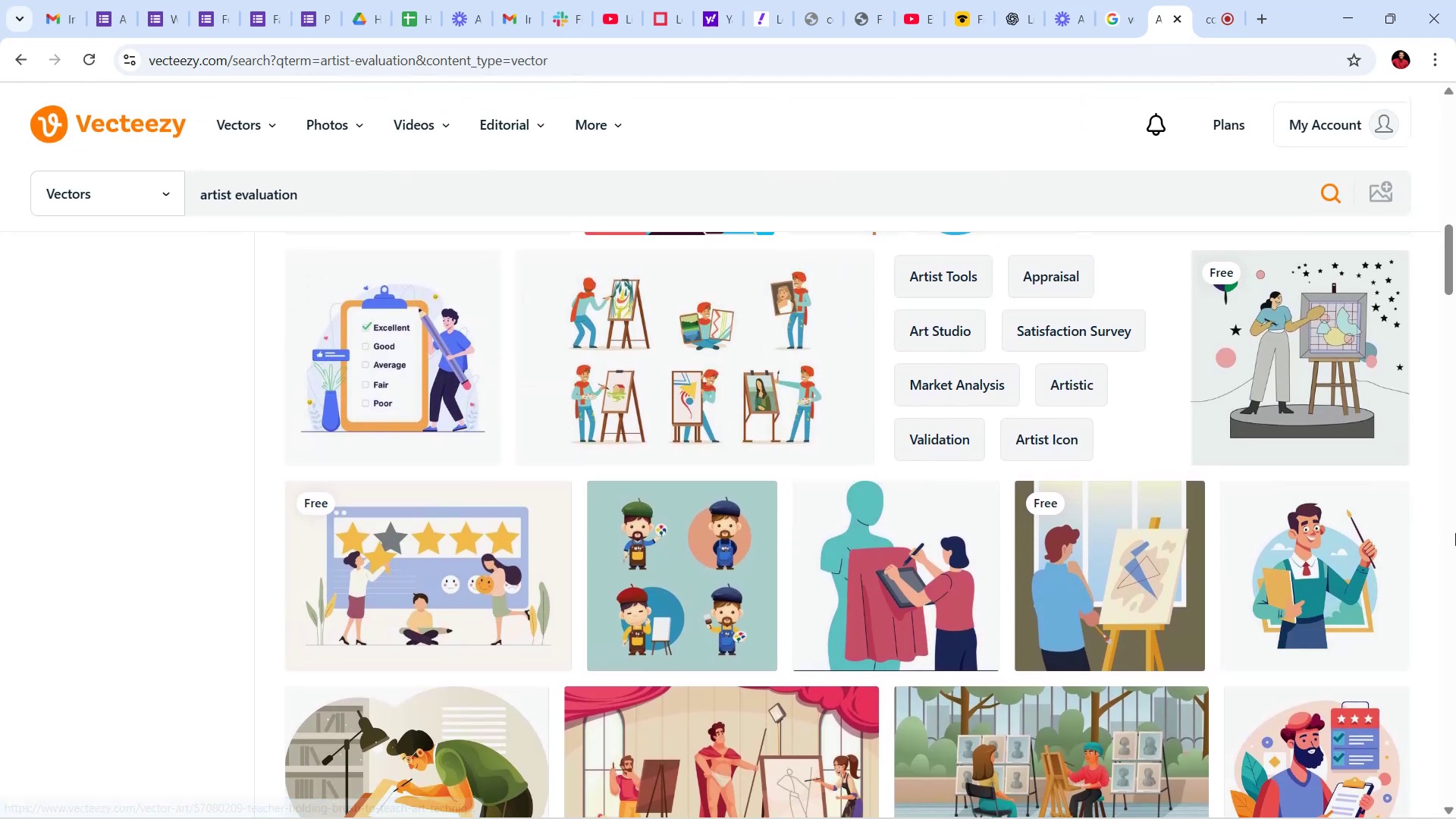 
scroll: coordinate [1430, 561], scroll_direction: down, amount: 8.0
 